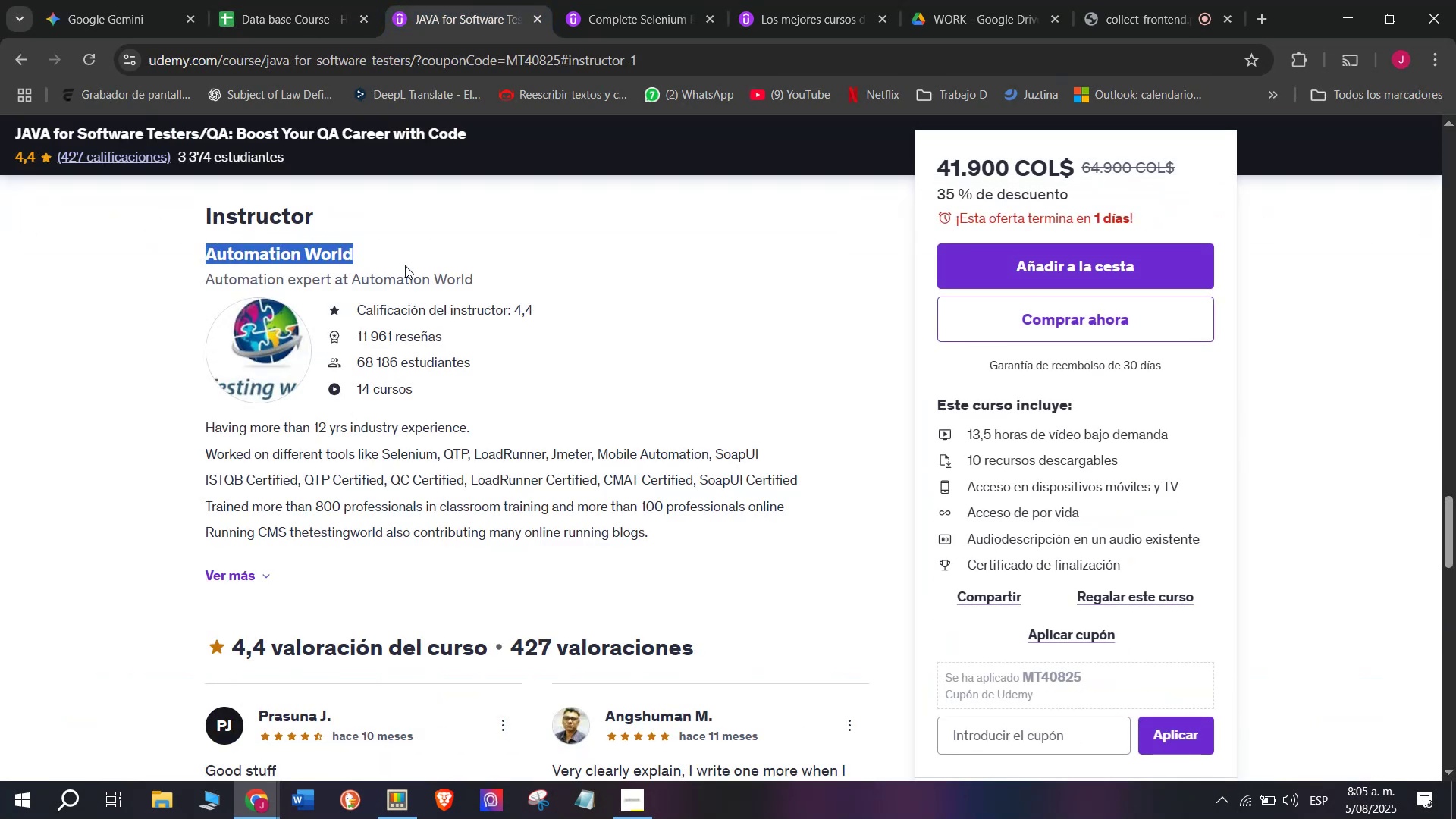 
key(Break)
 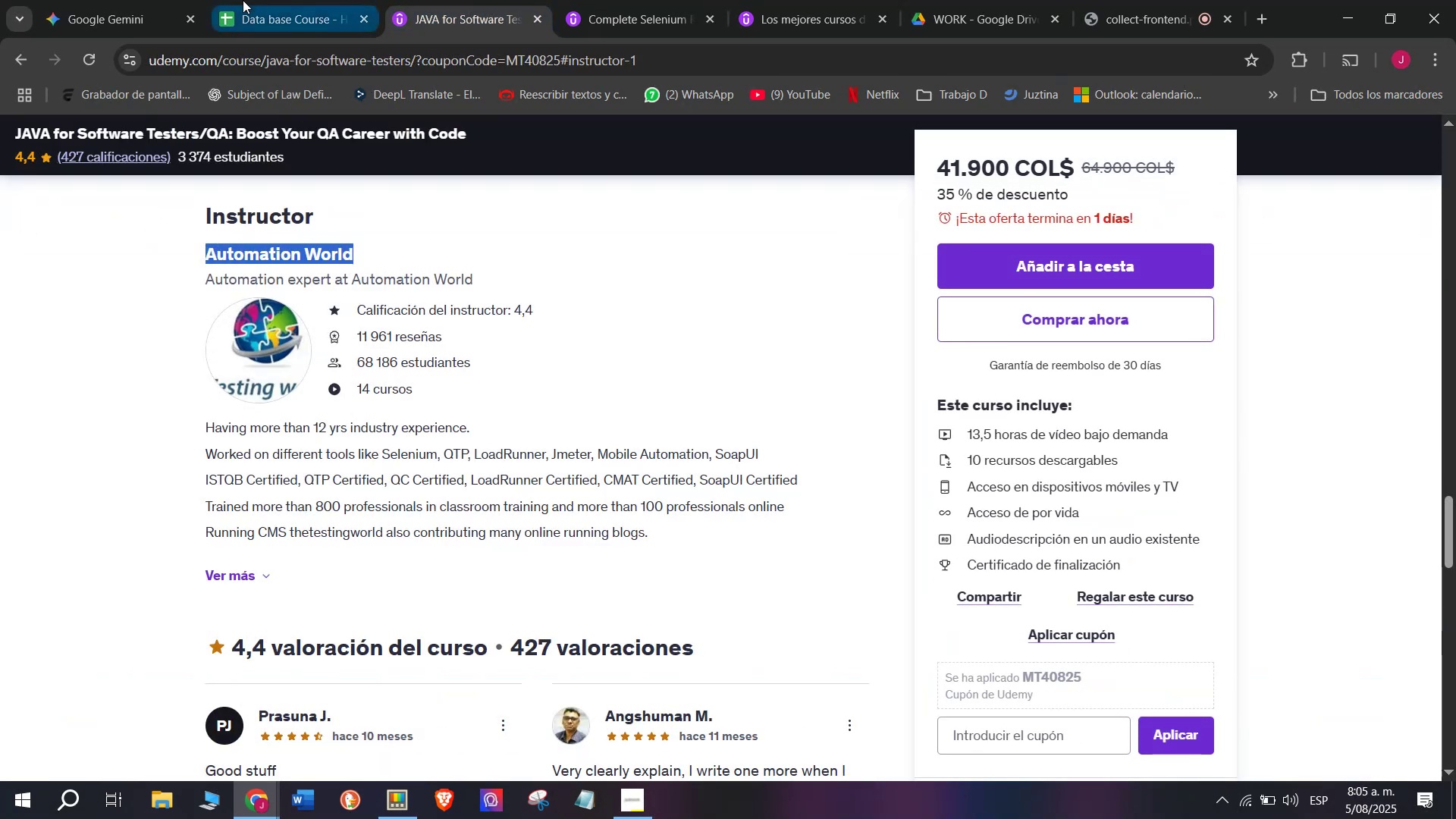 
key(Control+ControlLeft)
 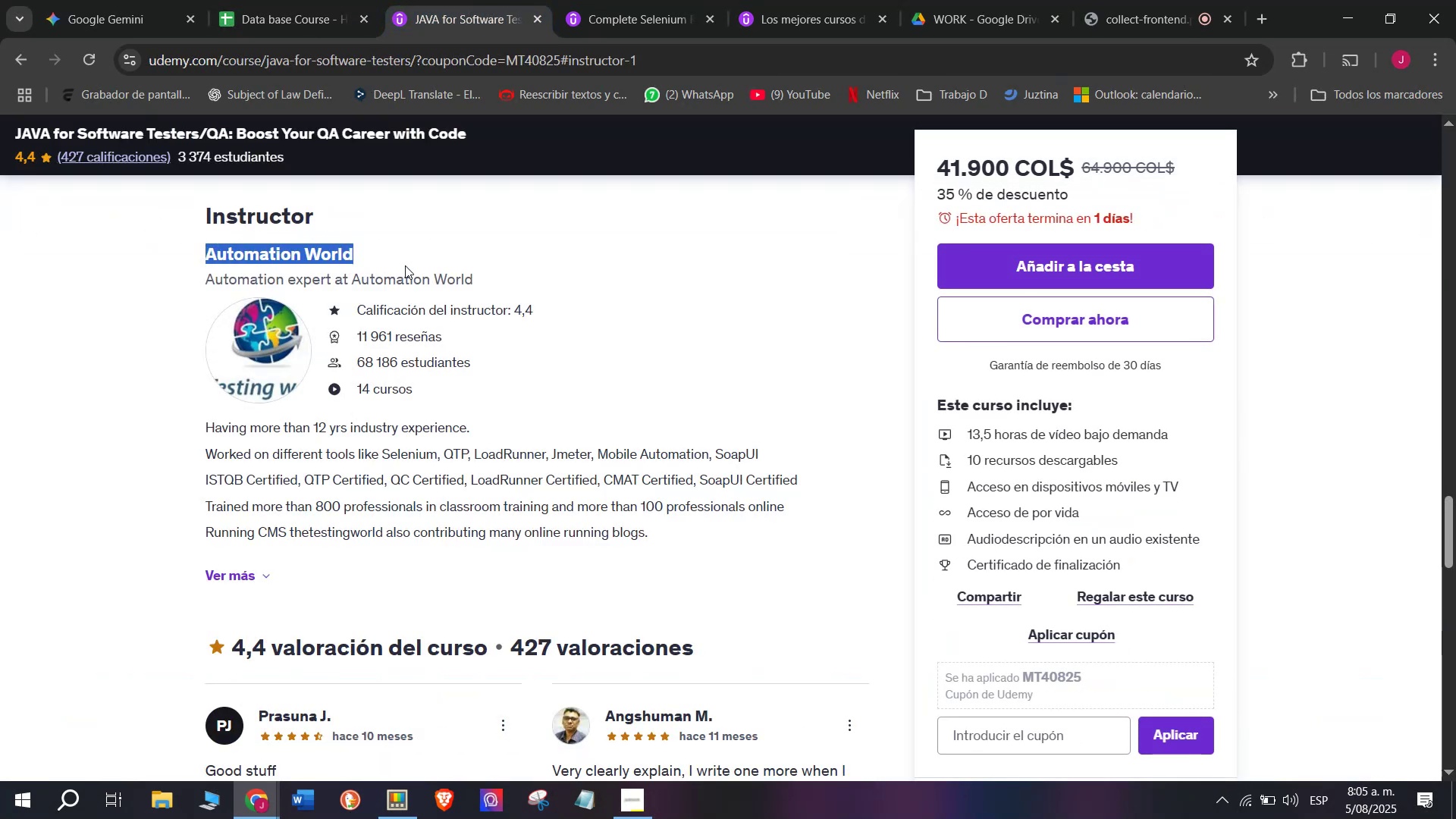 
key(Control+C)
 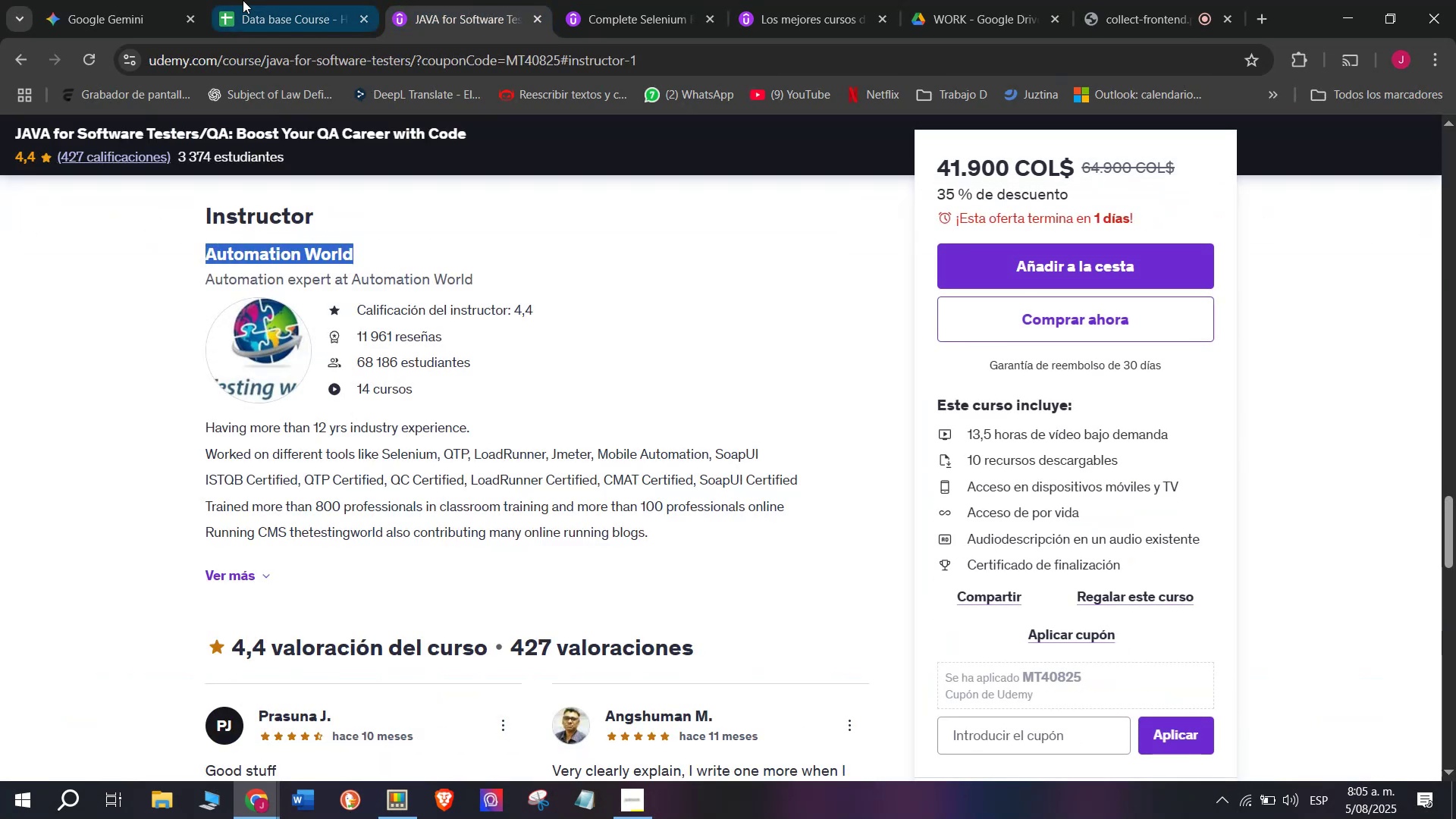 
left_click([243, 0])
 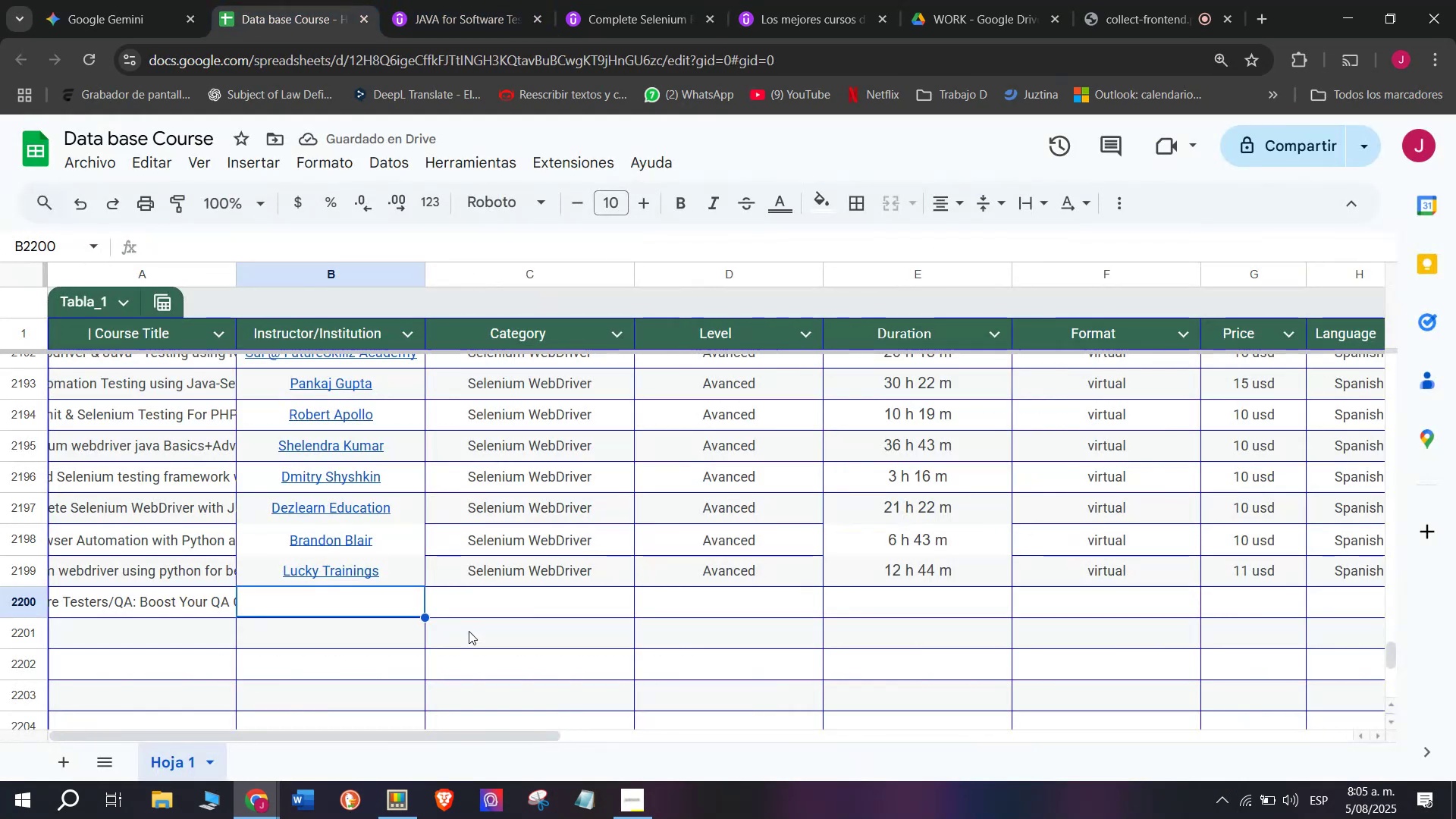 
key(Z)
 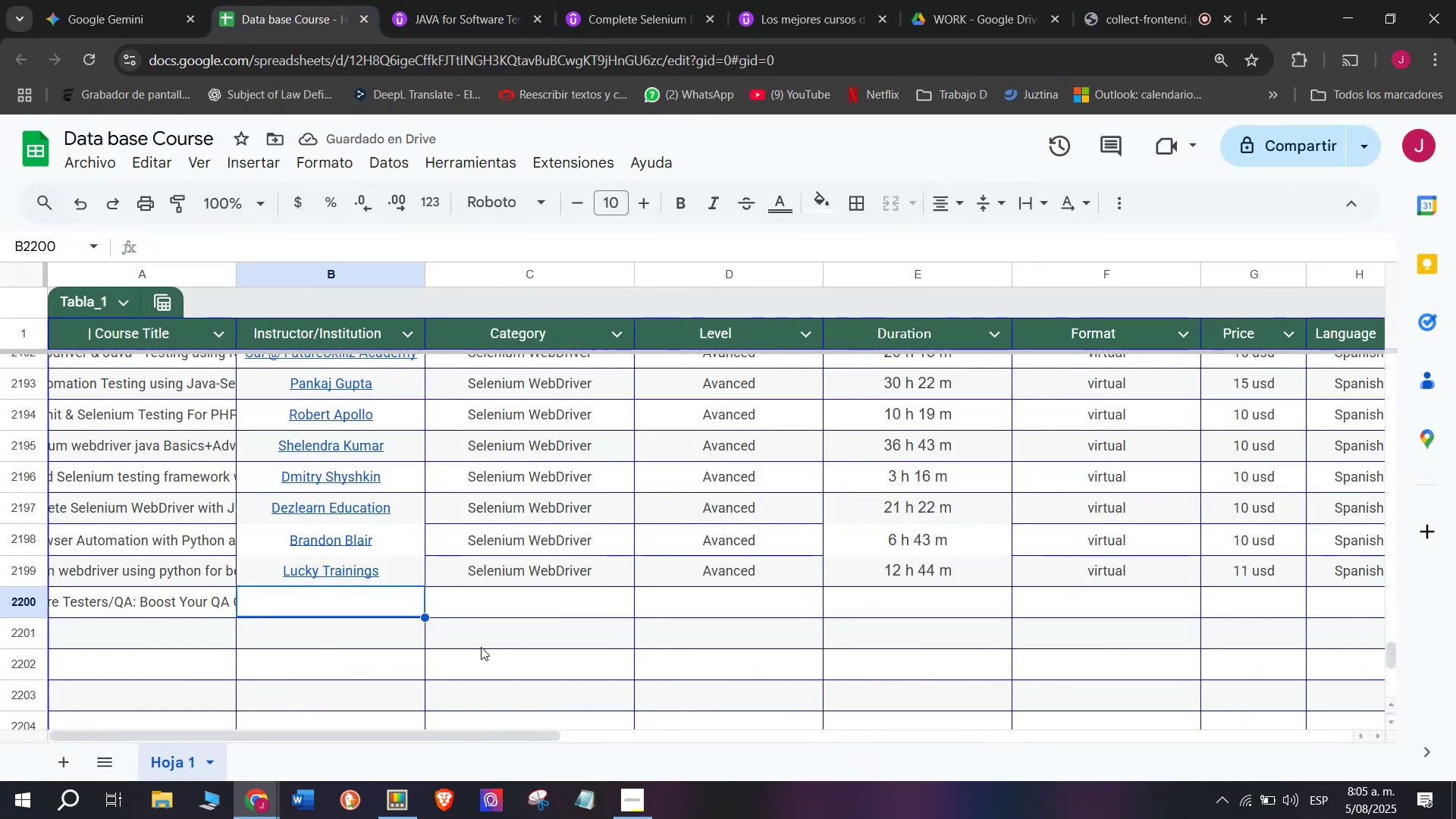 
key(Control+ControlLeft)
 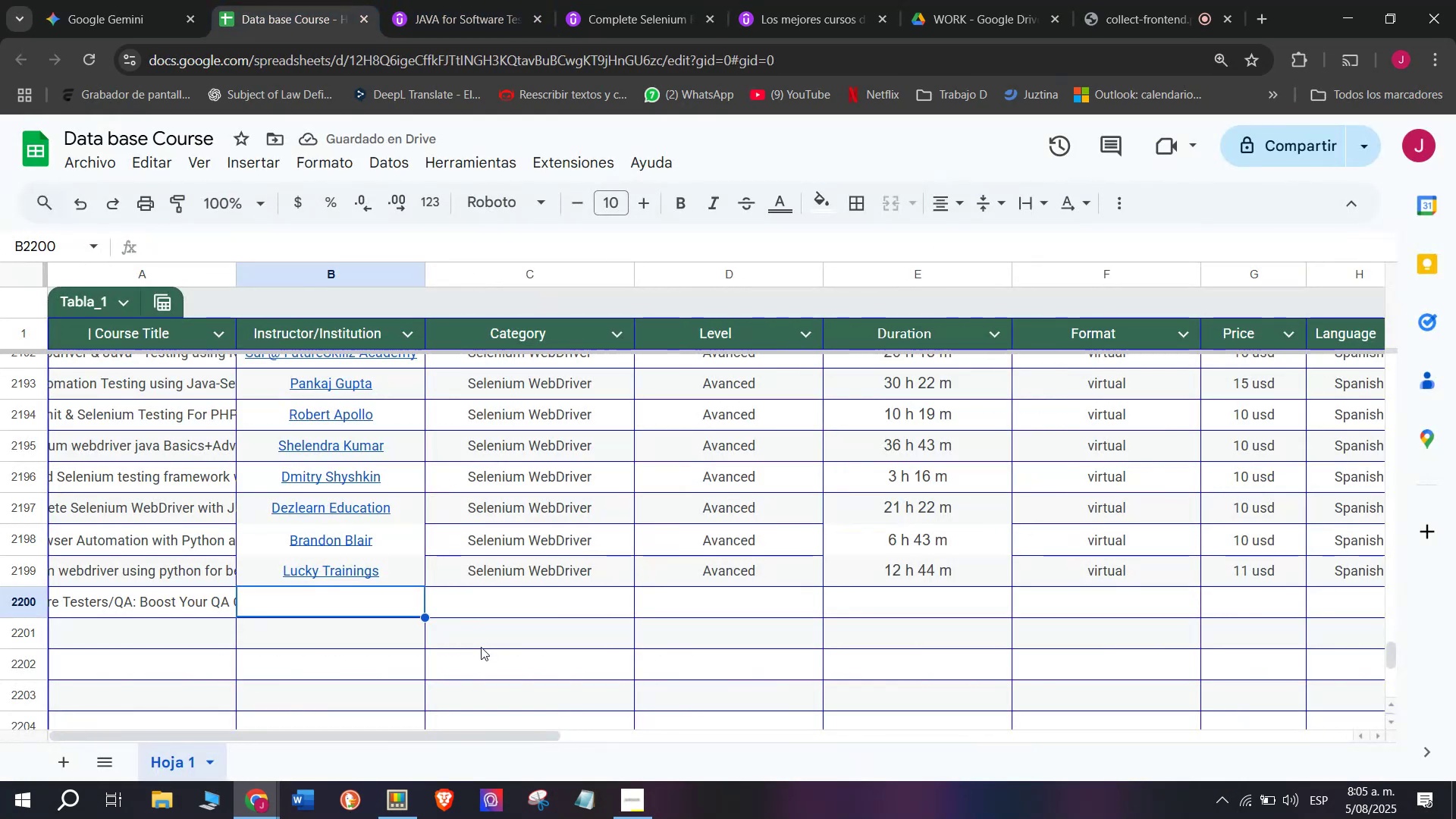 
key(Control+V)
 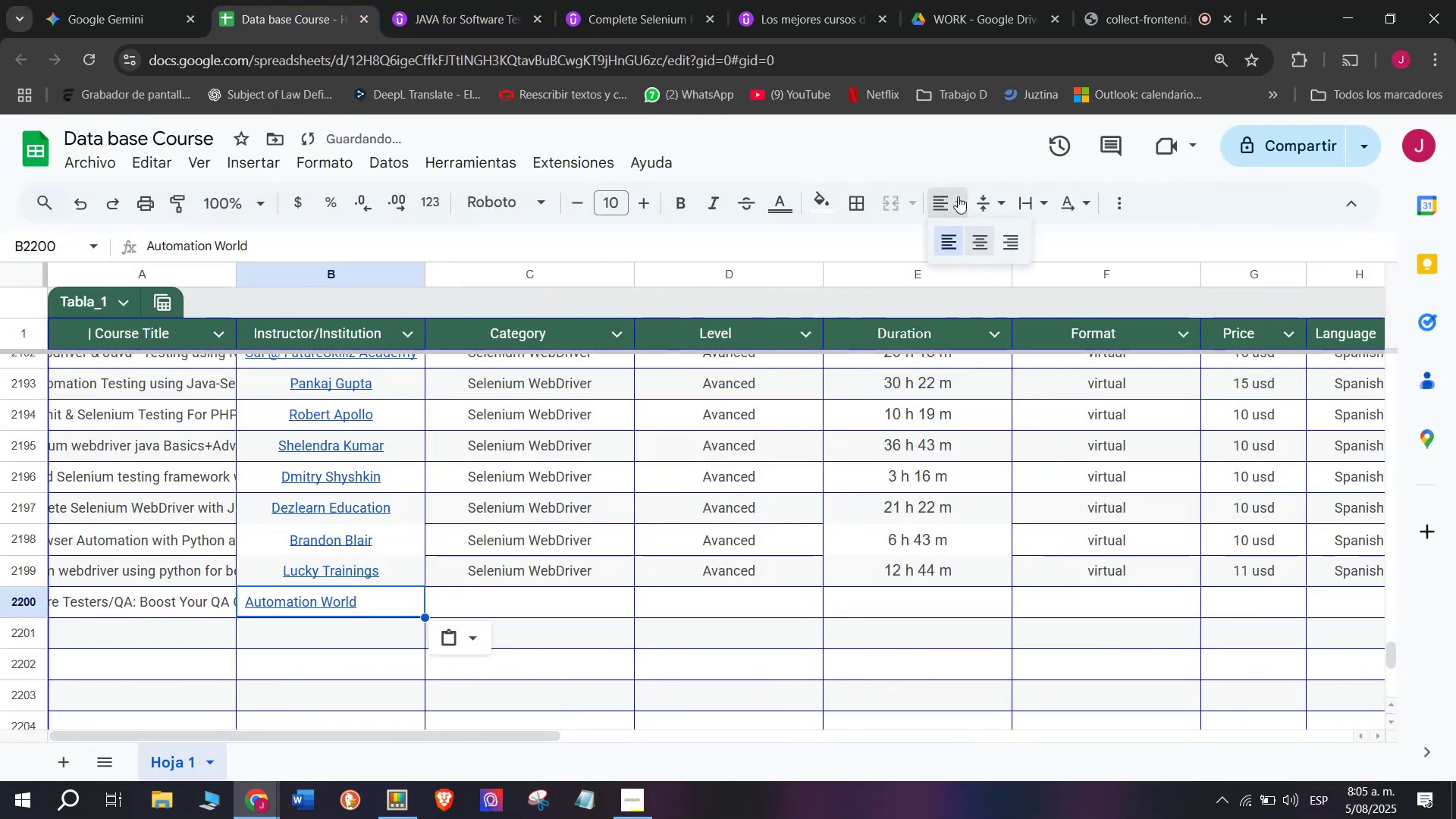 
double_click([978, 231])
 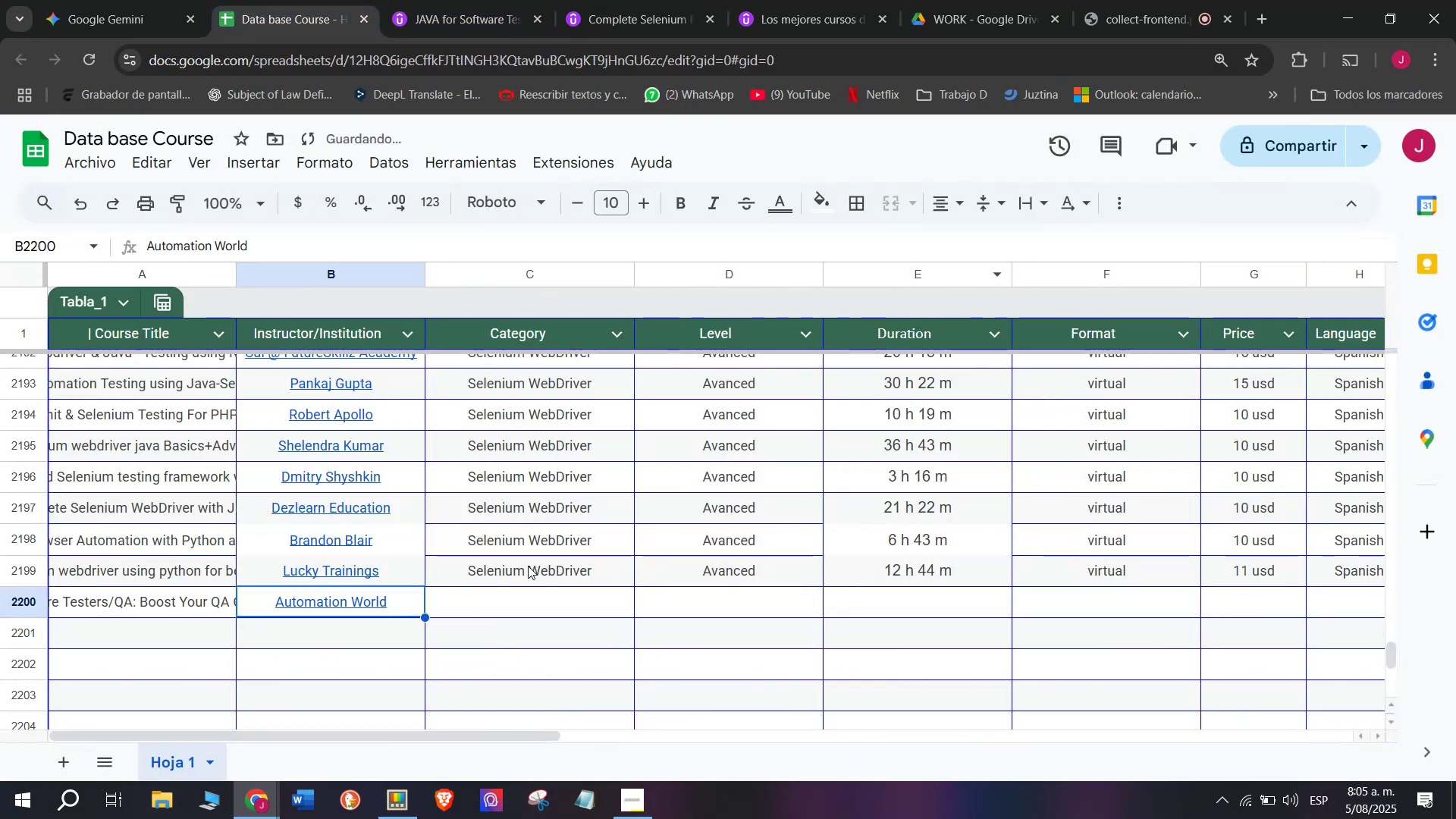 
left_click([530, 567])
 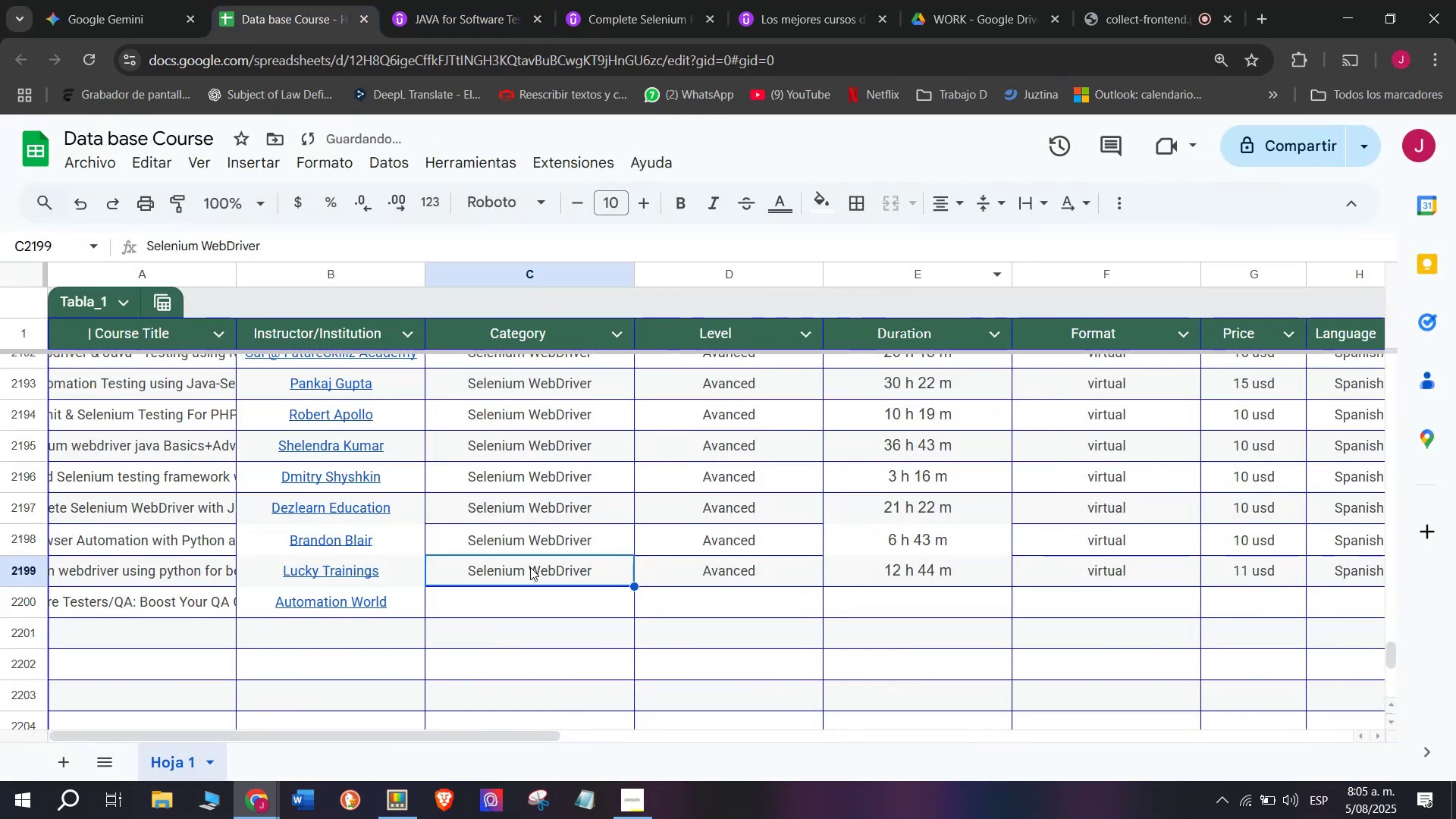 
key(Control+ControlLeft)
 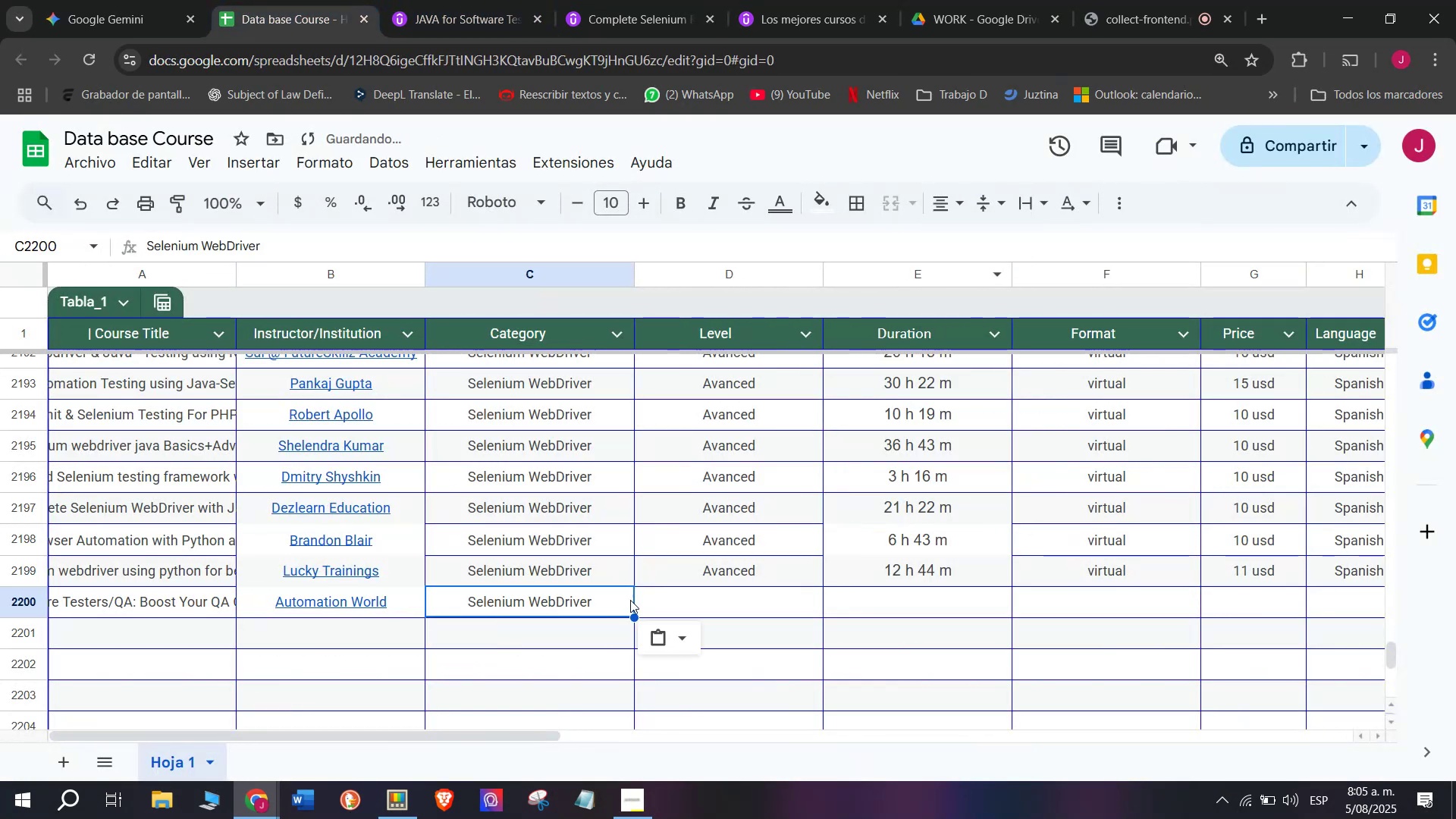 
key(Break)
 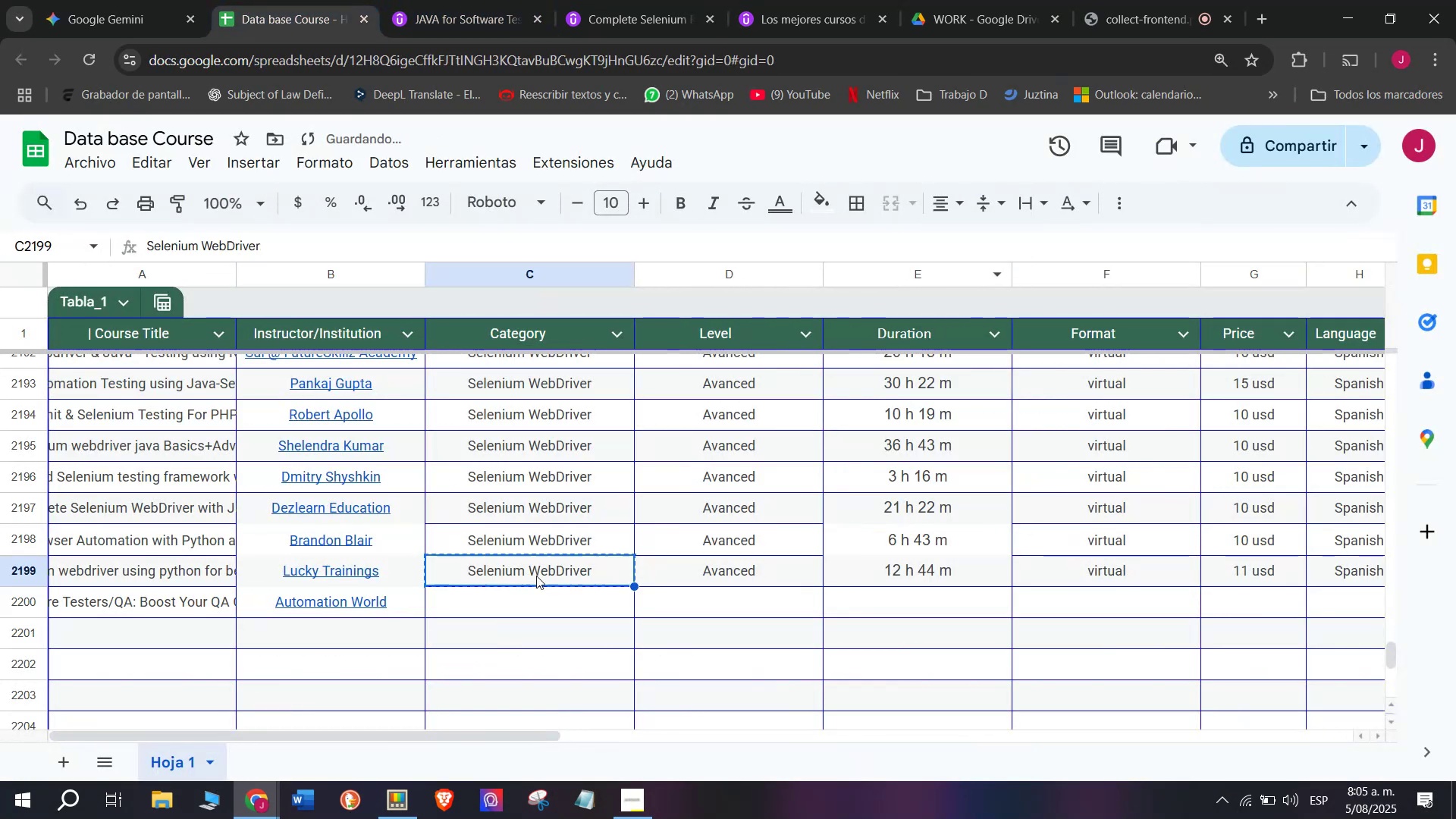 
key(Control+C)
 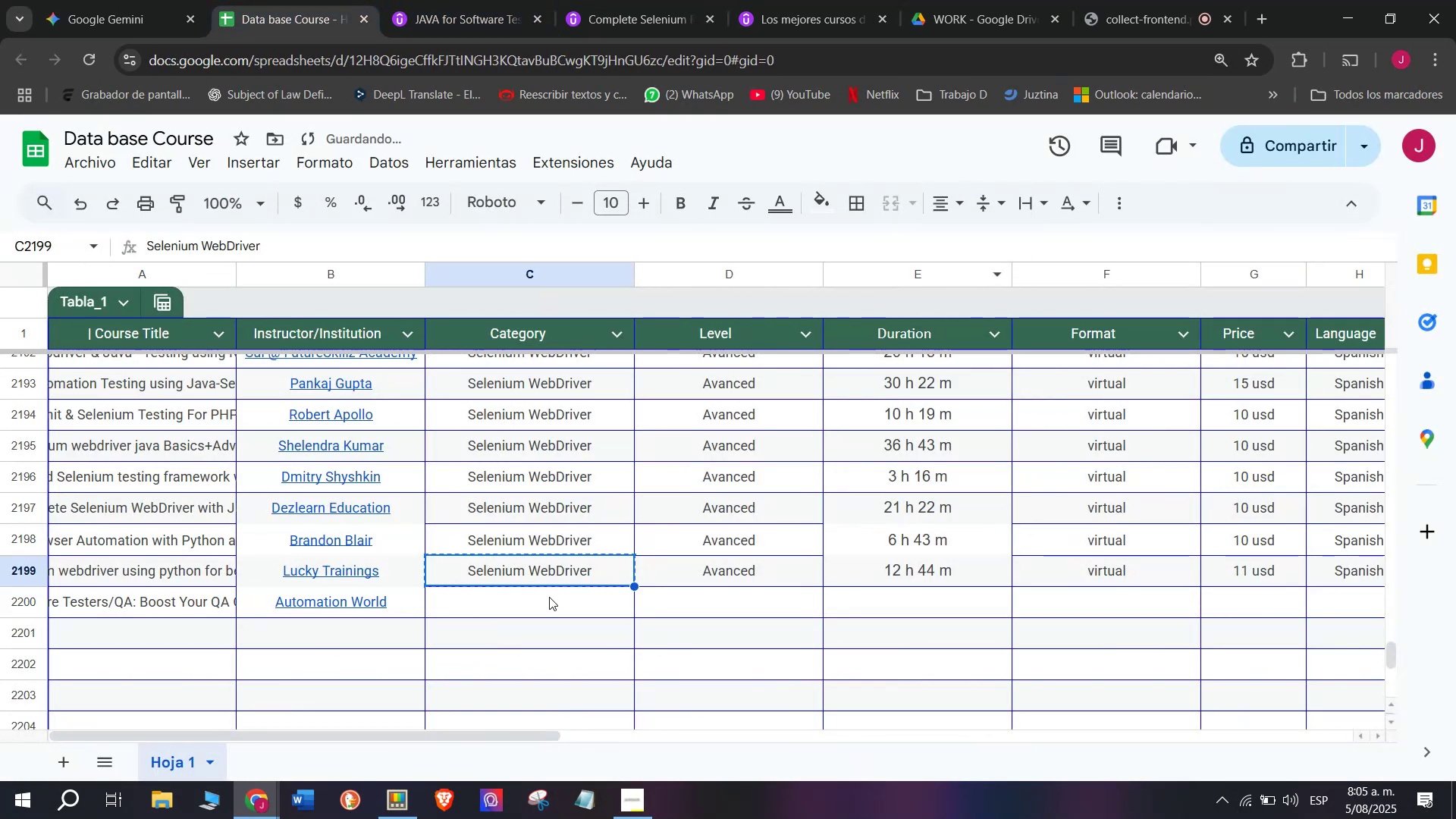 
double_click([549, 597])
 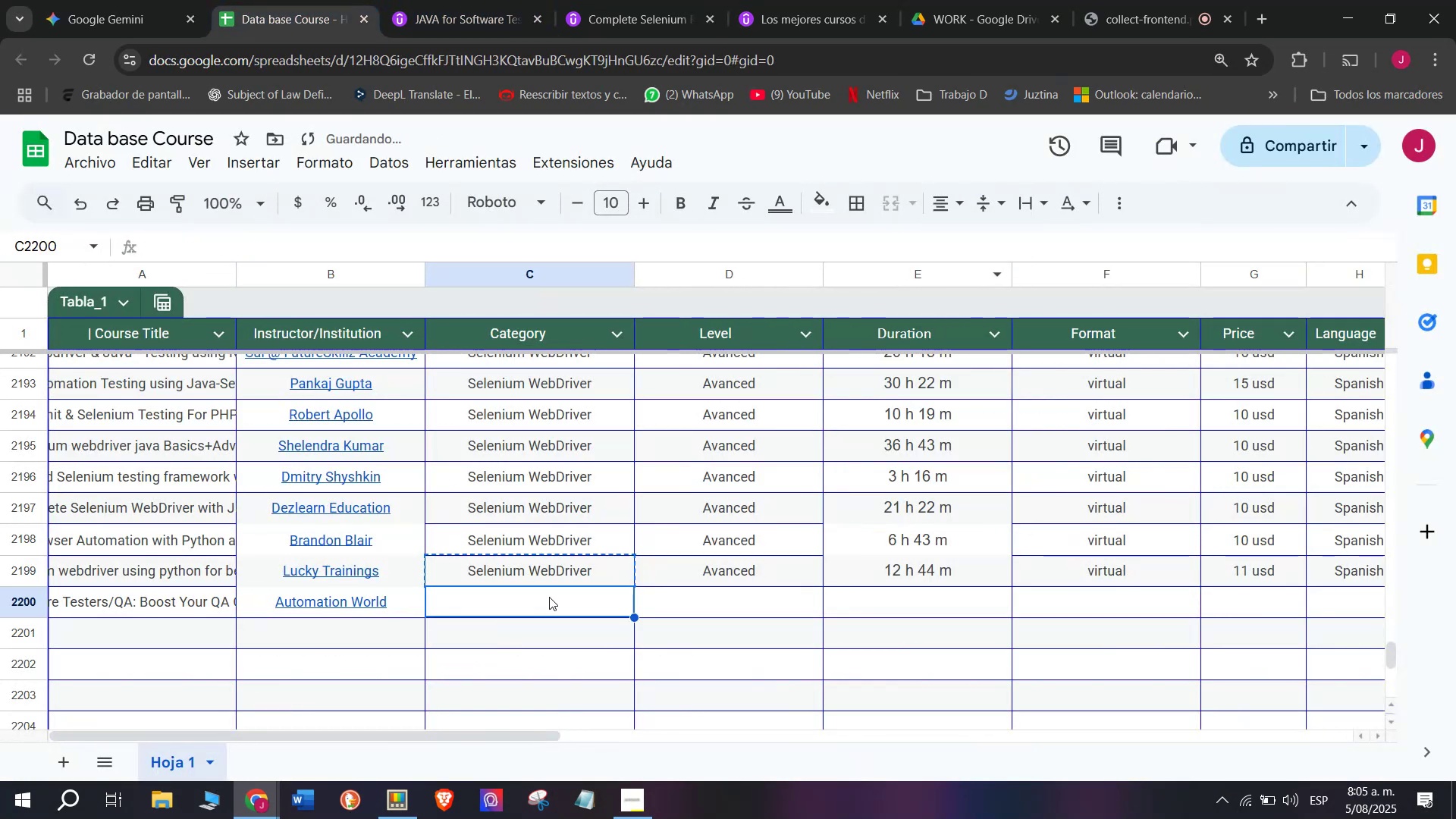 
key(Z)
 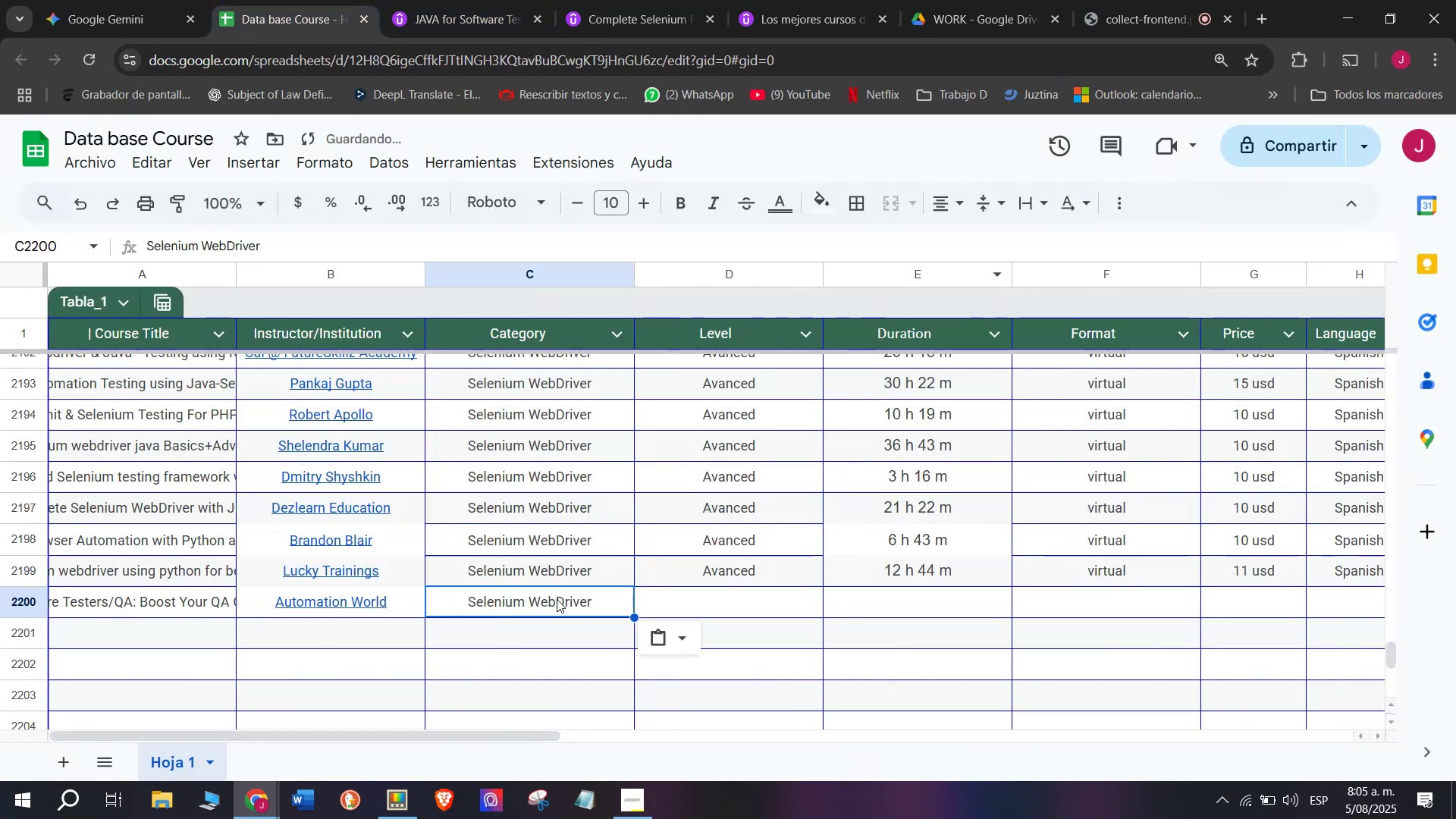 
key(Control+ControlLeft)
 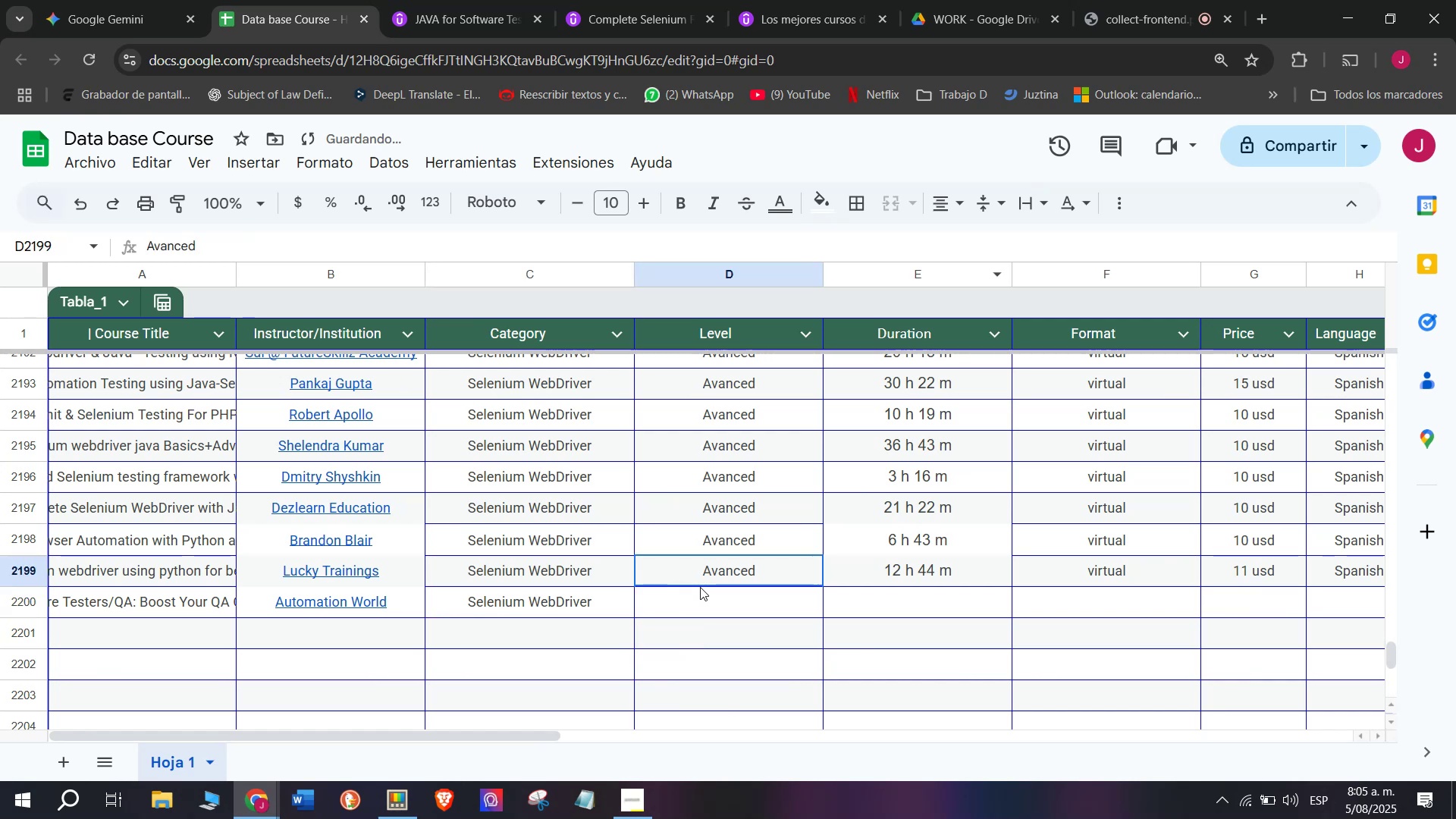 
key(Control+V)
 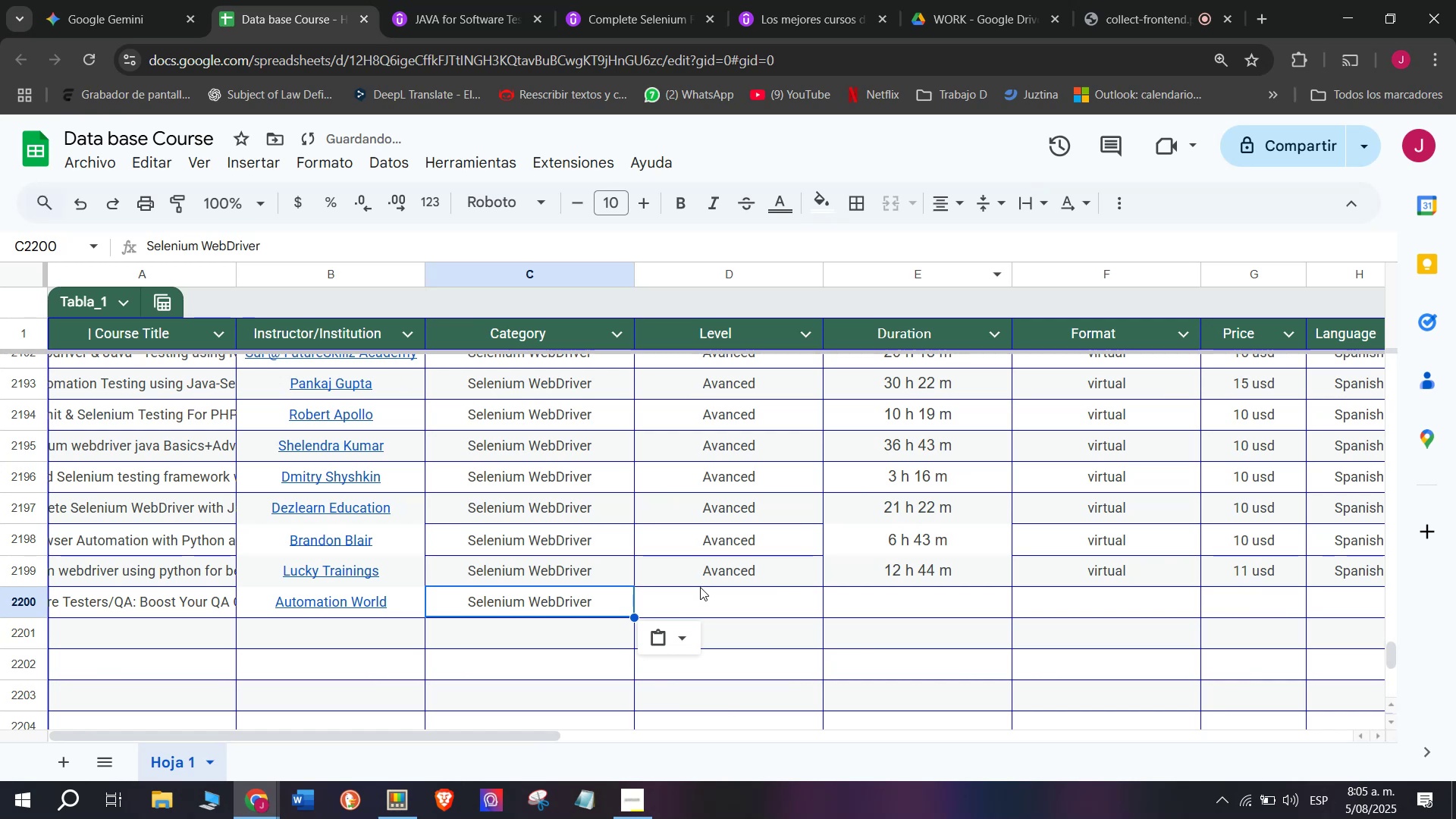 
left_click([700, 587])
 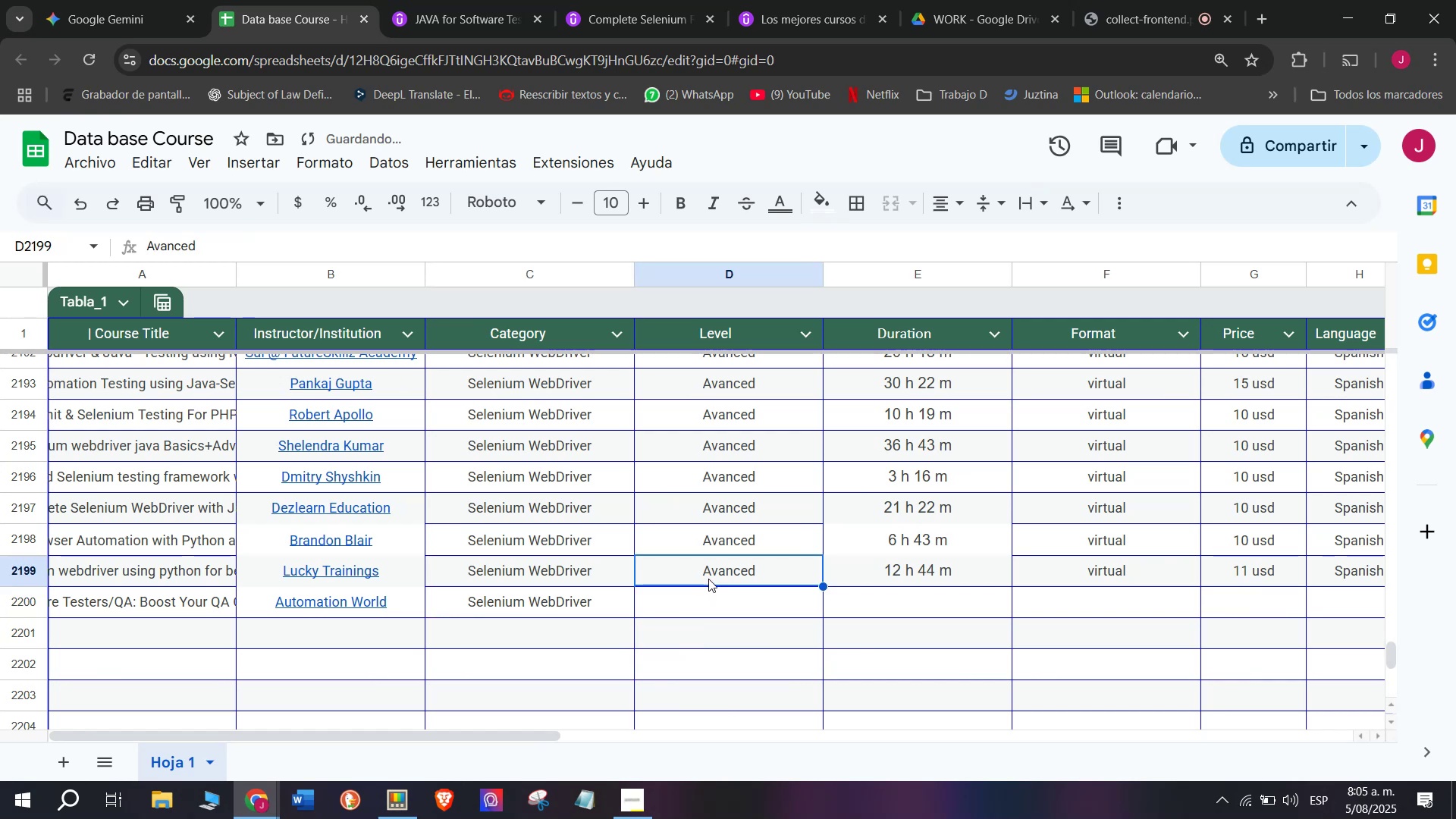 
key(Control+ControlLeft)
 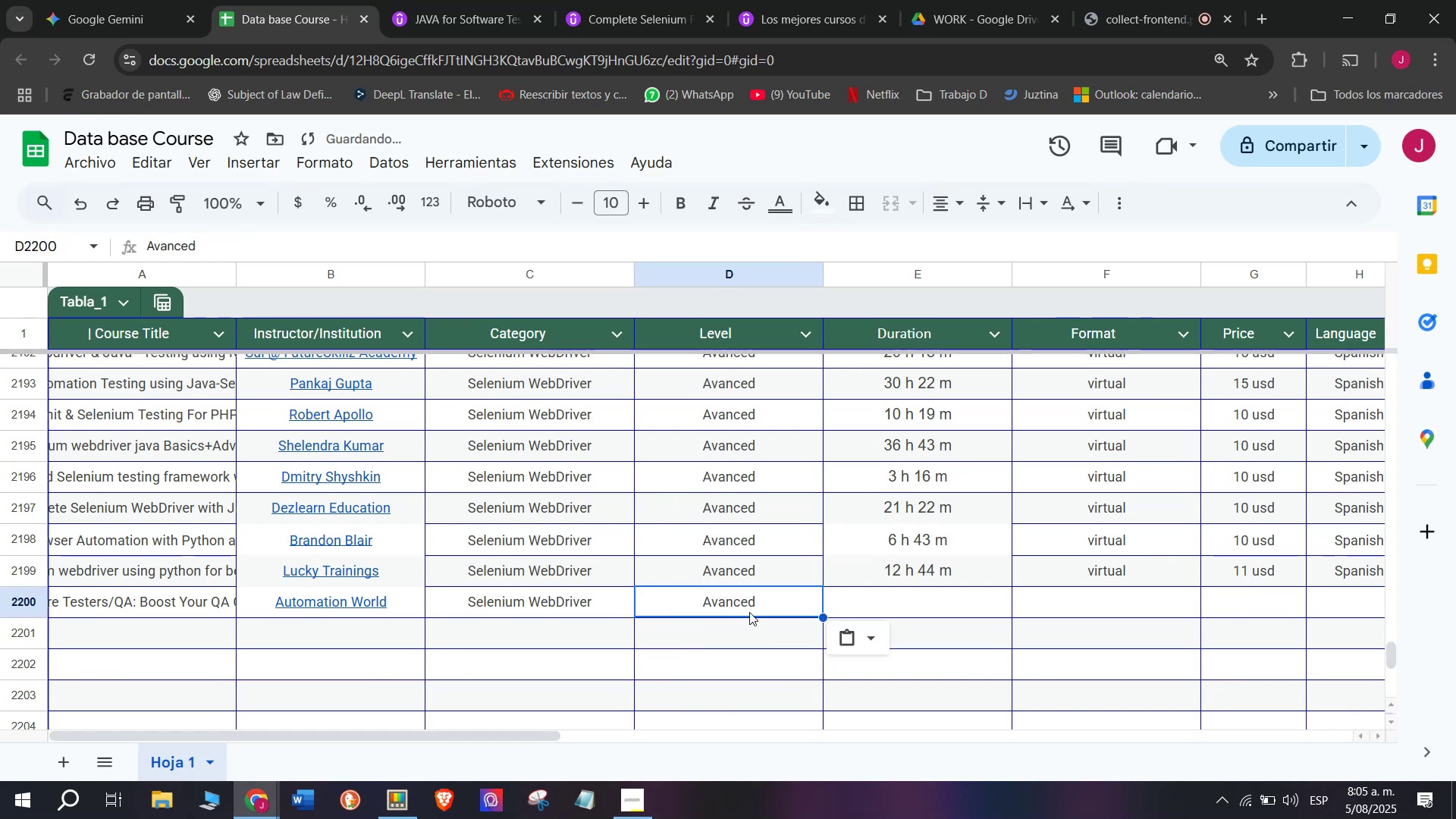 
key(Break)
 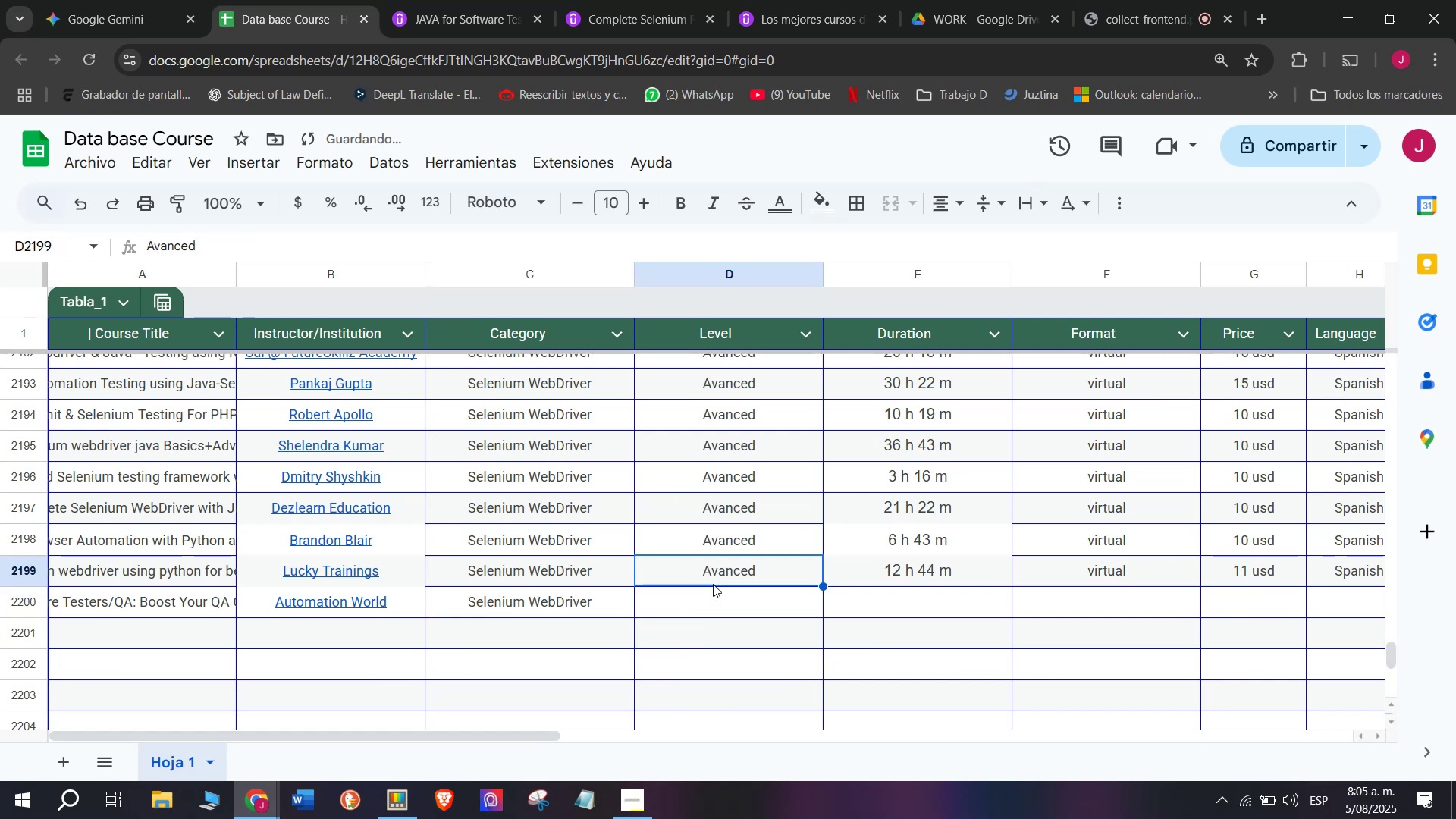 
key(Control+C)
 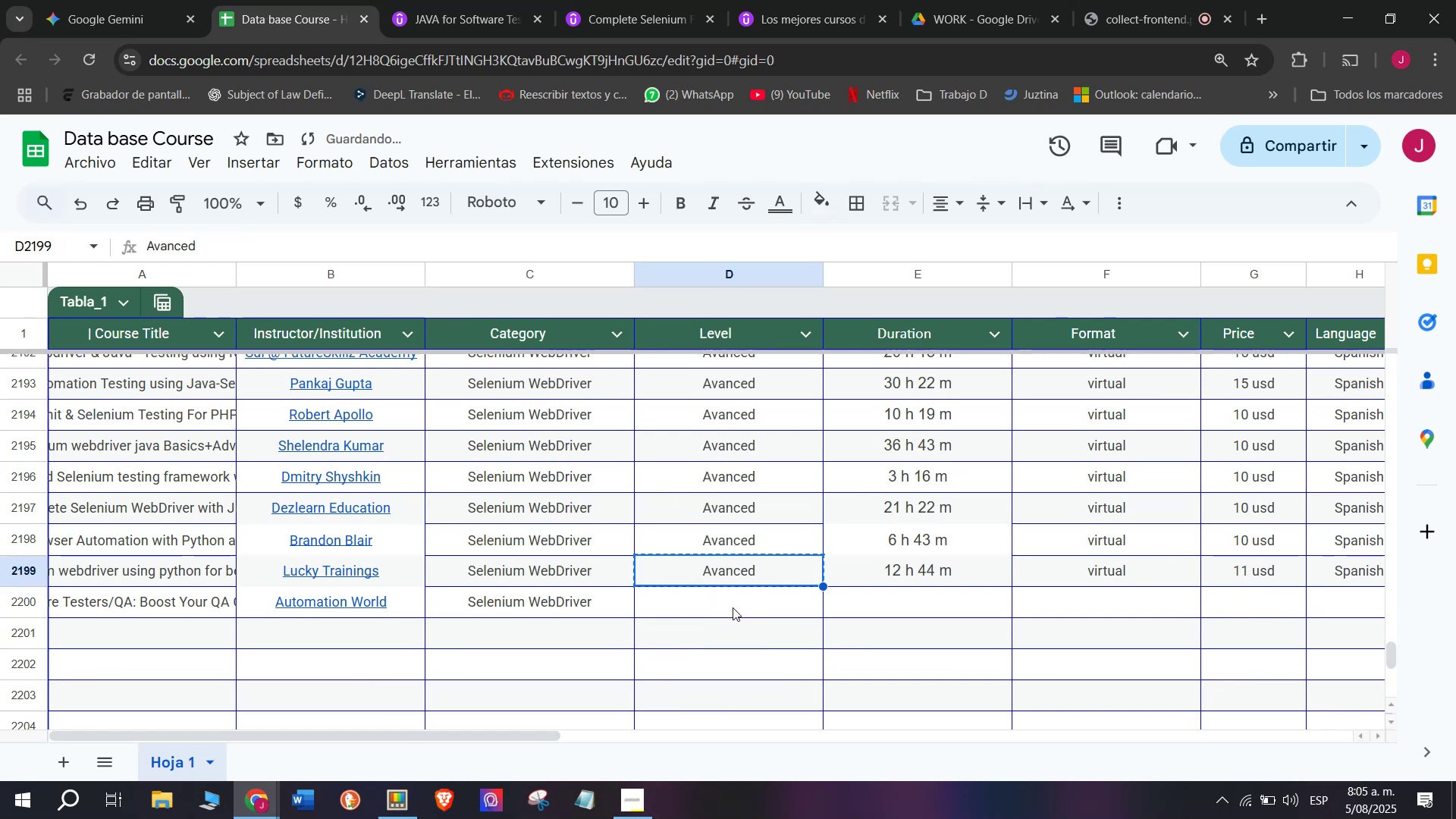 
left_click([733, 609])
 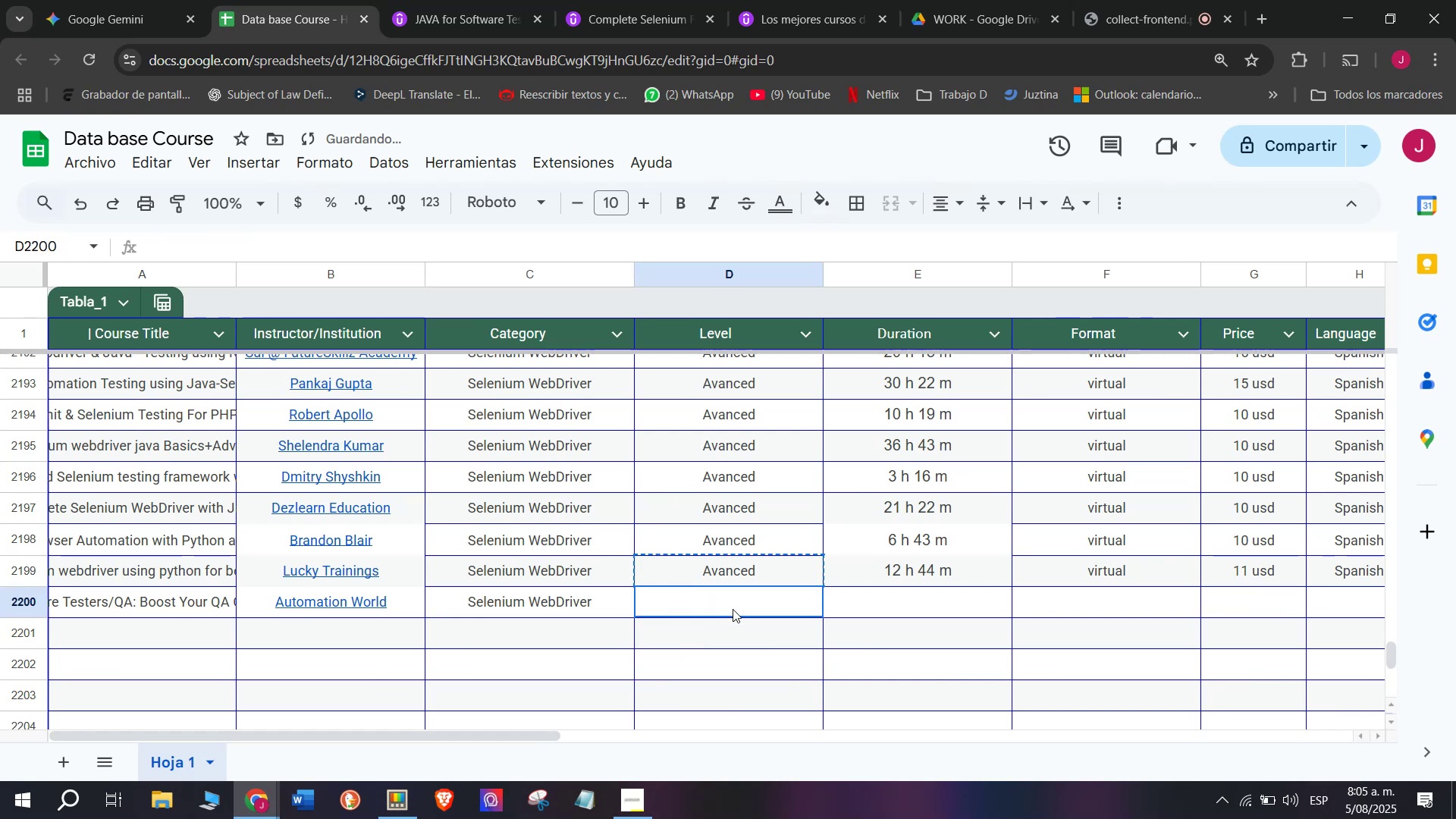 
key(Control+ControlLeft)
 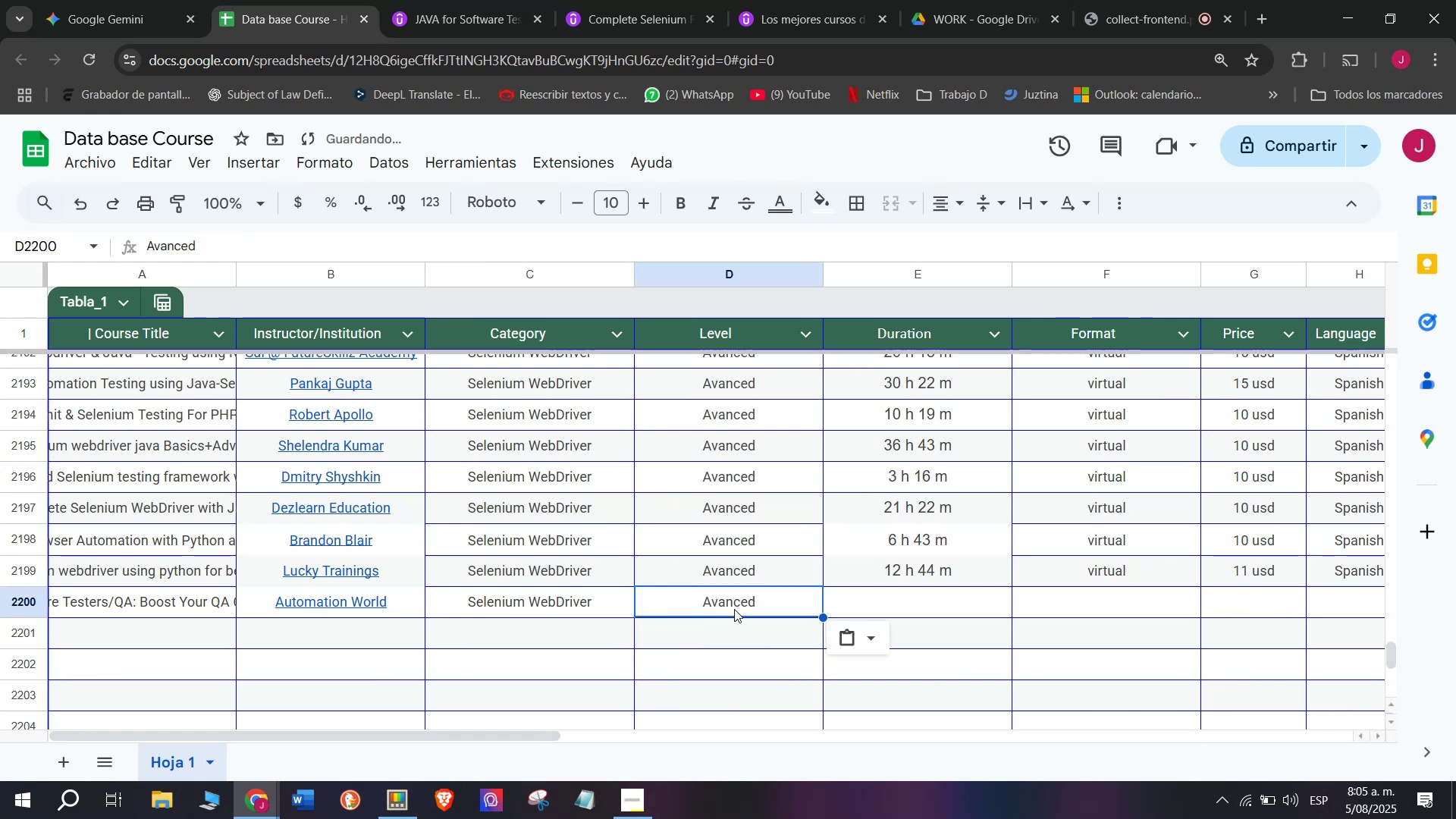 
key(Z)
 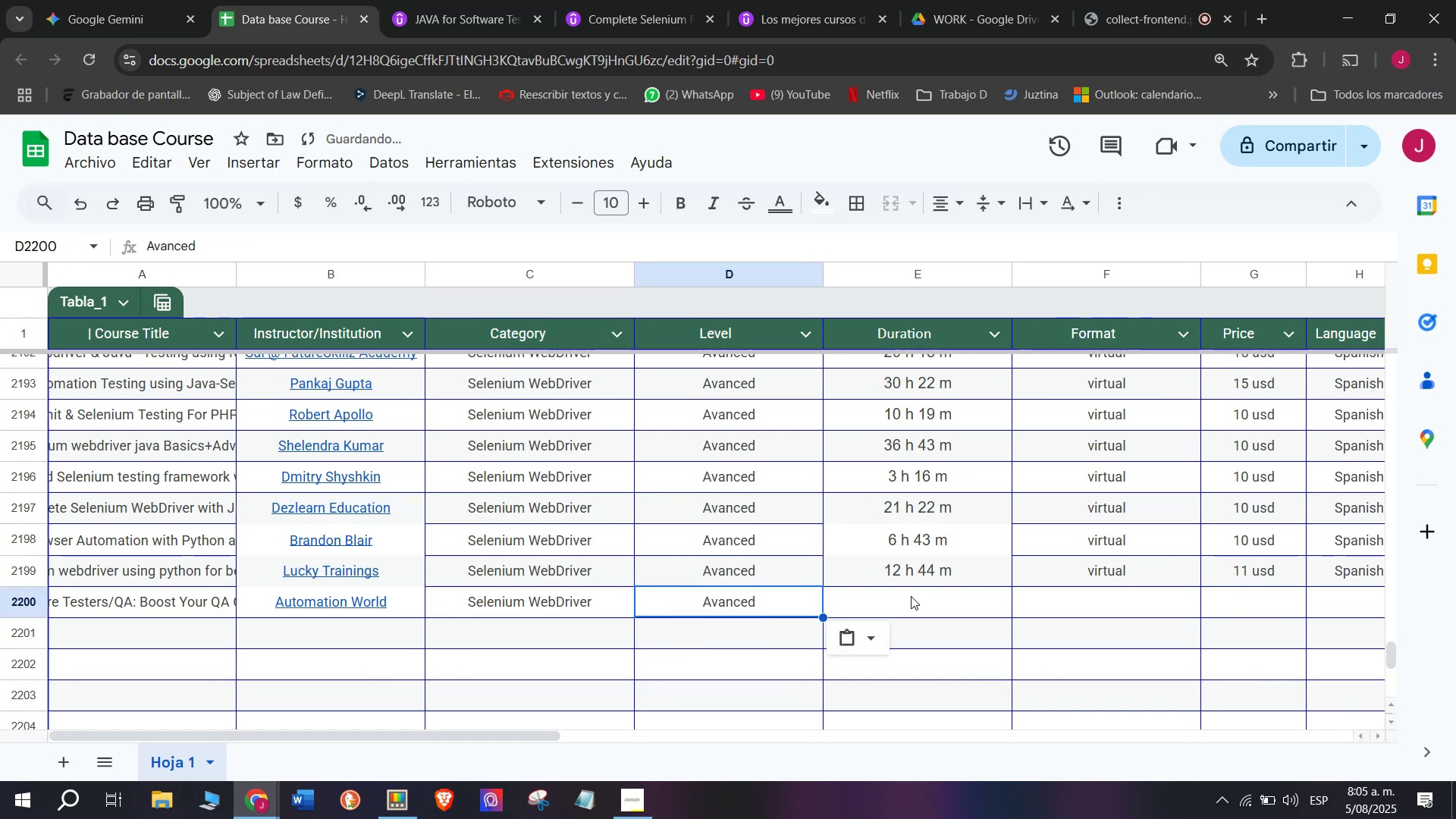 
key(Control+V)
 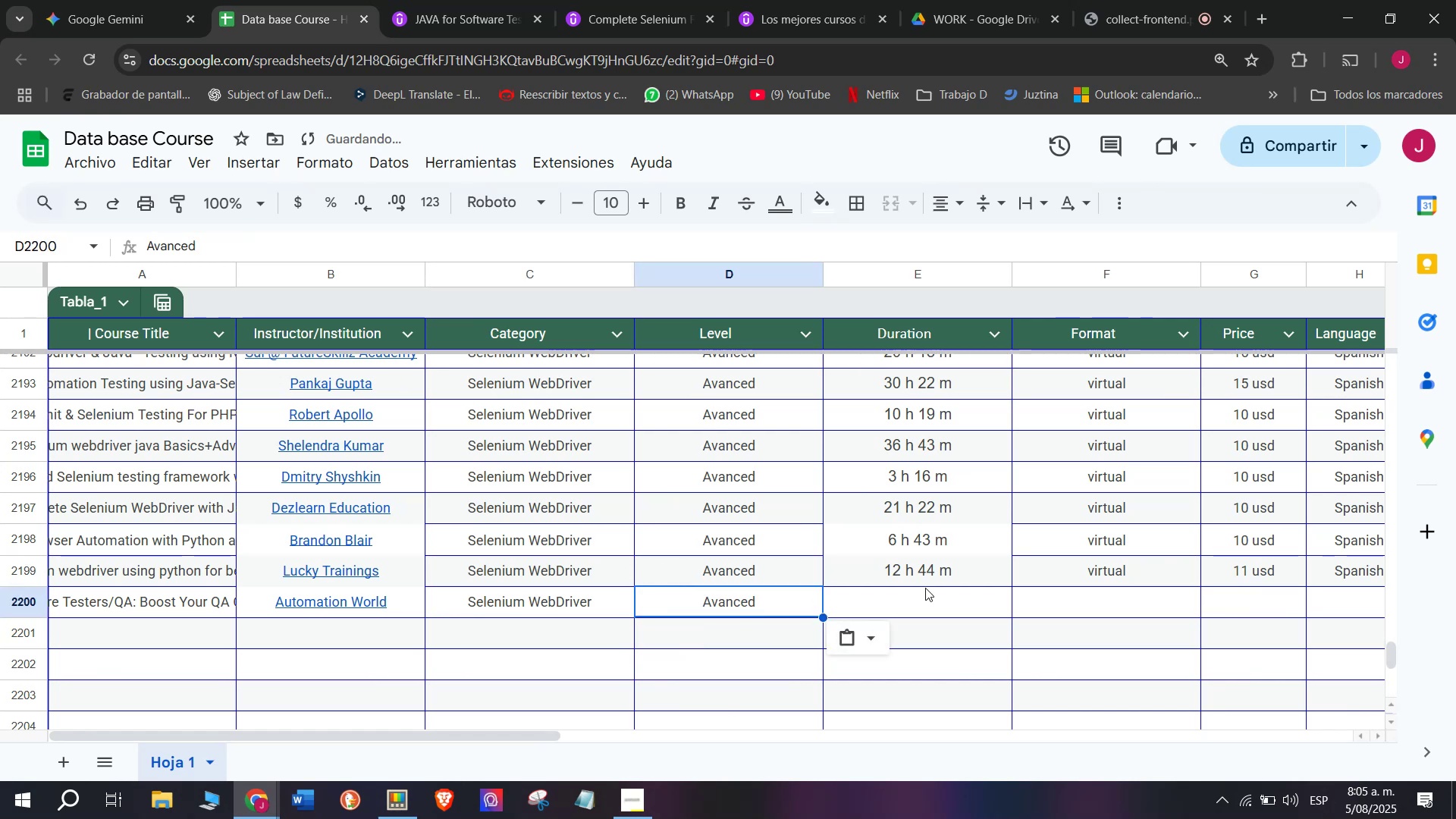 
left_click([930, 587])
 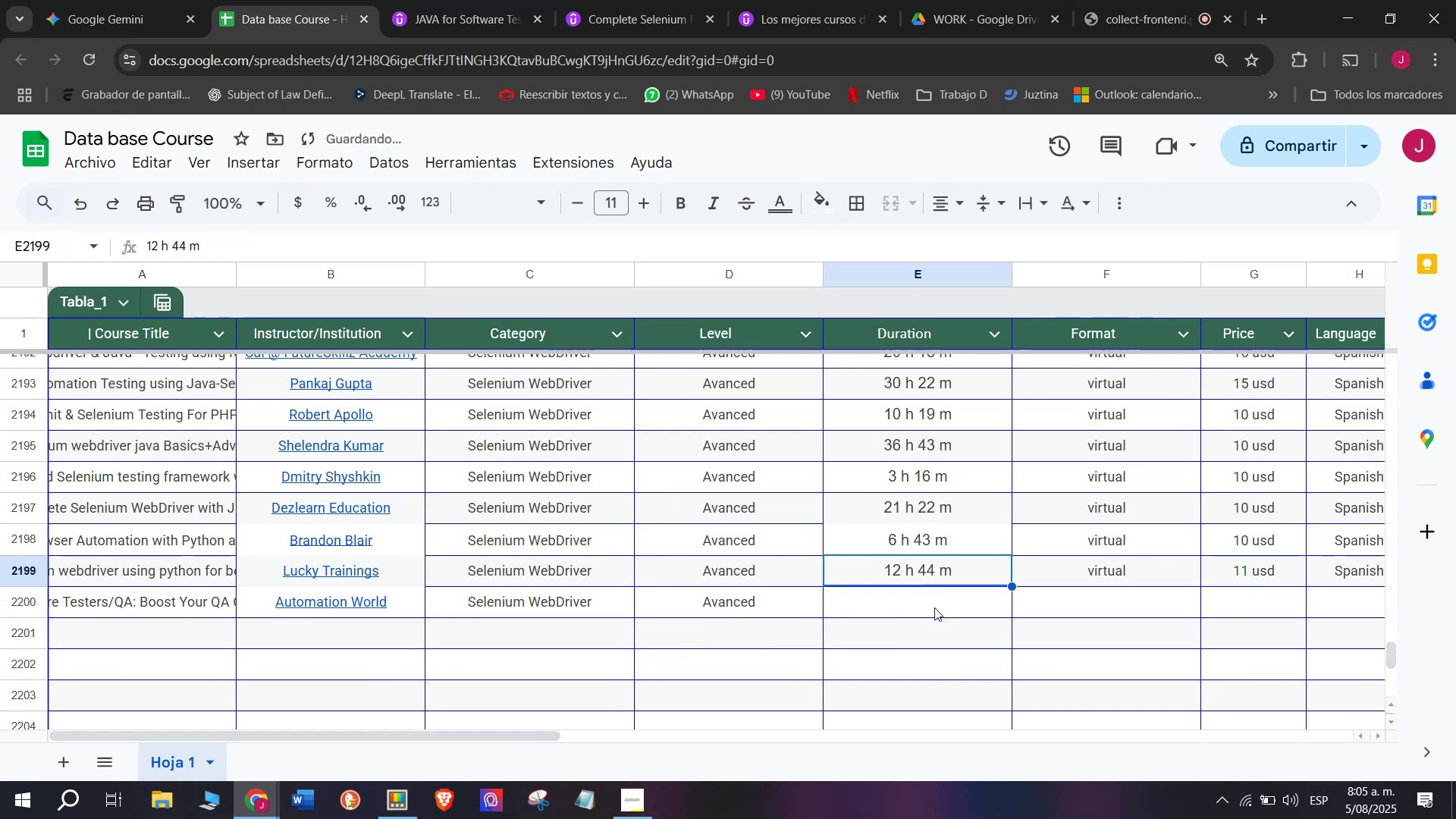 
left_click([934, 607])
 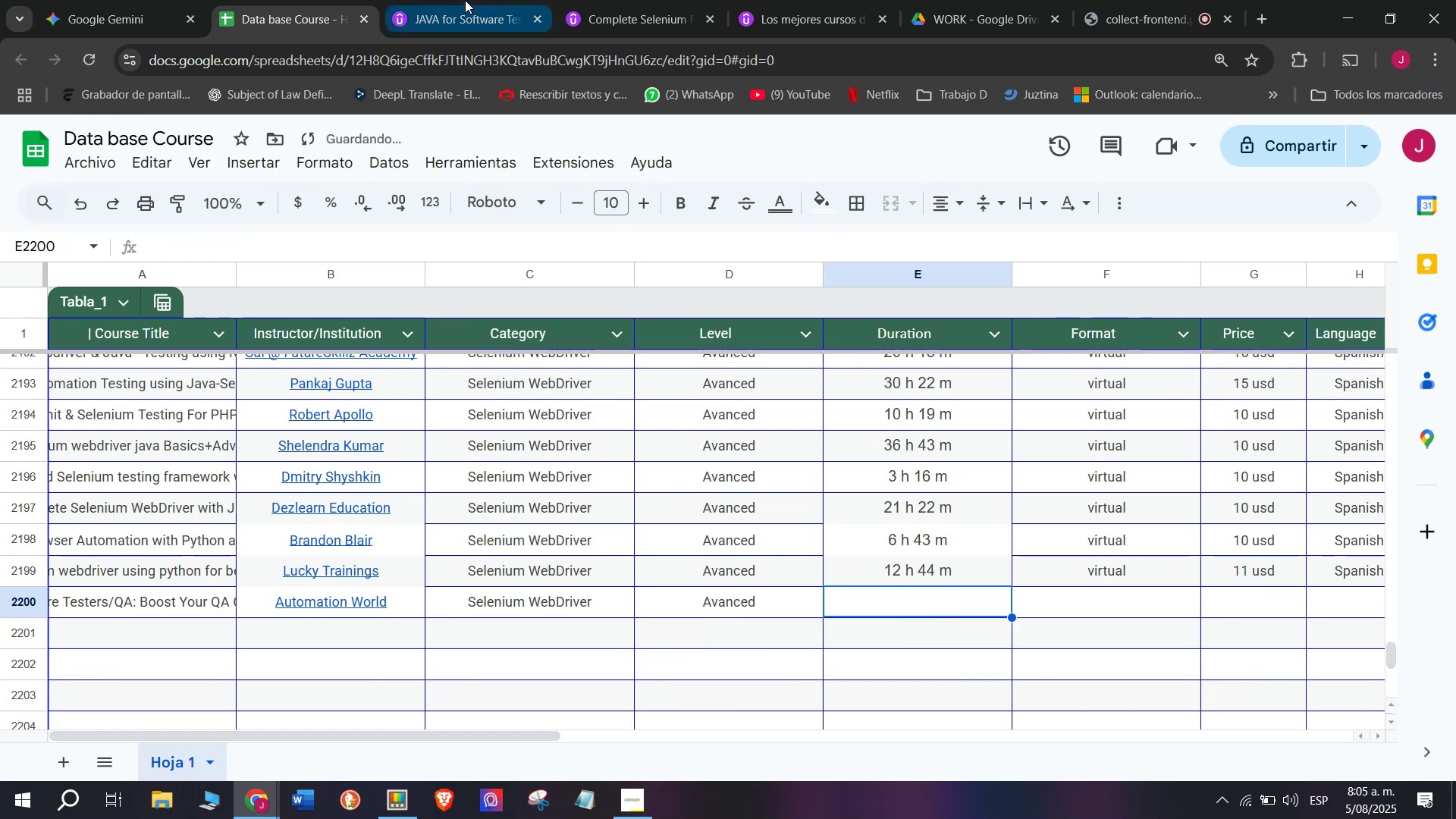 
left_click([463, 0])
 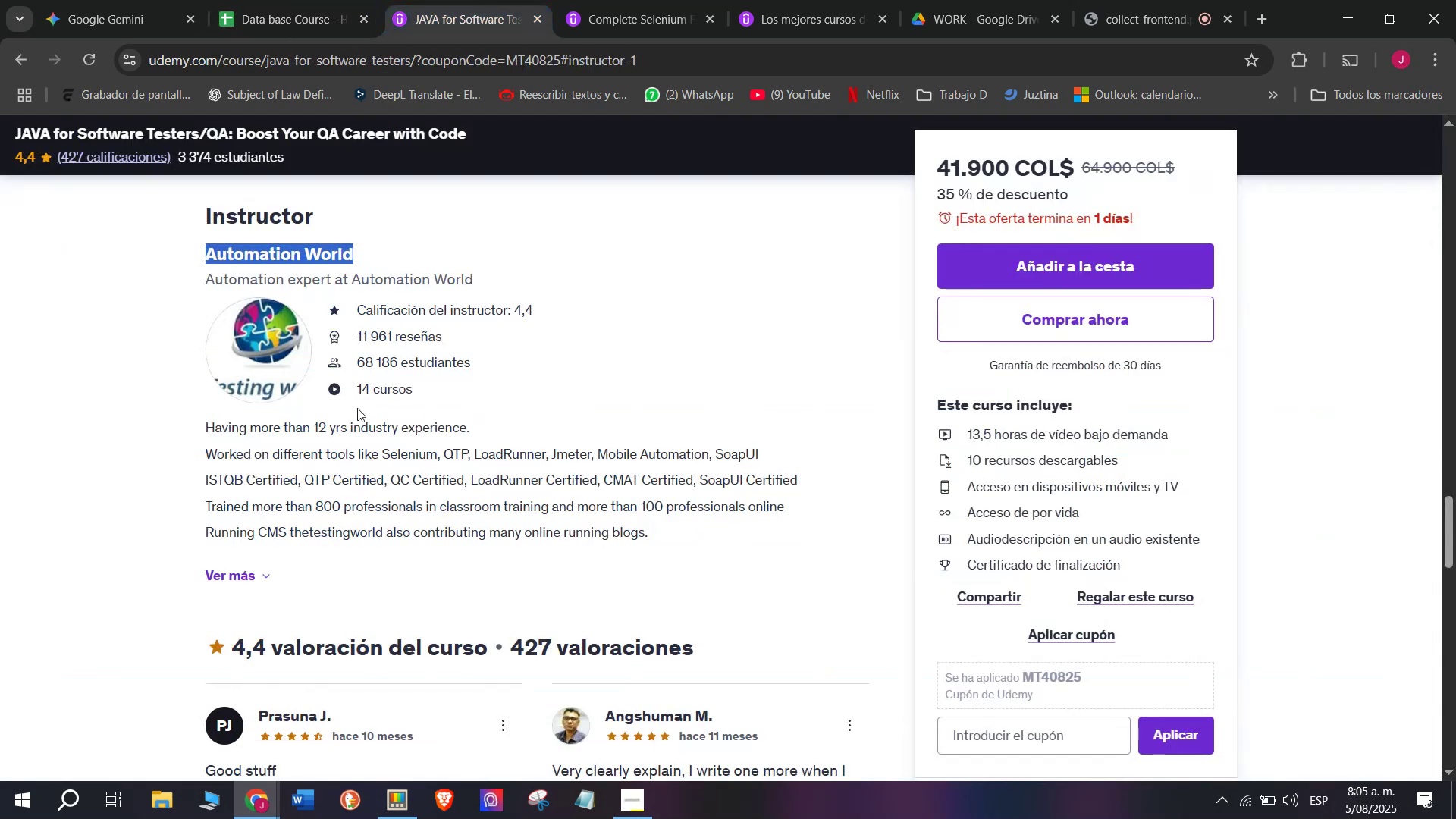 
scroll: coordinate [389, 535], scroll_direction: up, amount: 10.0
 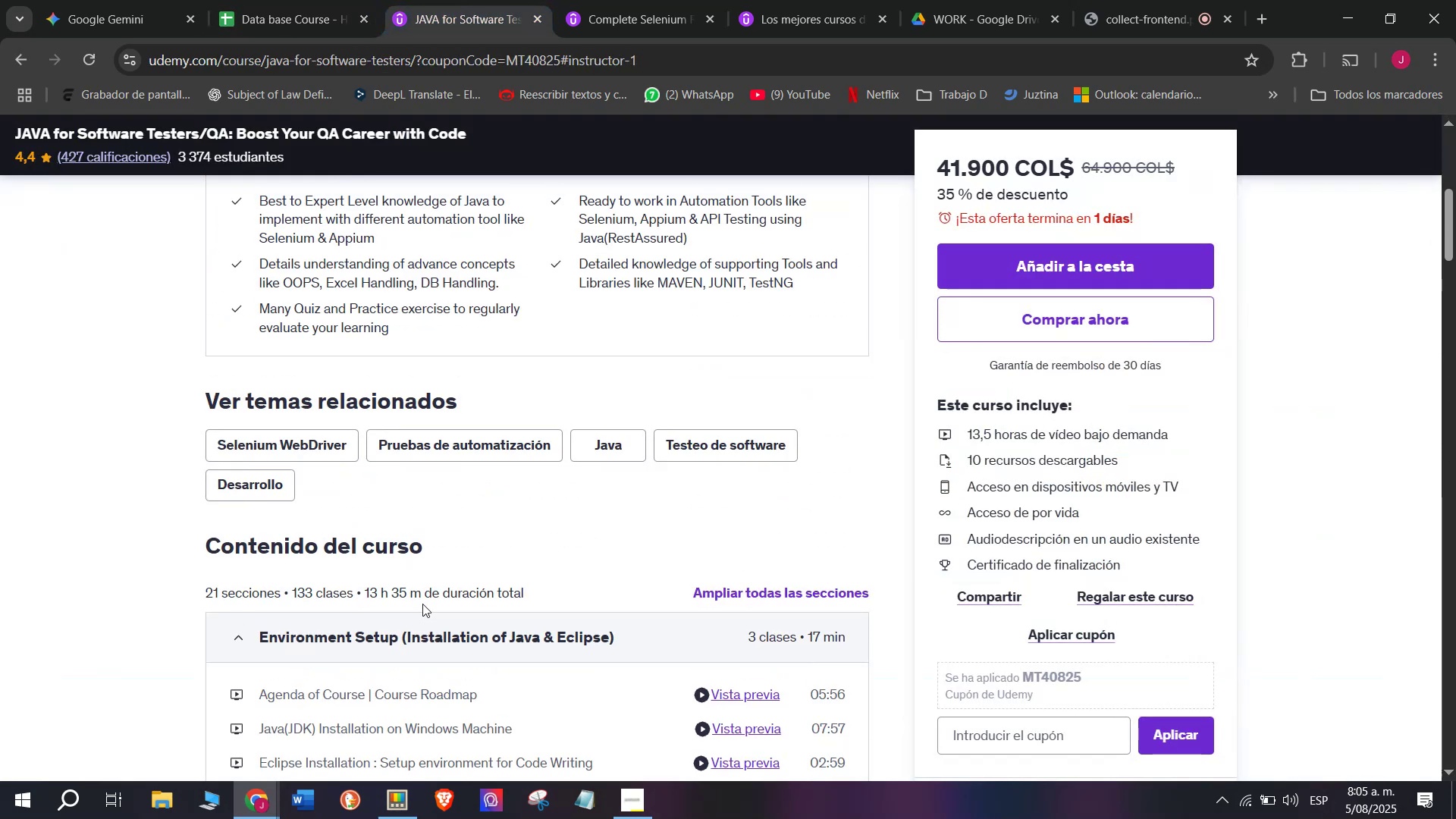 
left_click_drag(start_coordinate=[419, 596], to_coordinate=[360, 596])
 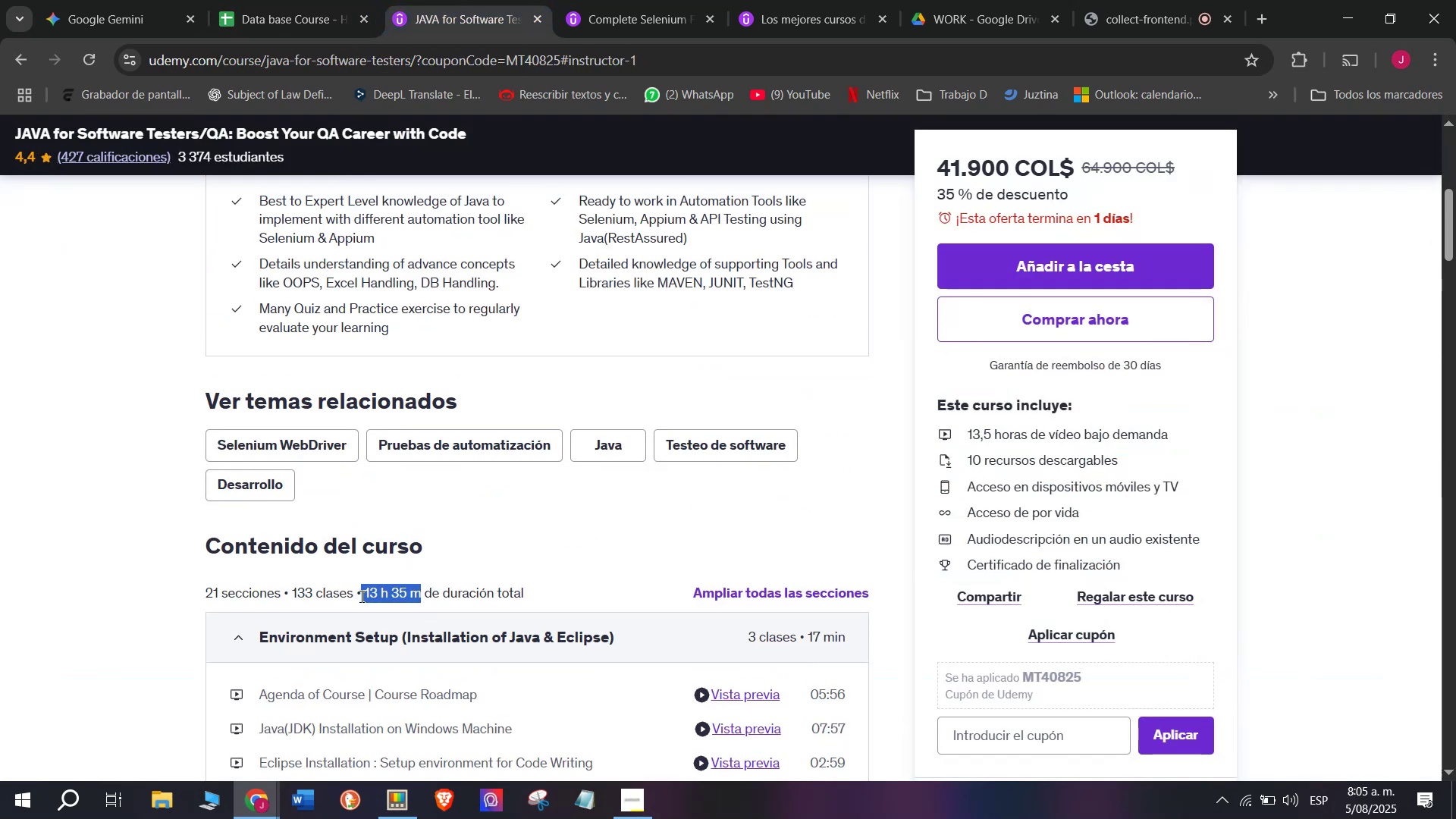 
key(Control+ControlLeft)
 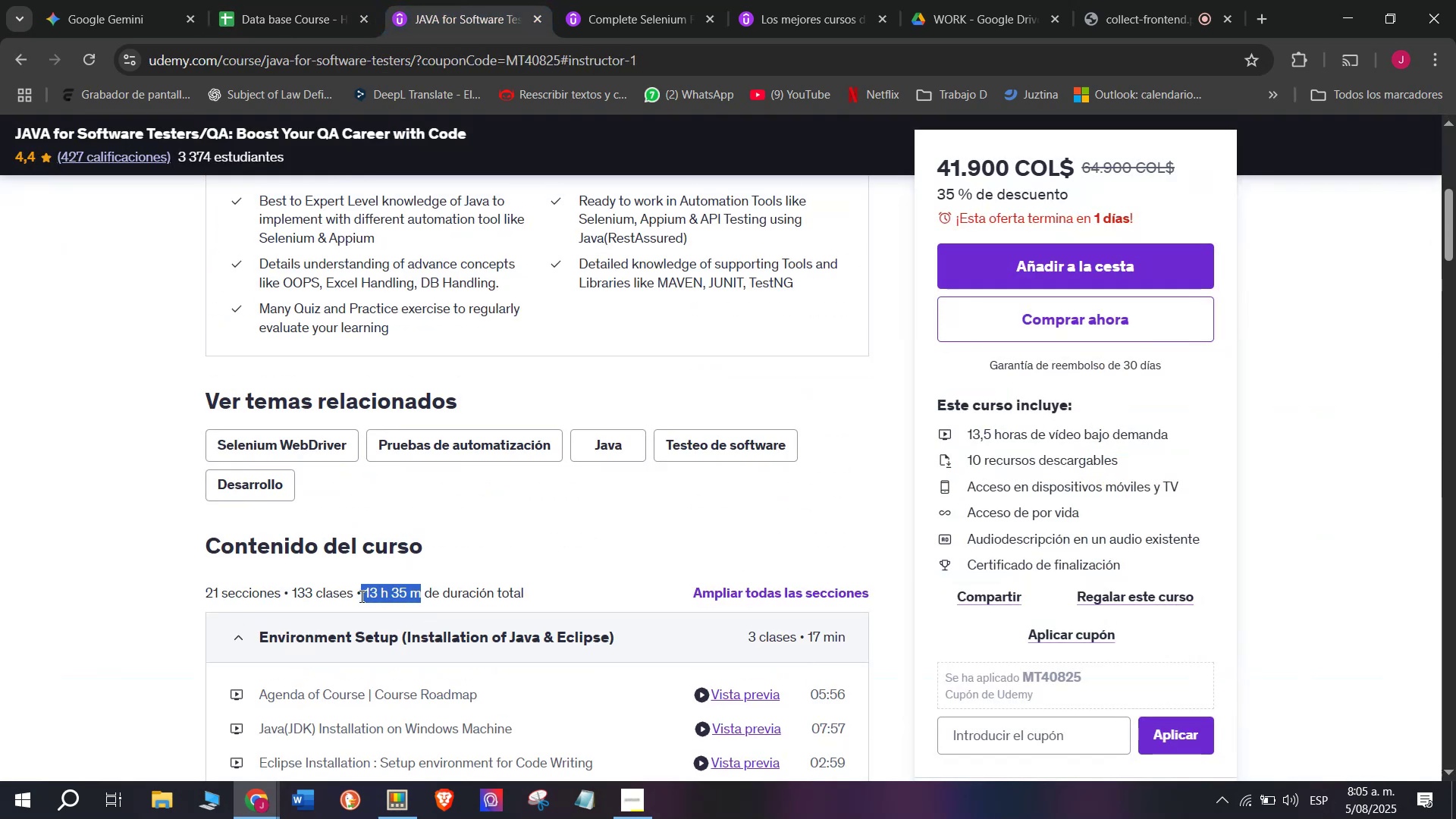 
key(Break)
 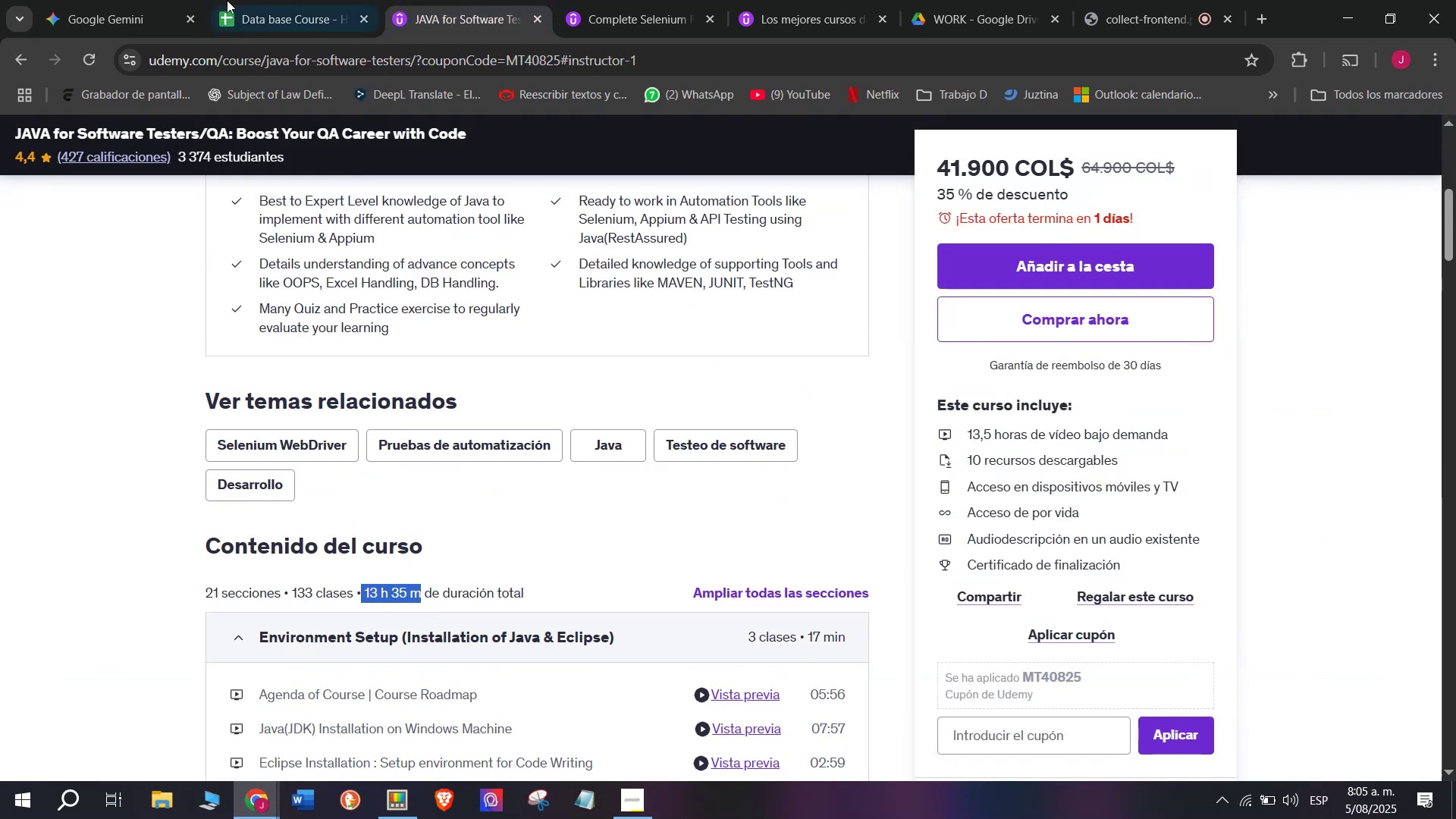 
key(Control+C)
 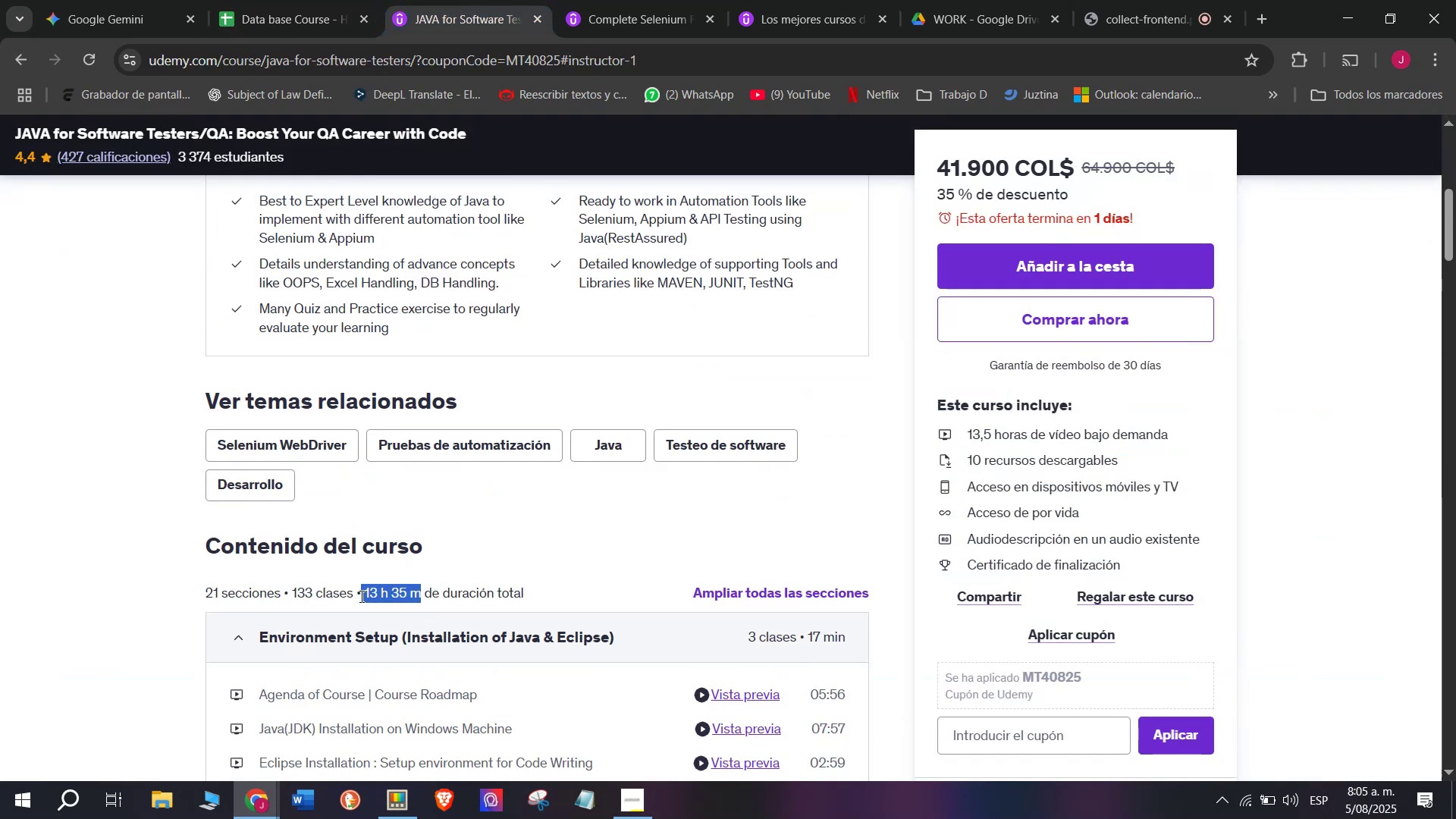 
key(Break)
 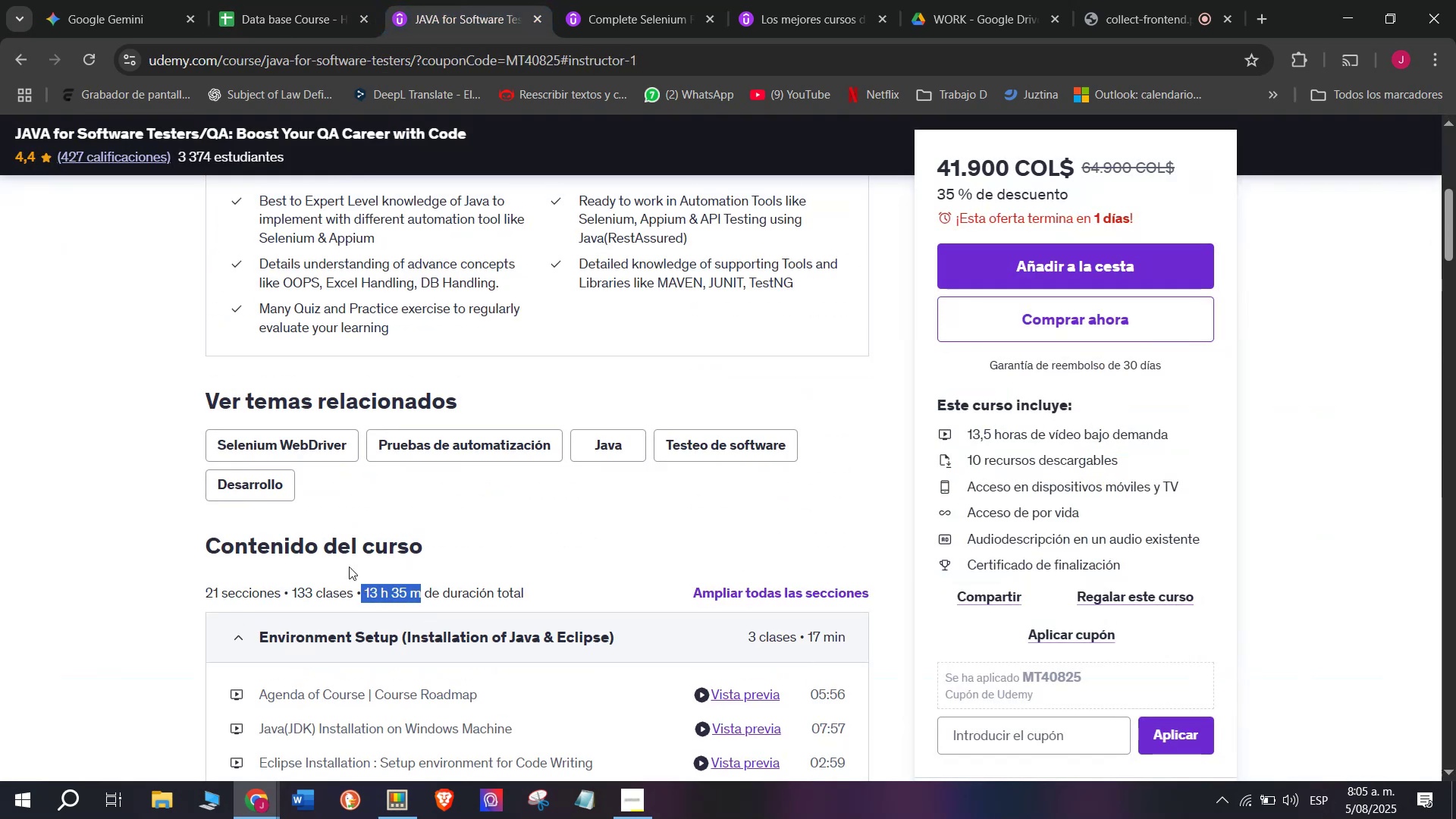 
key(Control+ControlLeft)
 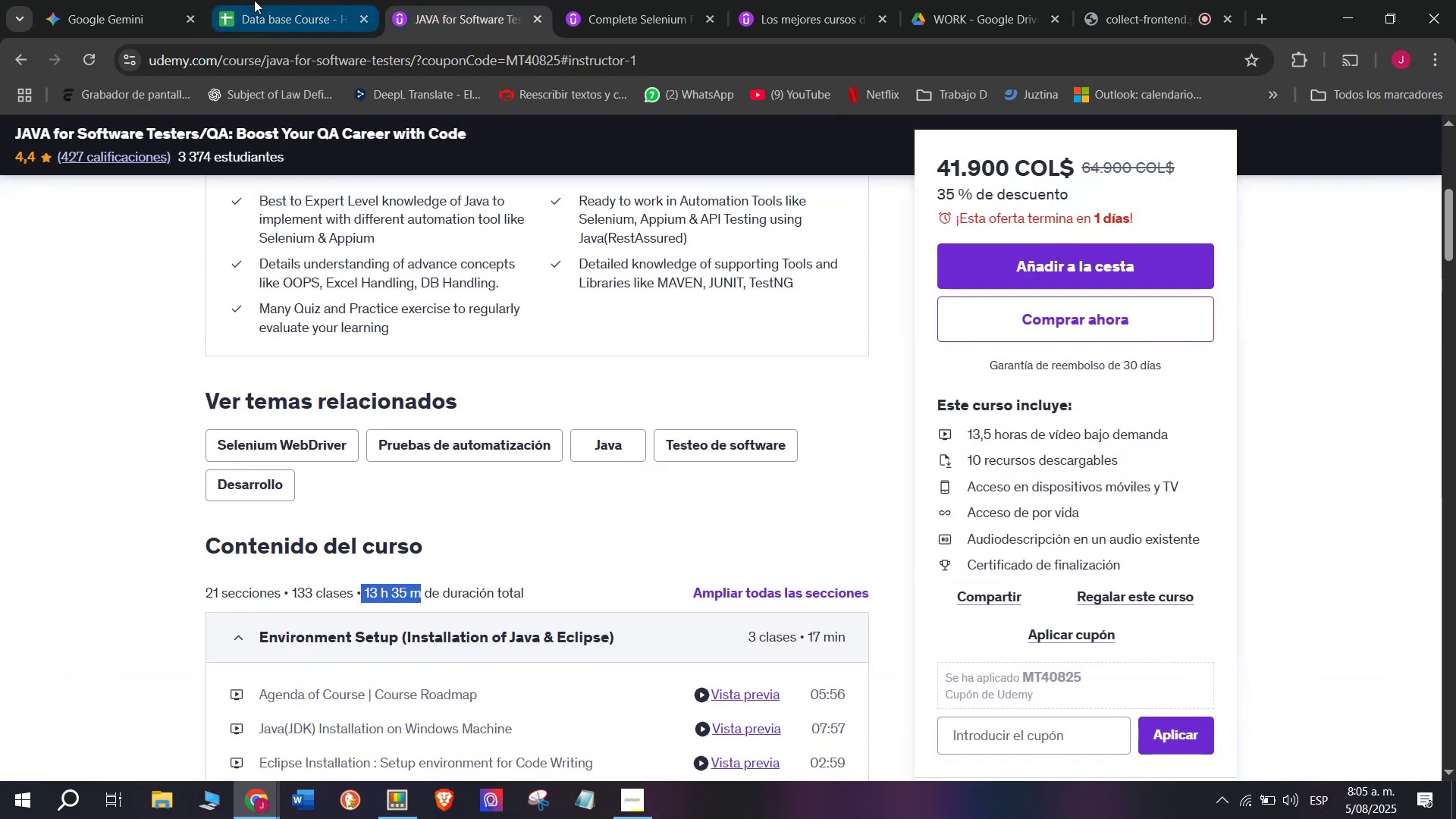 
key(Control+C)
 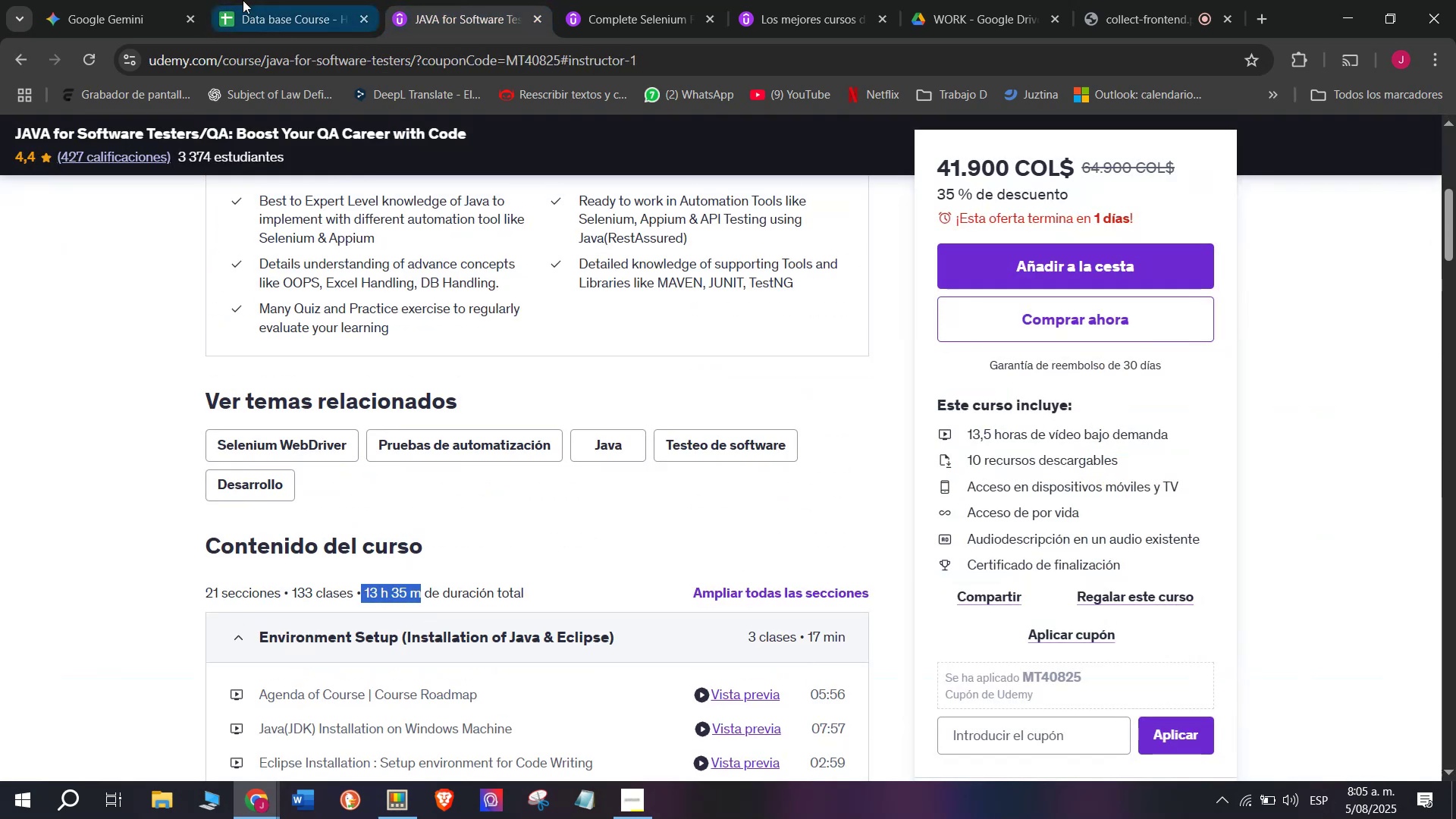 
left_click([254, 0])
 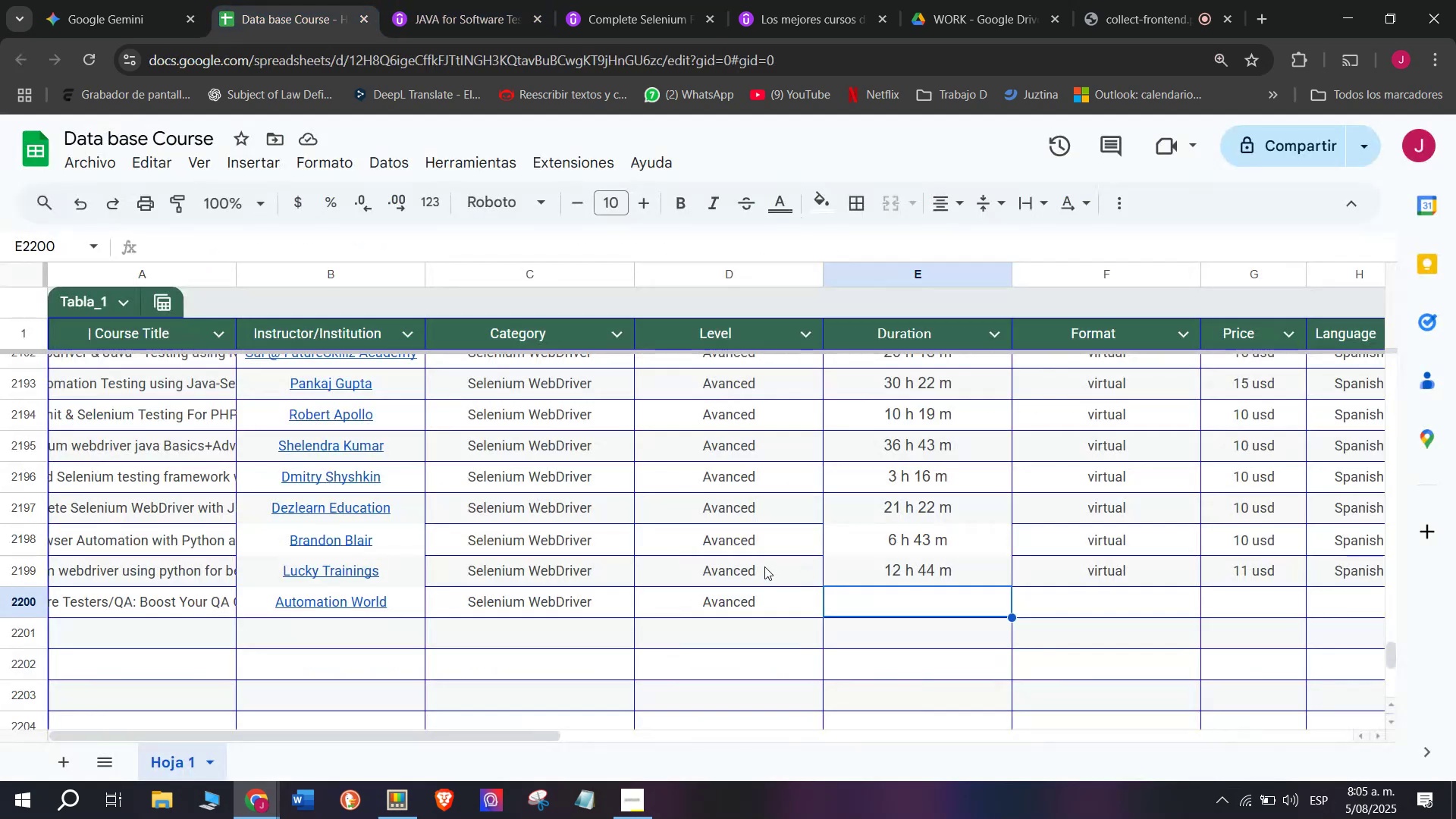 
key(Control+ControlLeft)
 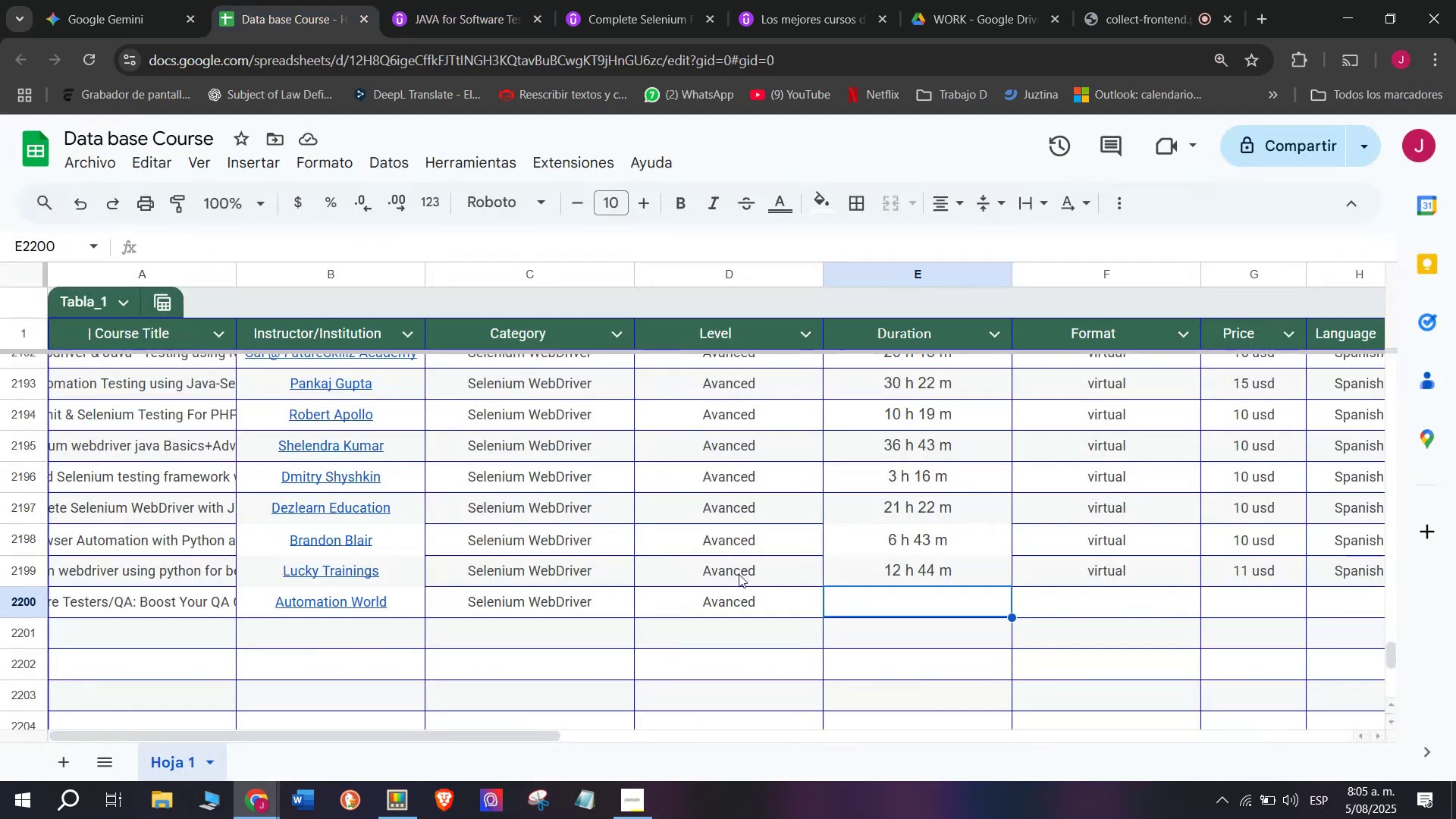 
key(Z)
 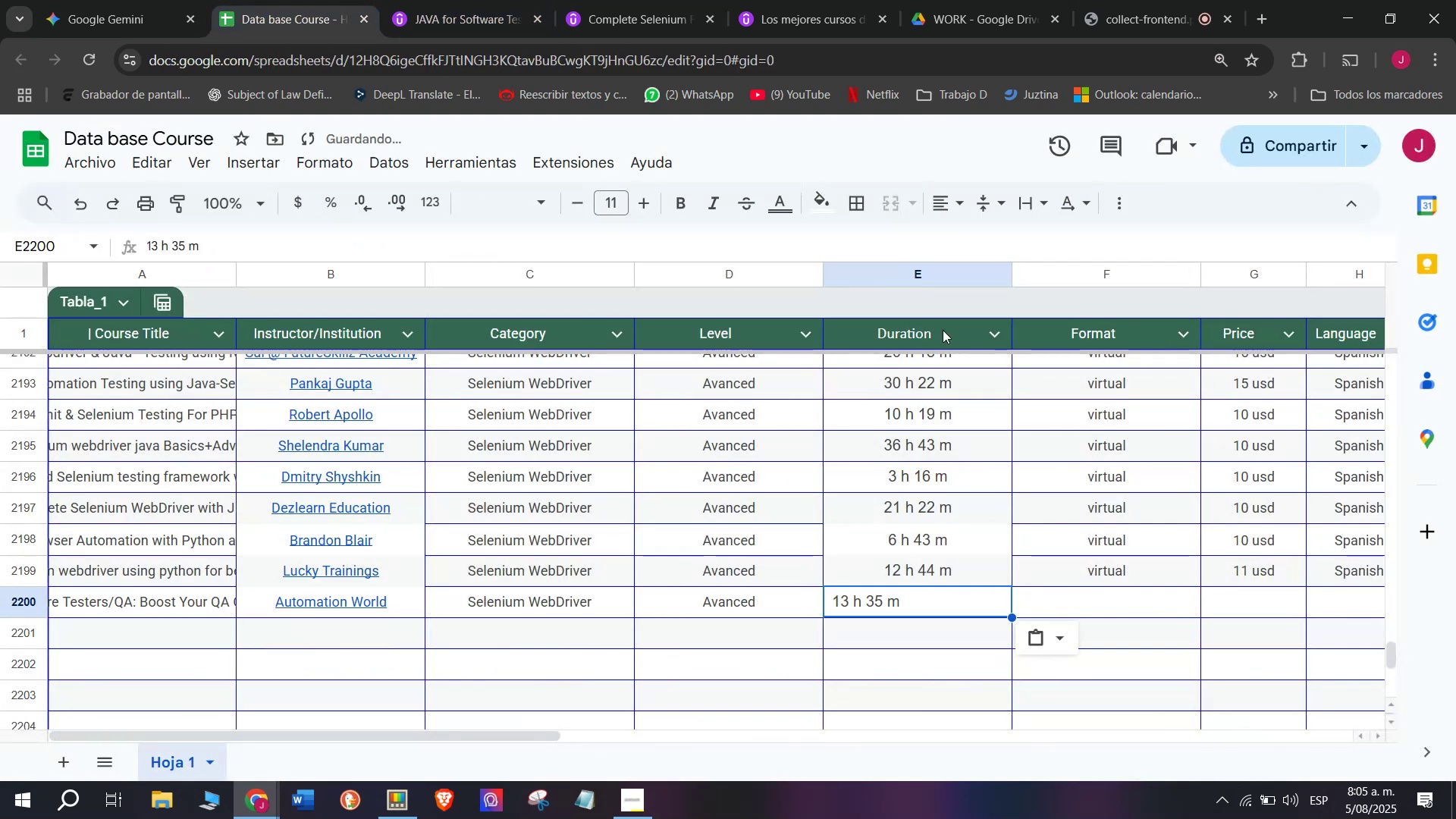 
key(Control+V)
 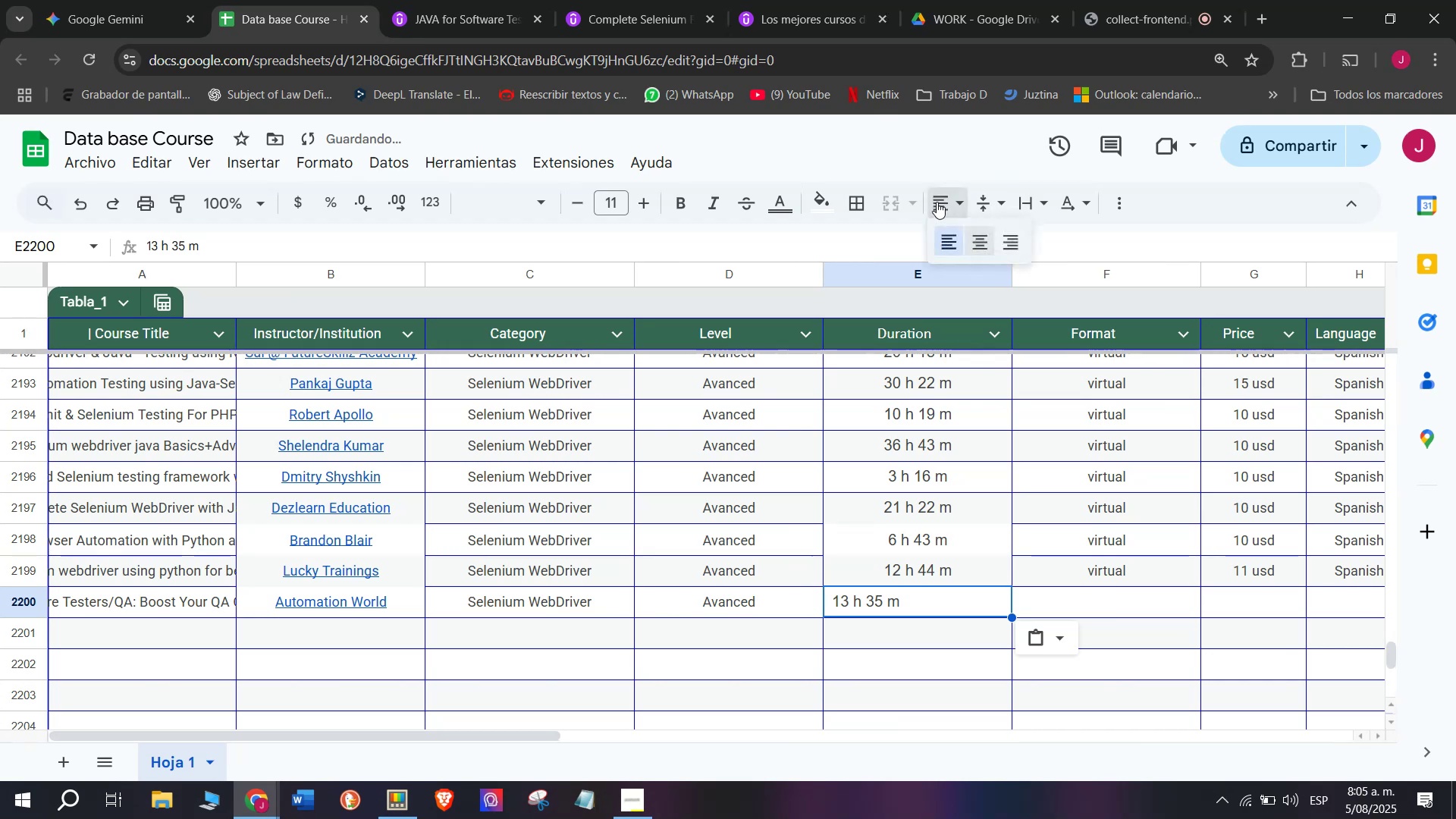 
double_click([987, 238])
 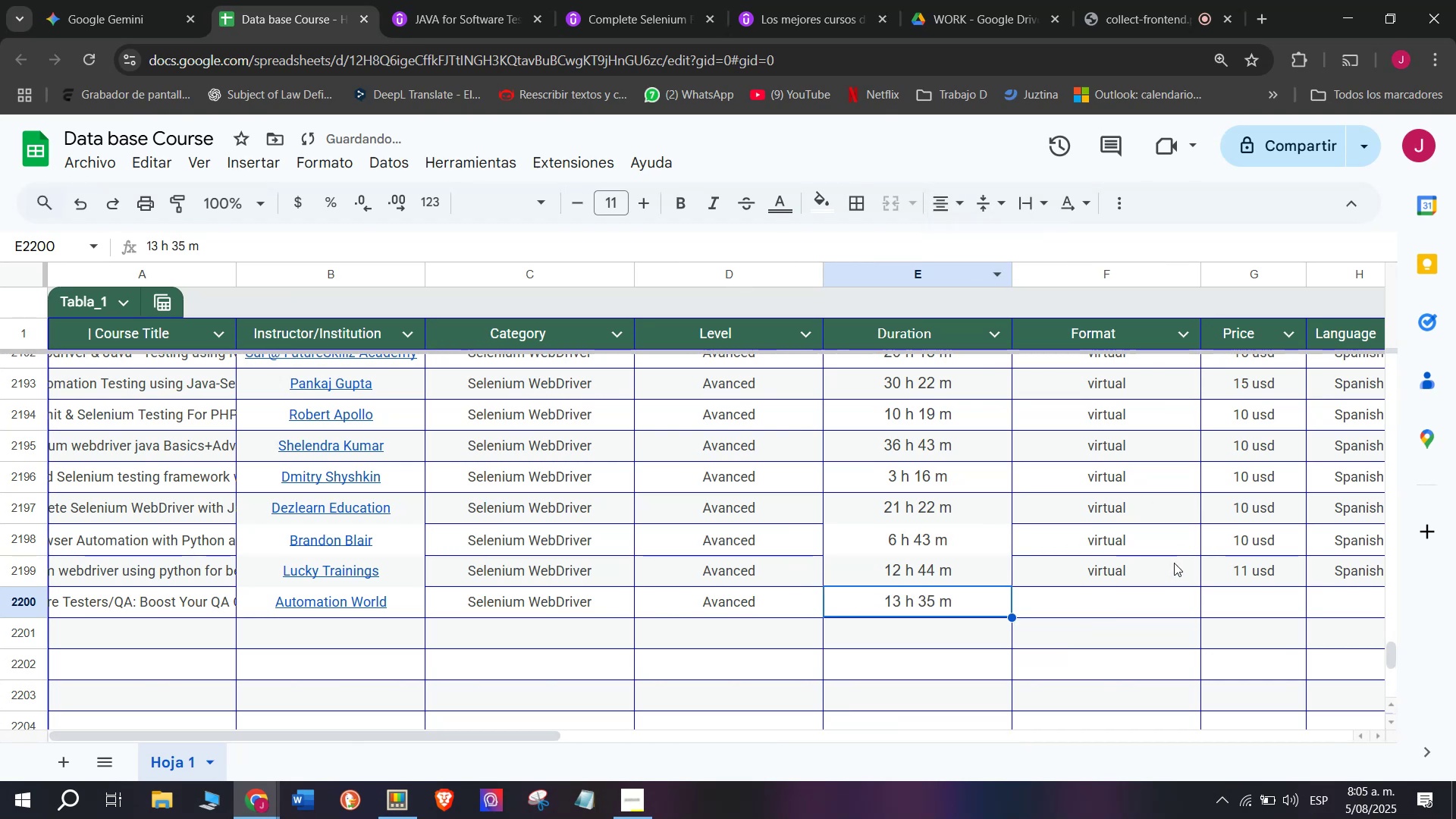 
left_click([1174, 563])
 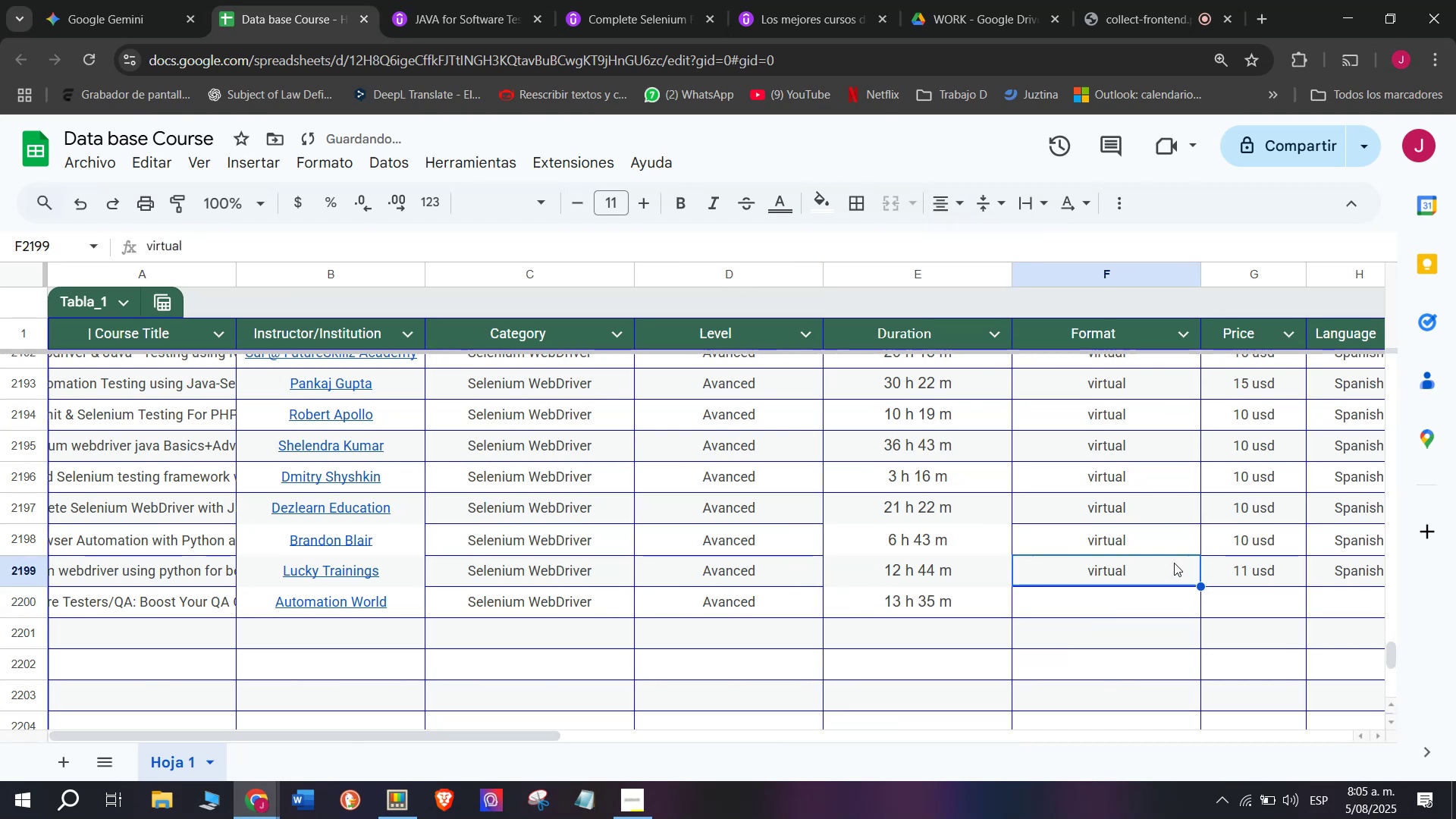 
key(Control+ControlLeft)
 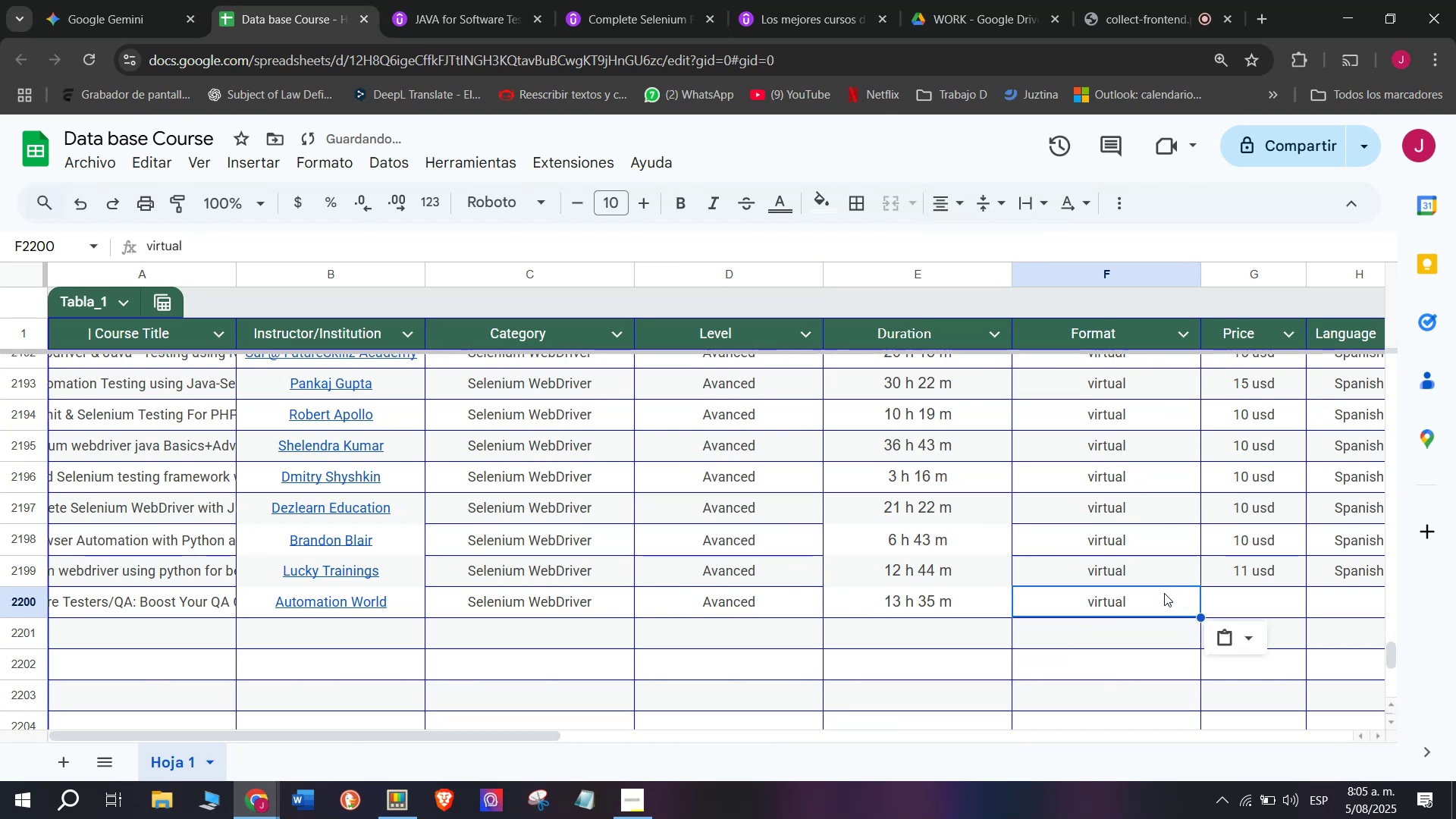 
key(Break)
 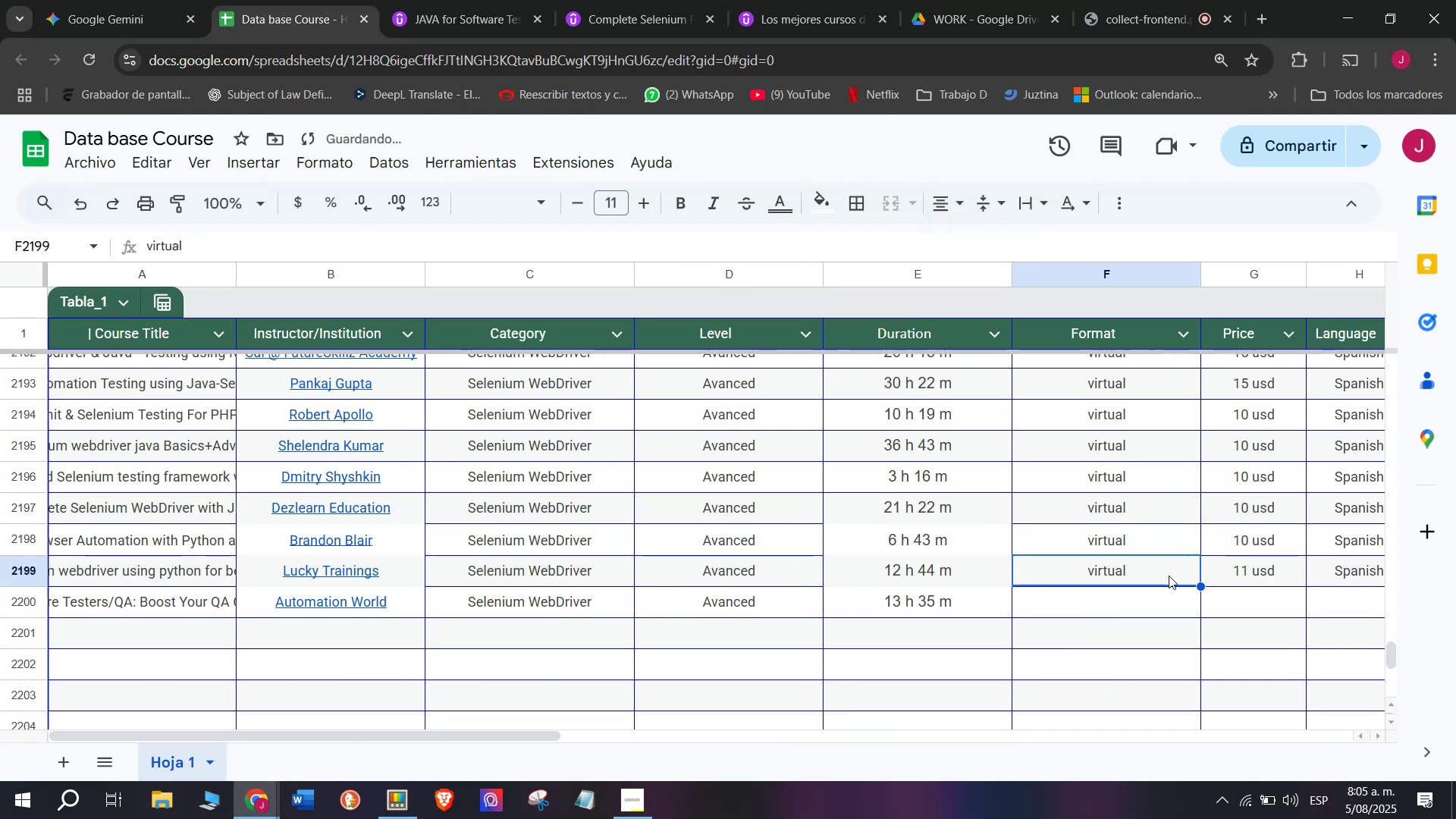 
key(Control+C)
 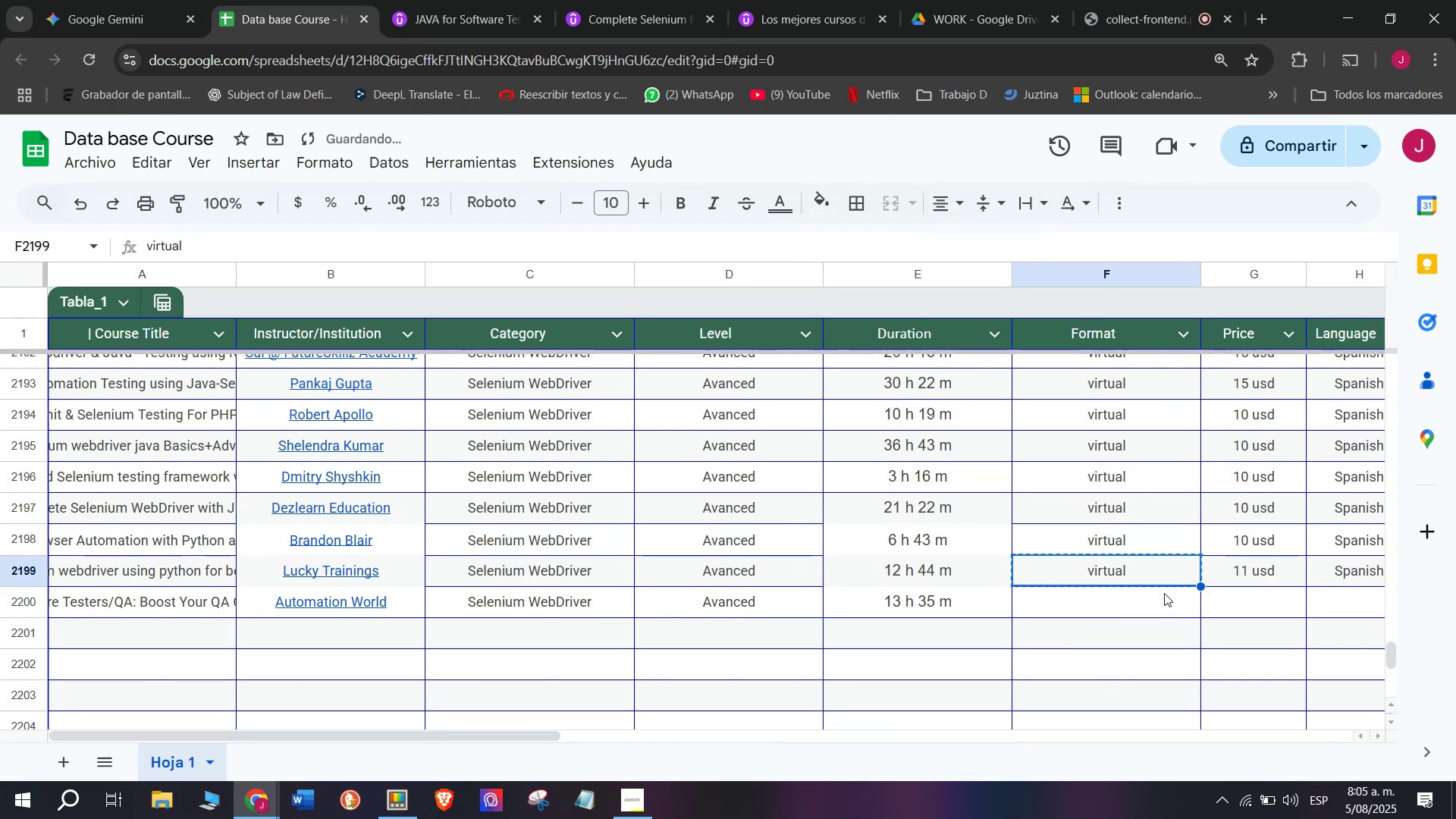 
double_click([1164, 593])
 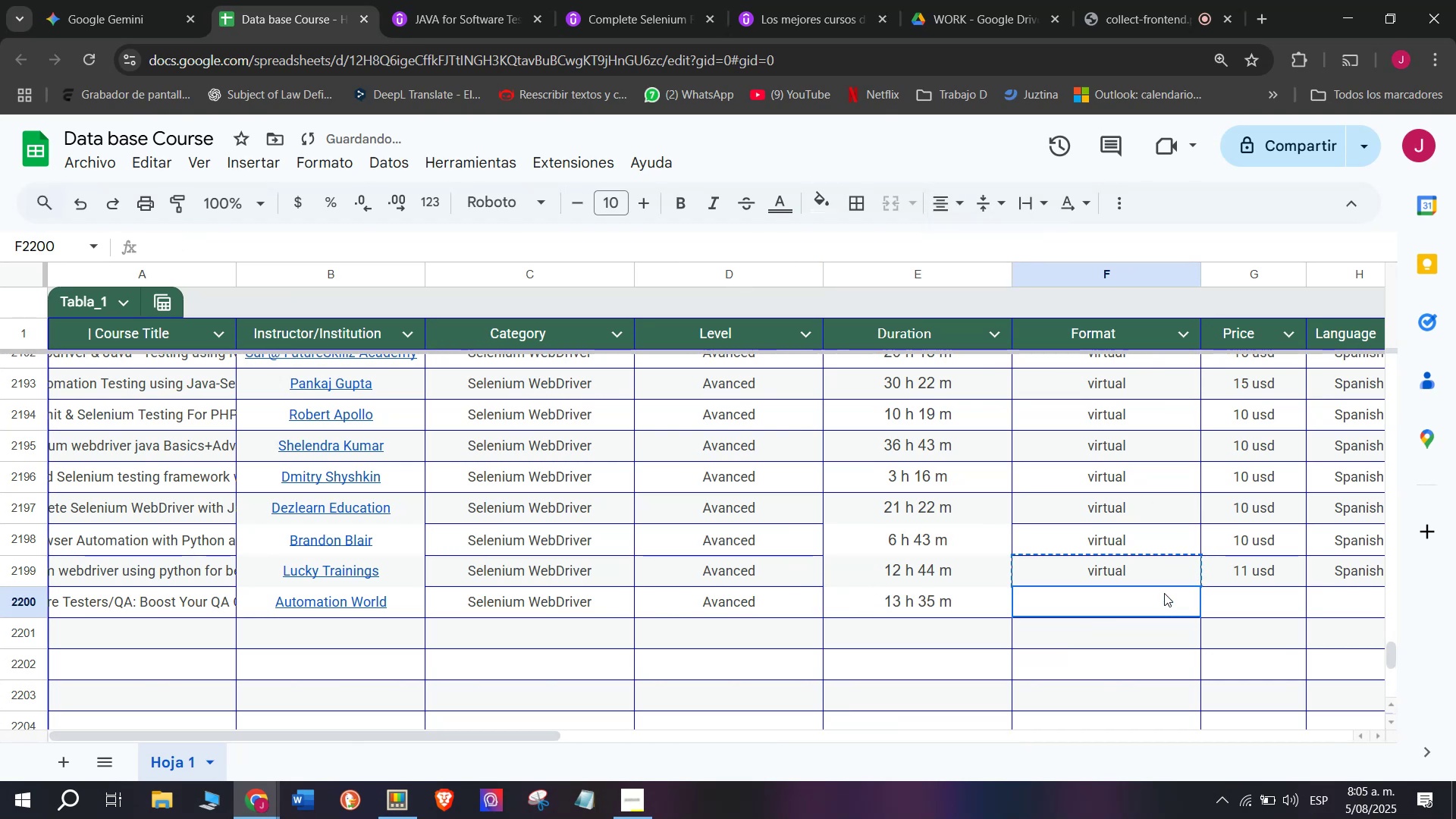 
key(Z)
 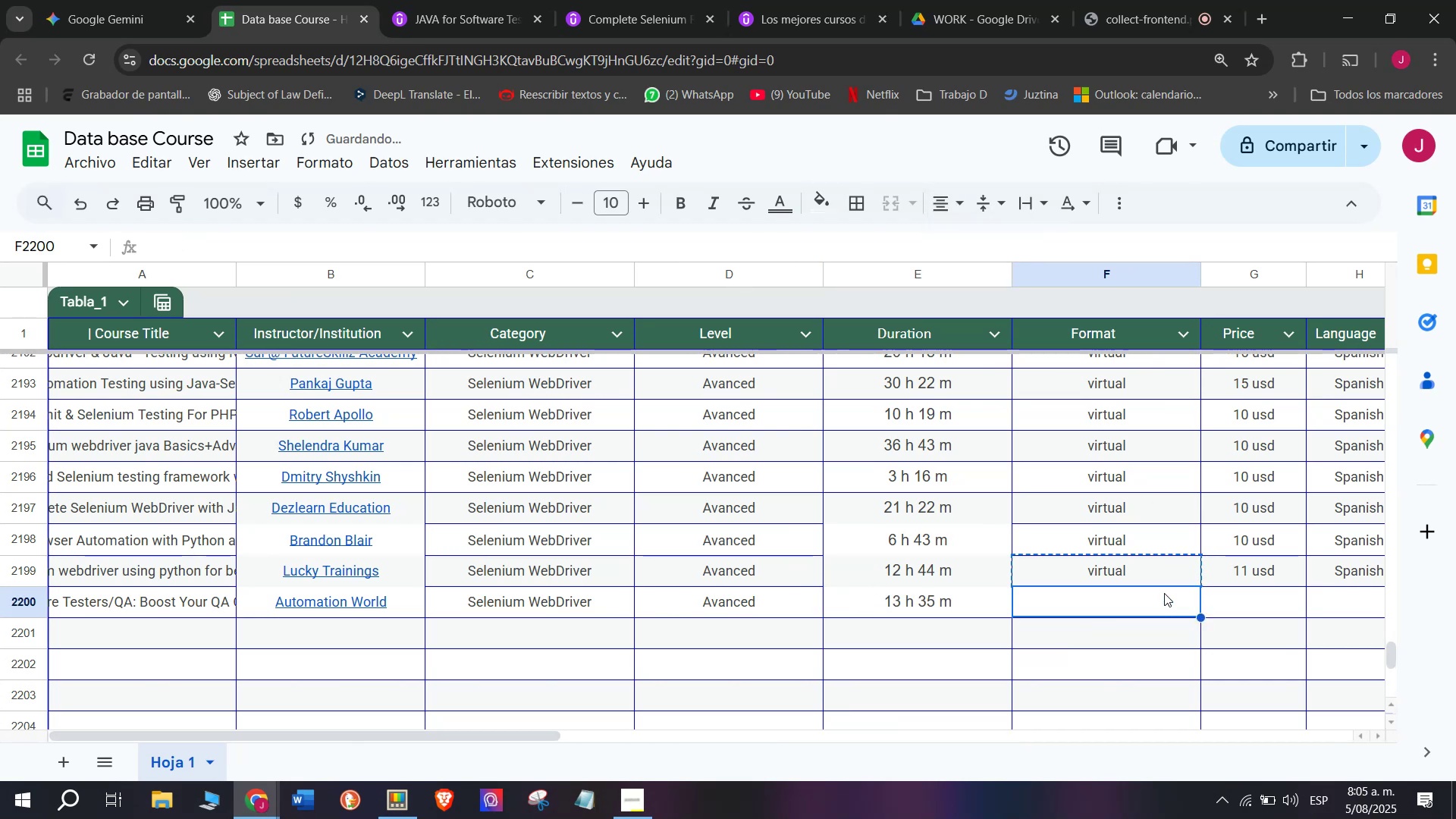 
key(Control+ControlLeft)
 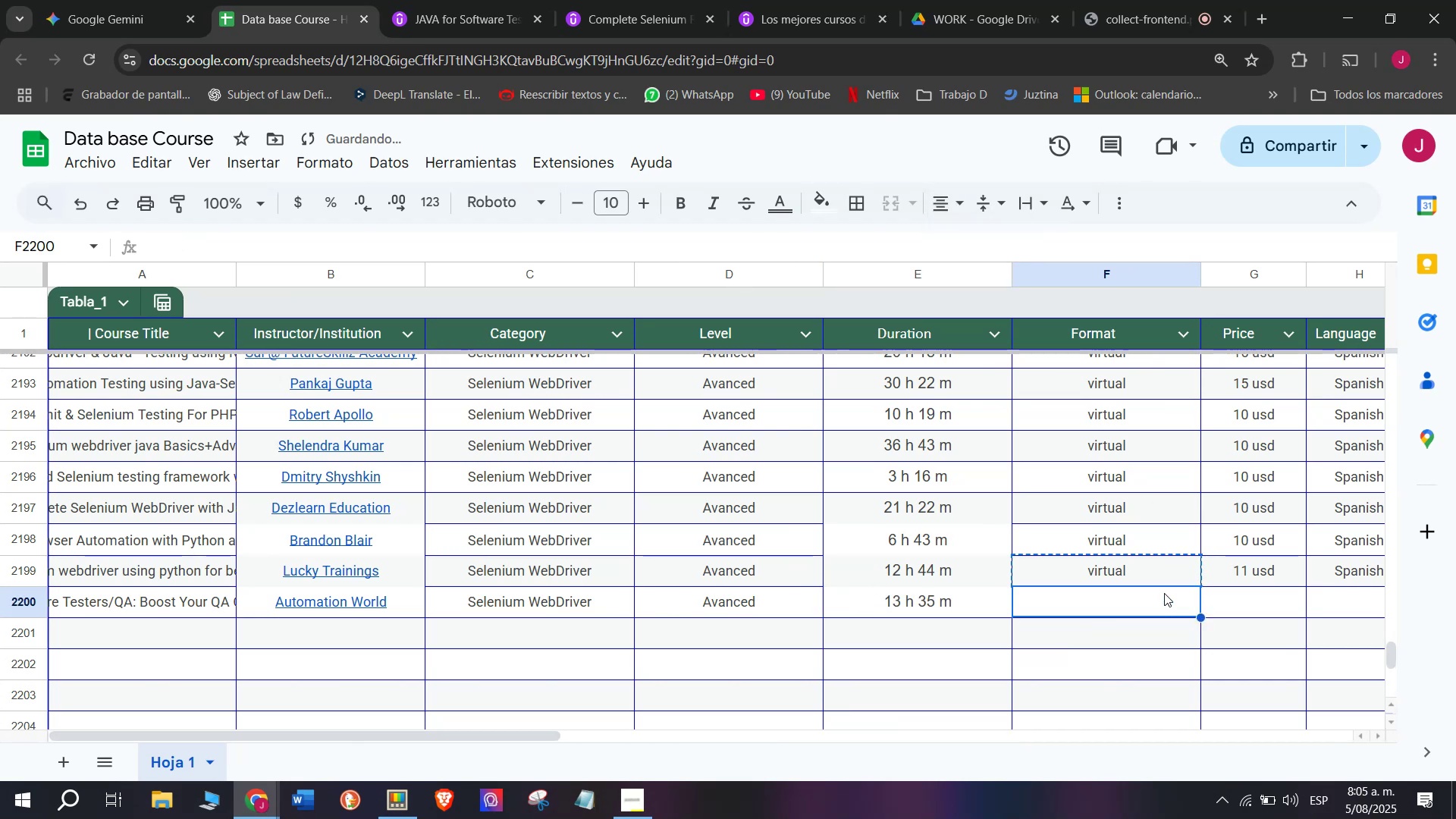 
key(Control+V)
 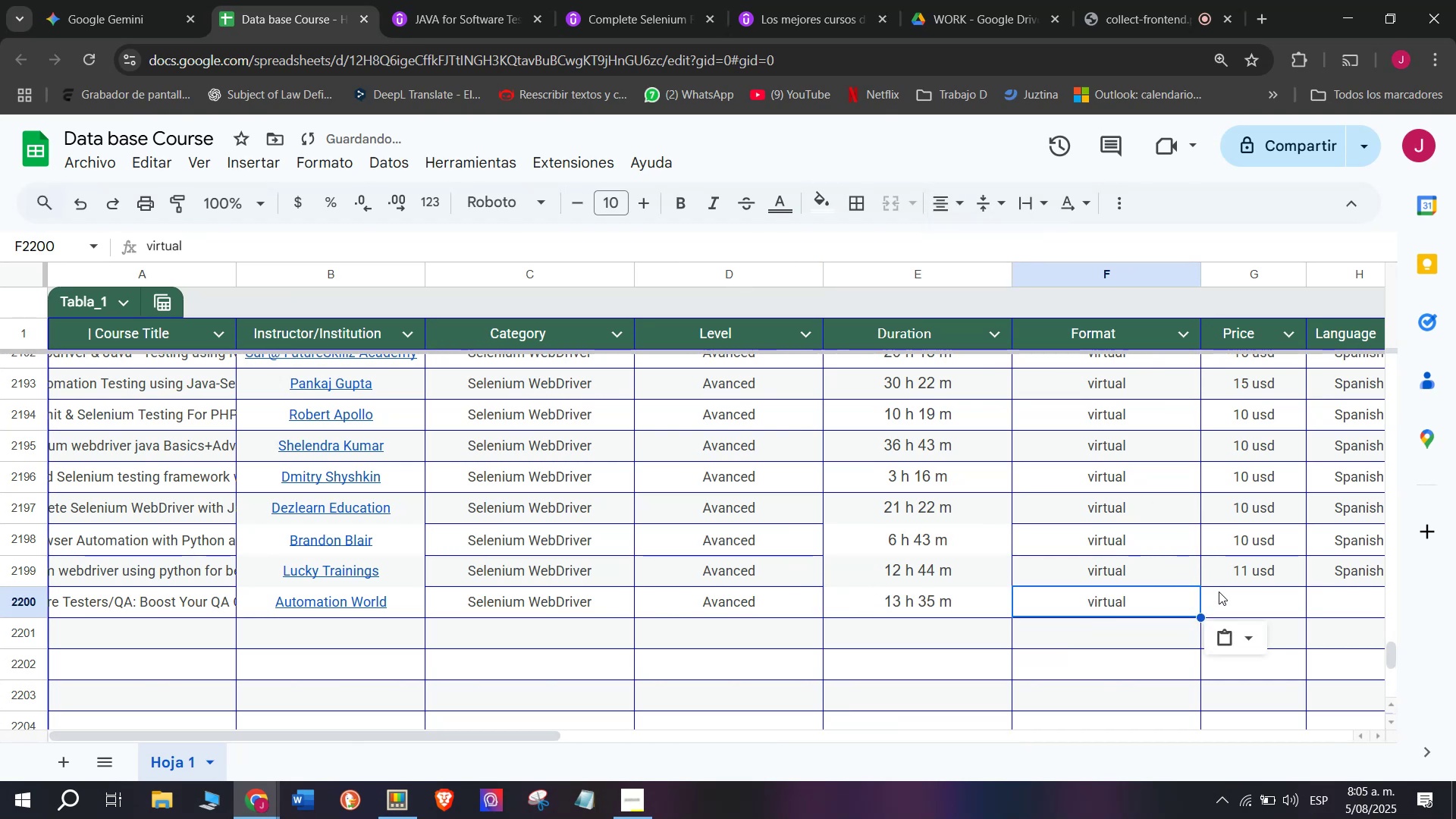 
triple_click([1221, 592])
 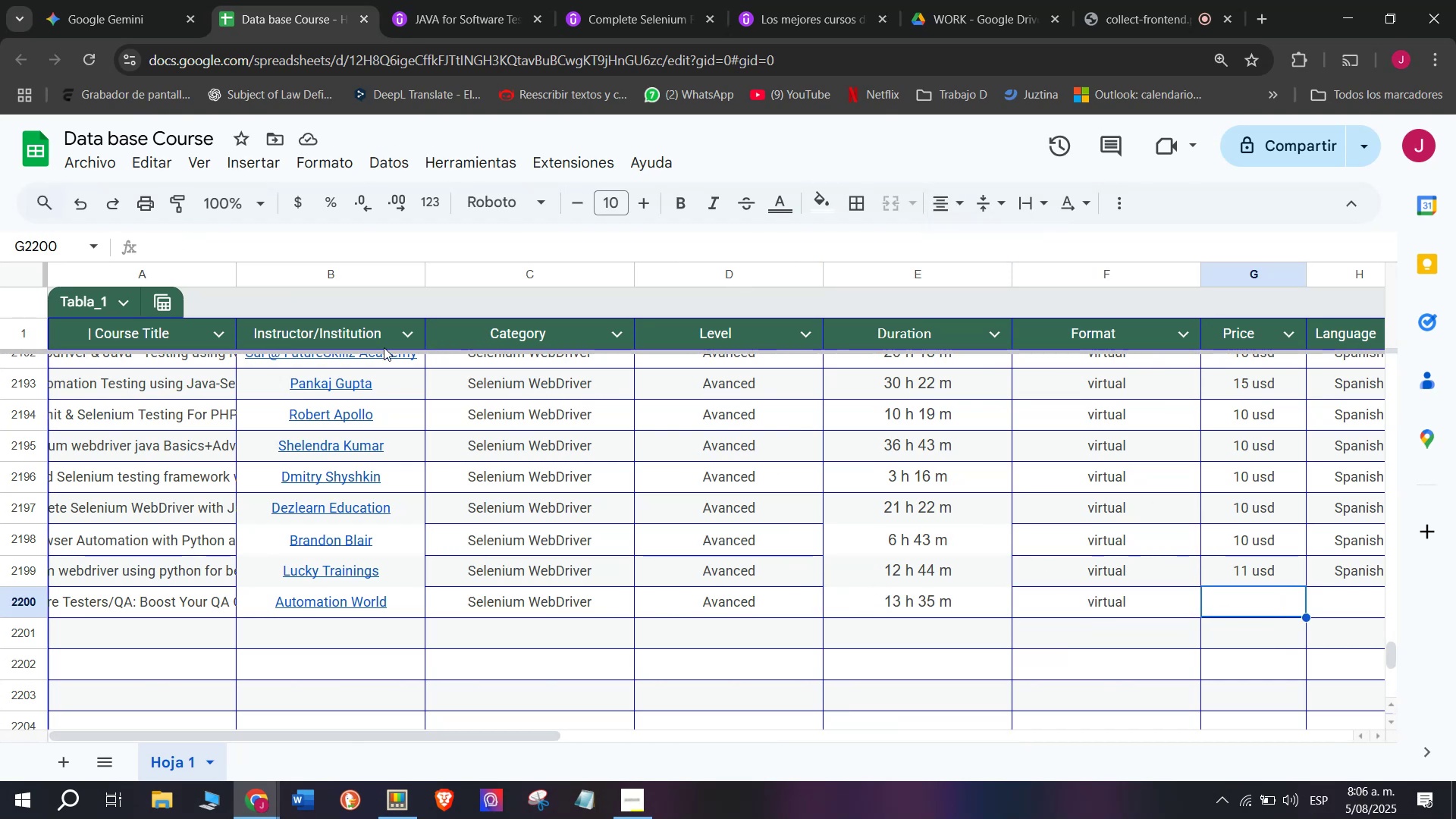 
wait(10.27)
 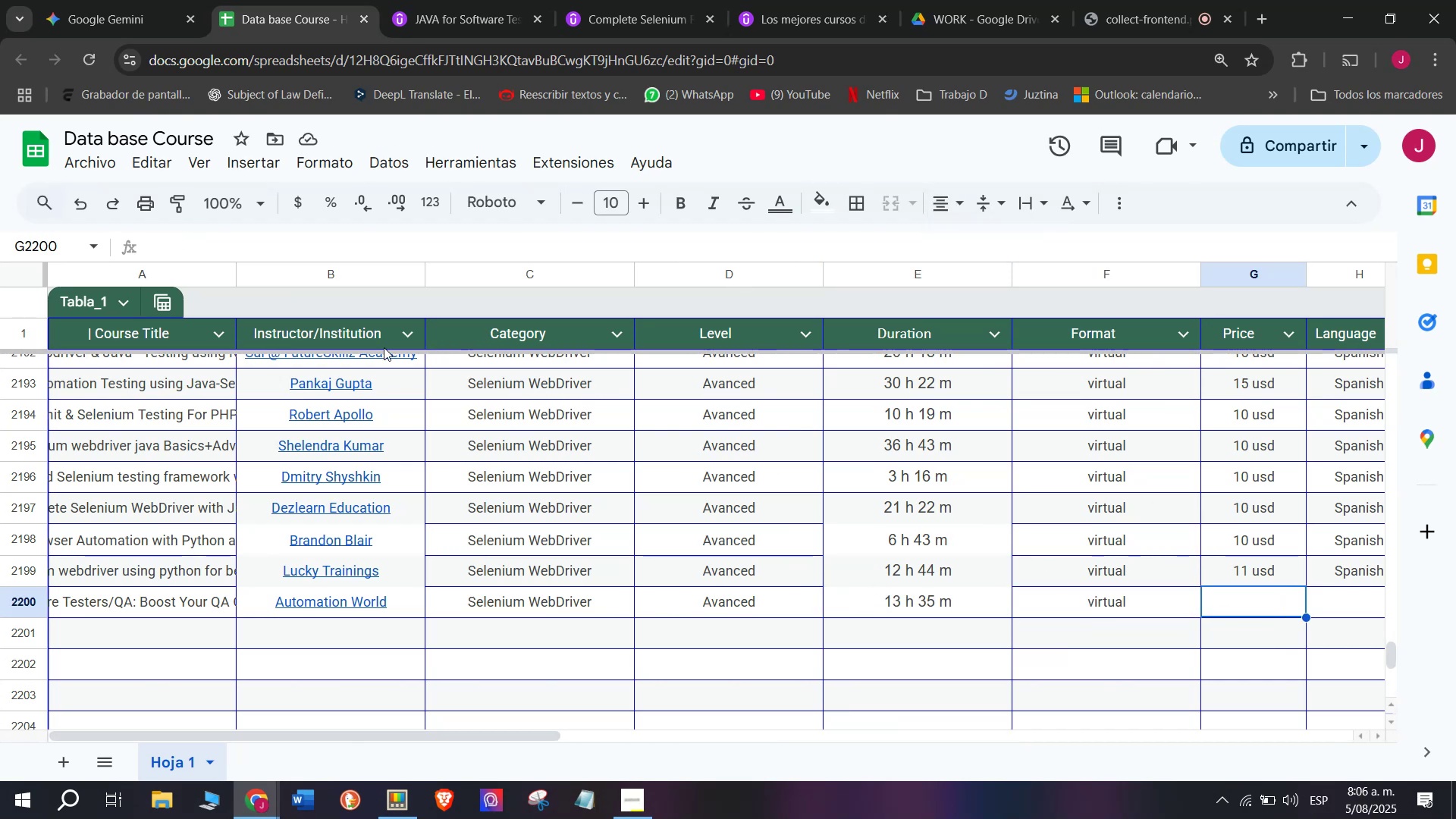 
left_click([427, 0])
 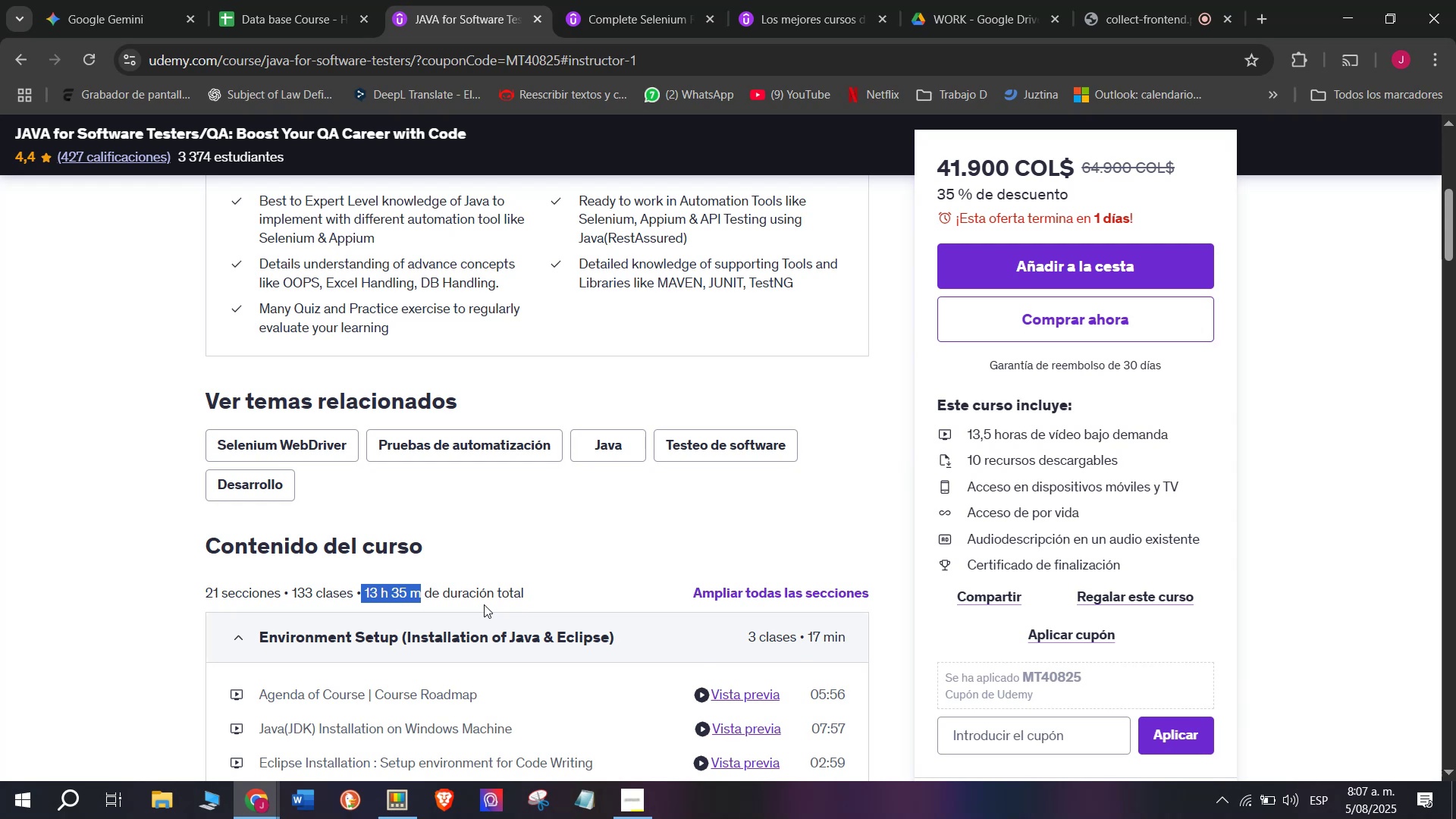 
wait(63.69)
 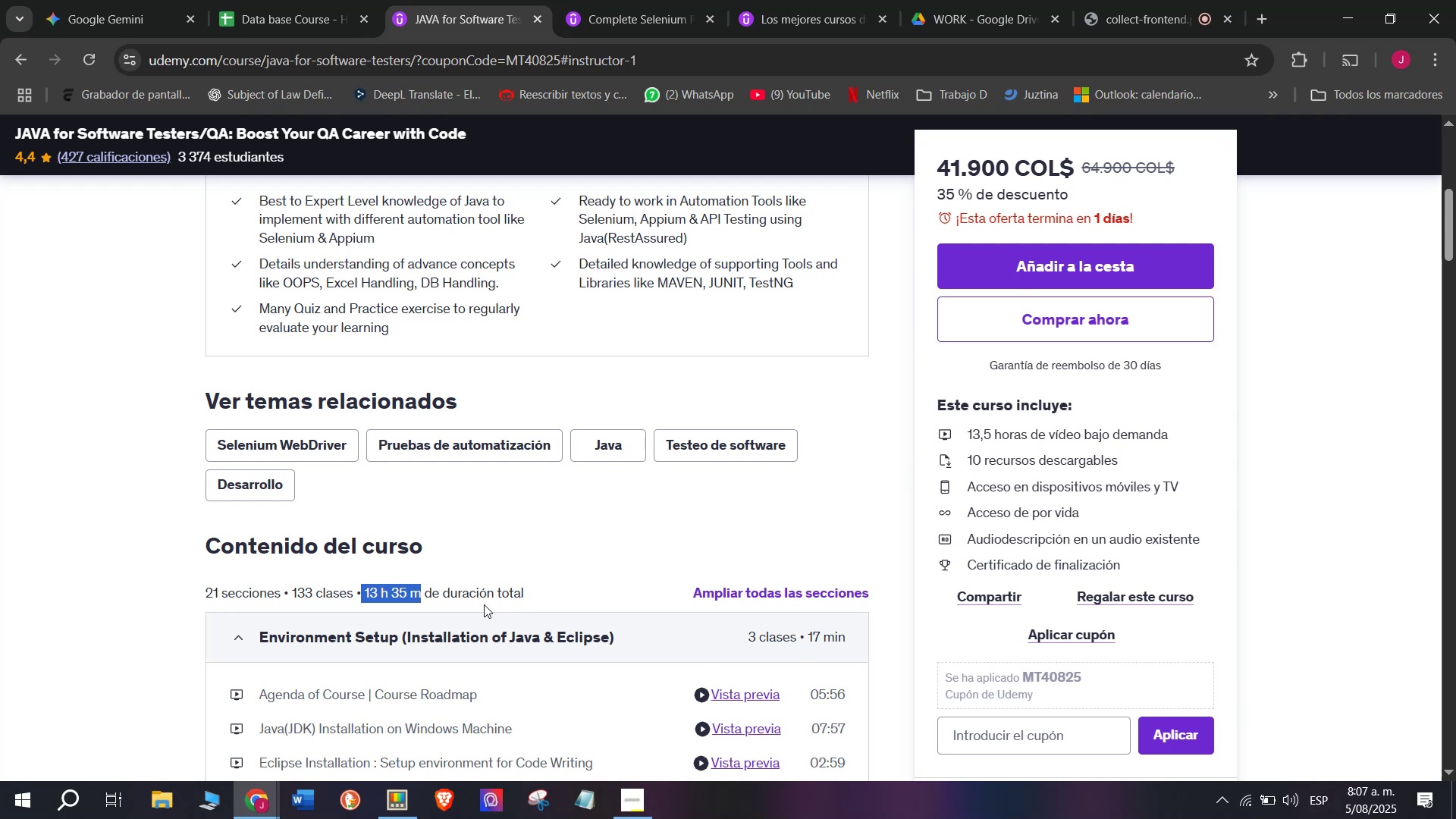 
key(Control+ControlLeft)
 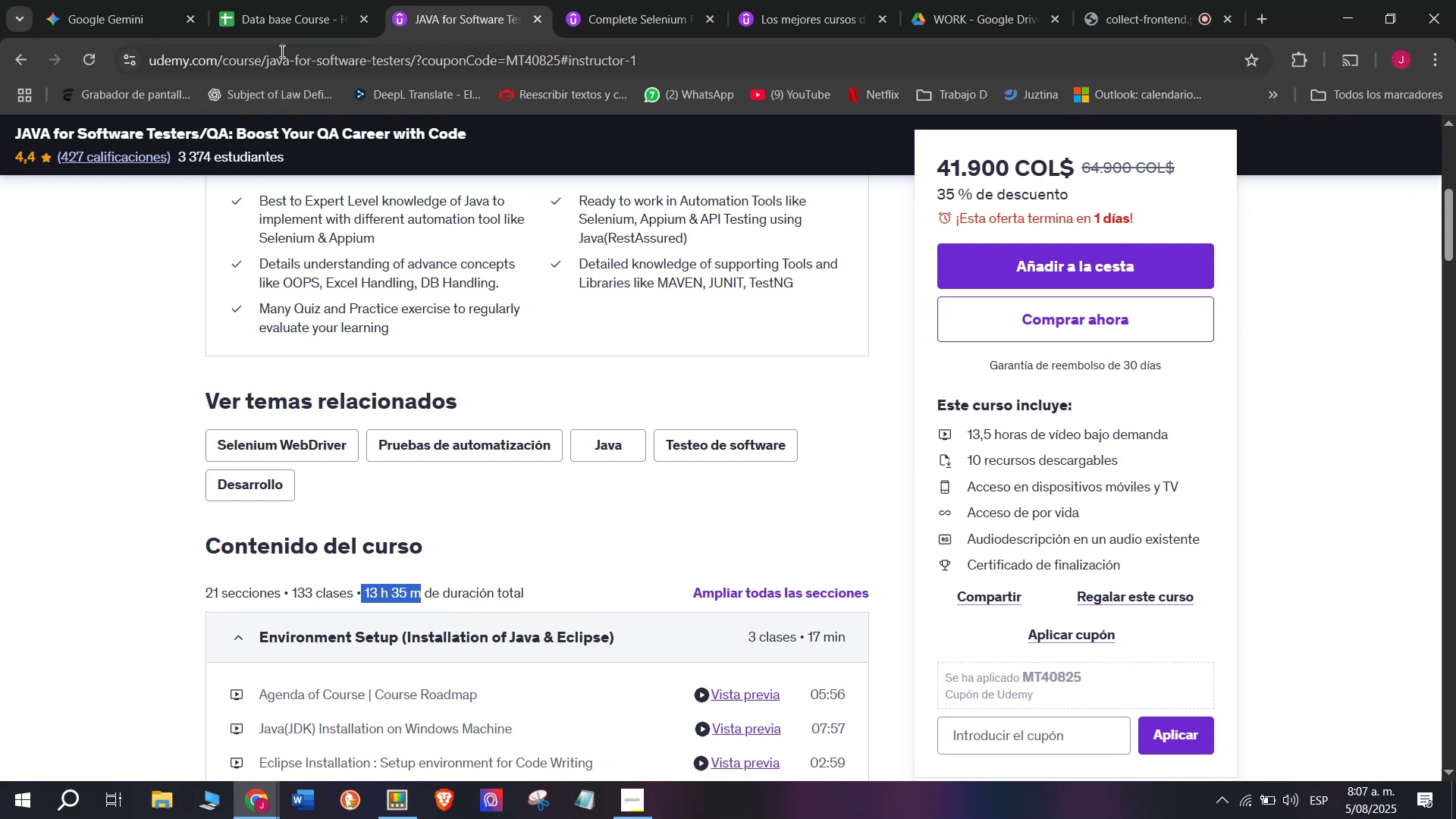 
key(Break)
 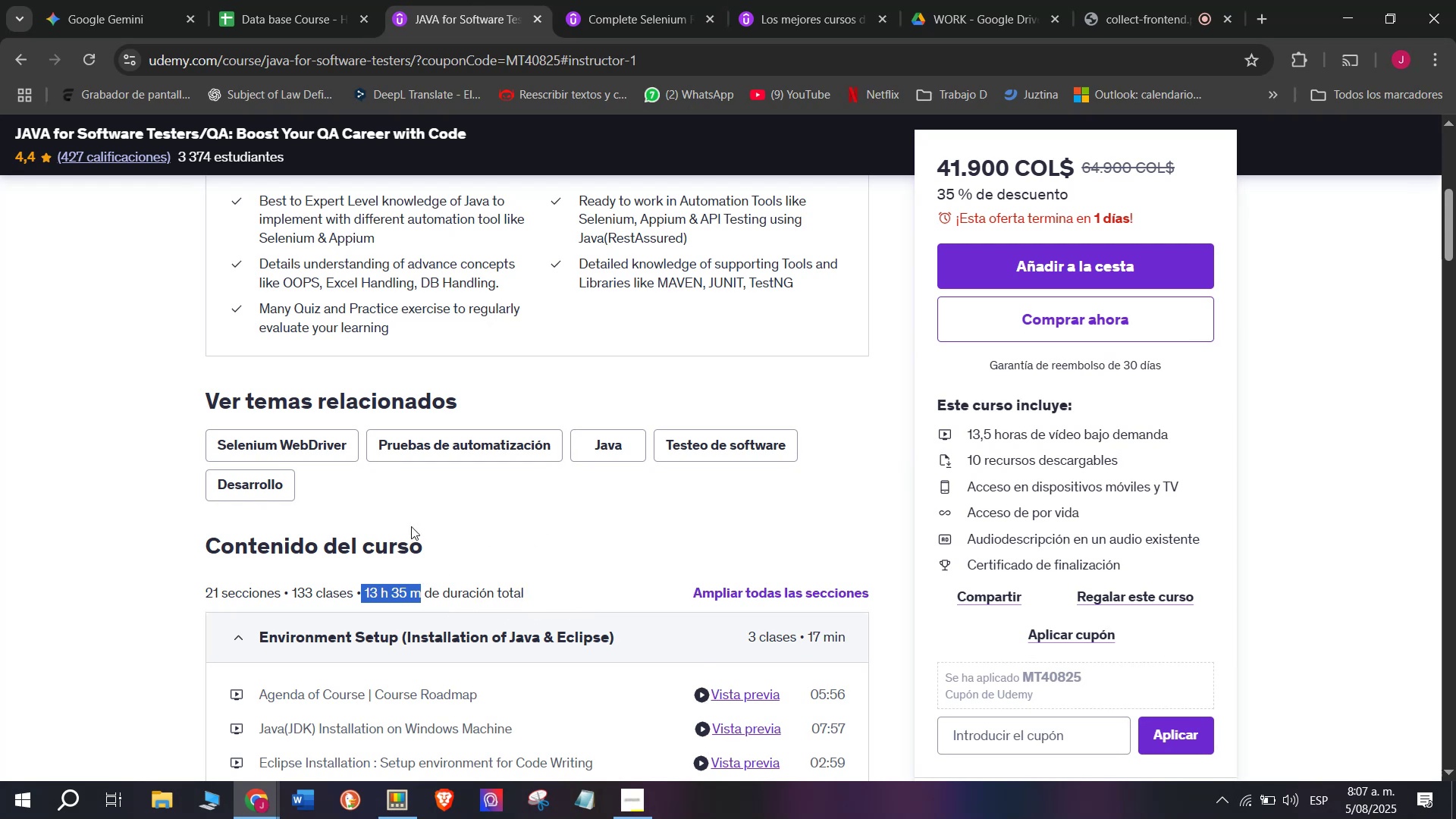 
key(Control+C)
 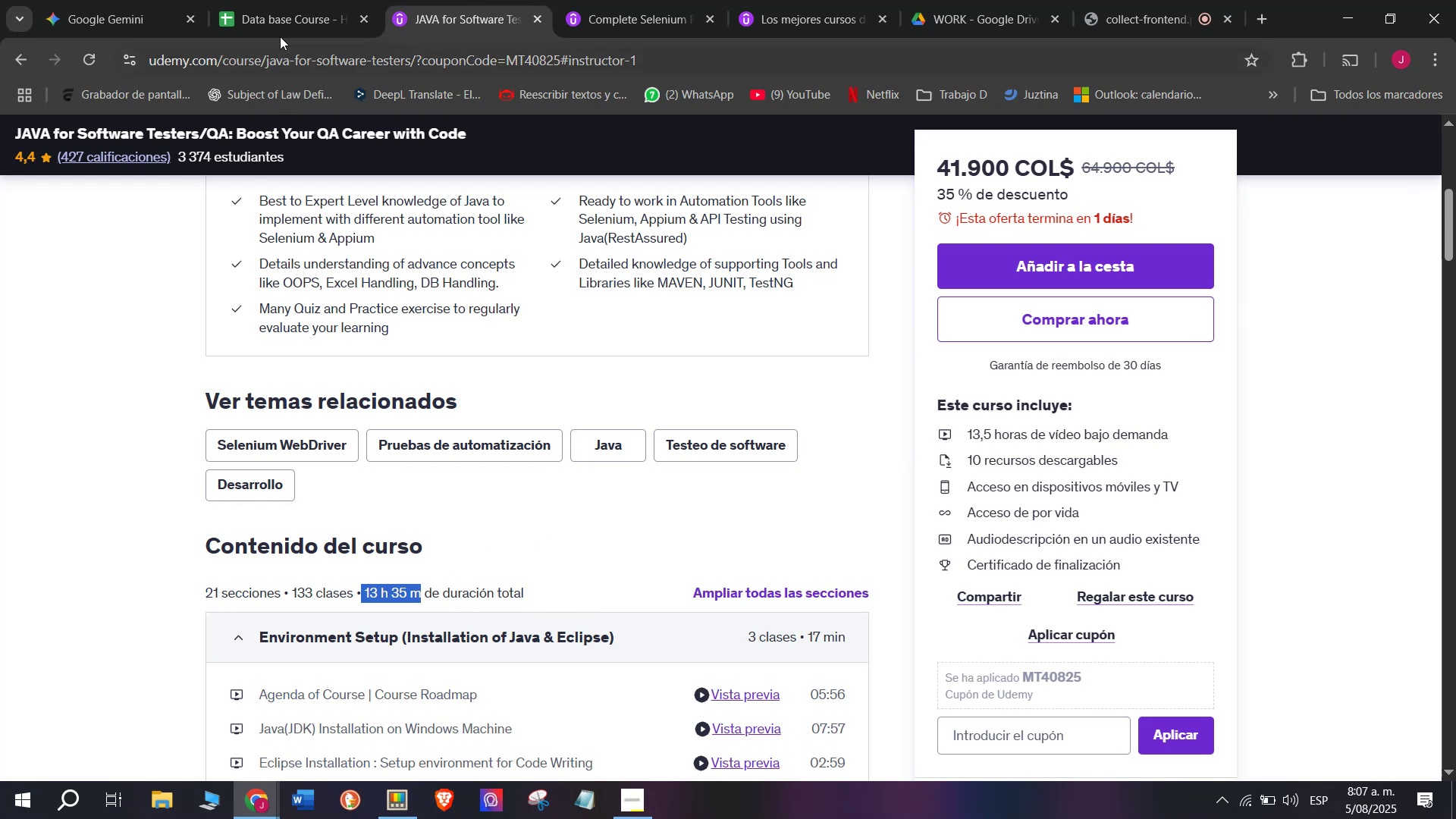 
left_click([278, 6])
 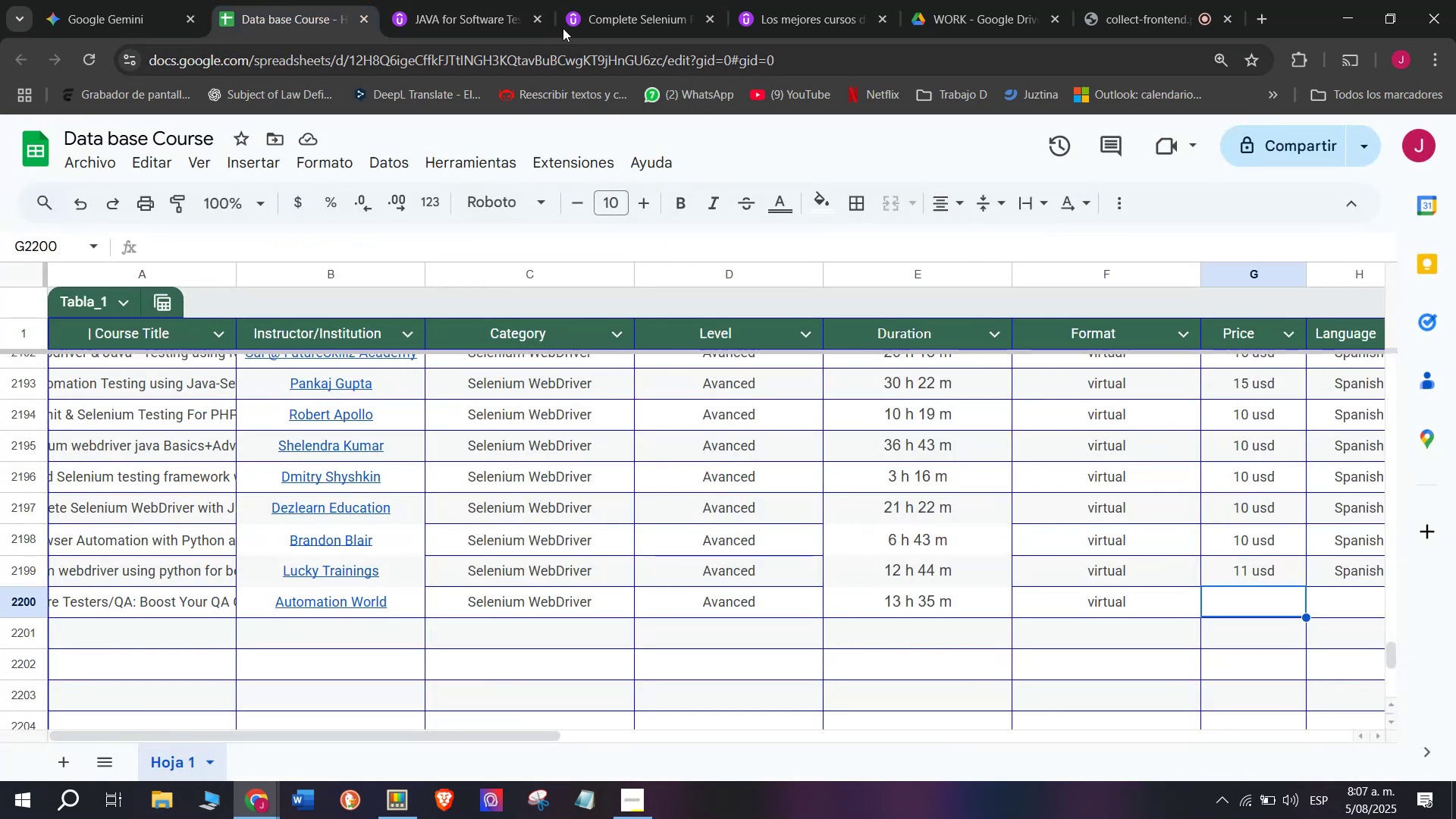 
left_click([479, 0])
 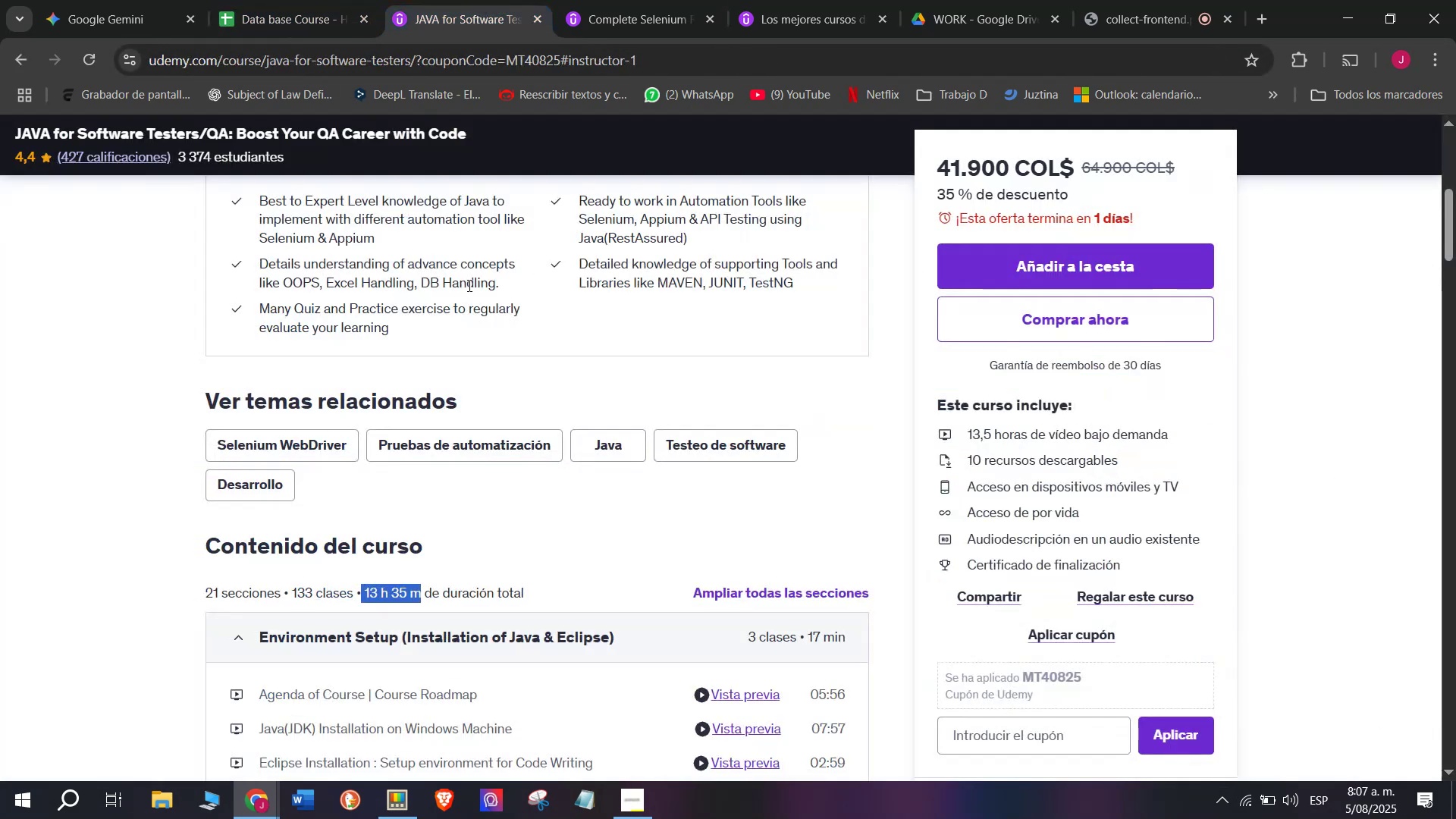 
scroll: coordinate [459, 364], scroll_direction: up, amount: 4.0
 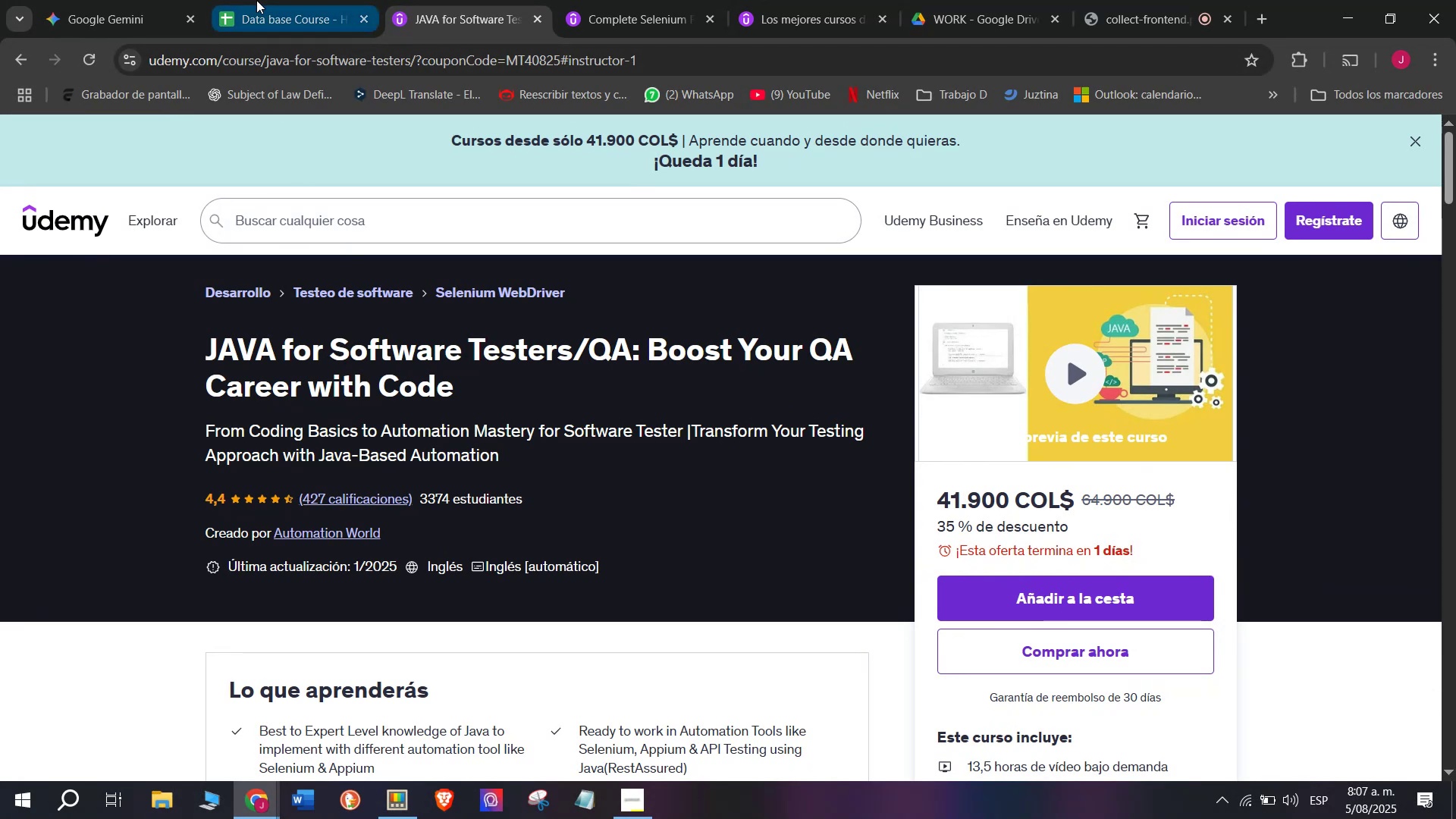 
left_click([256, 0])
 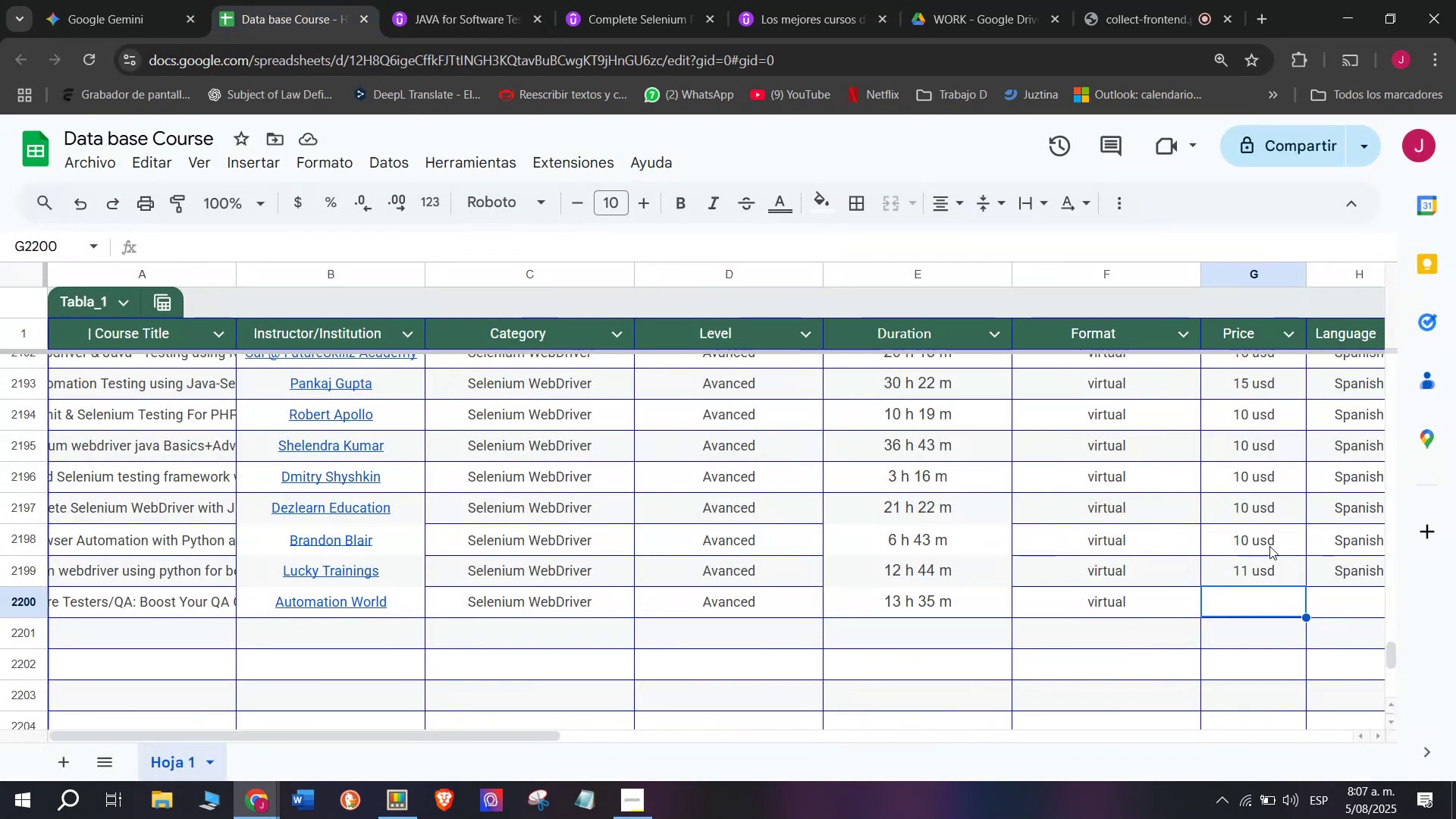 
left_click([1266, 545])
 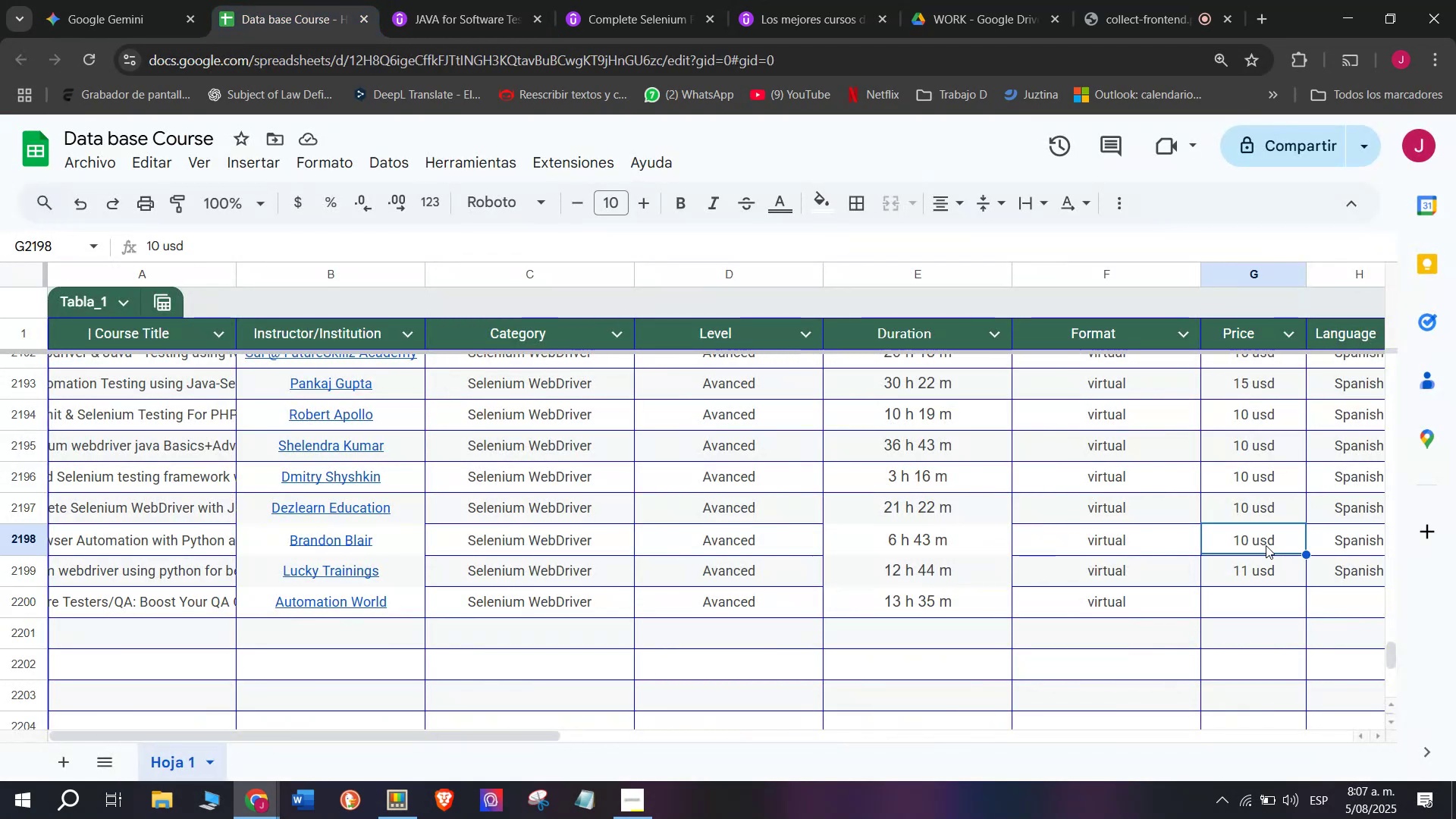 
key(Control+ControlLeft)
 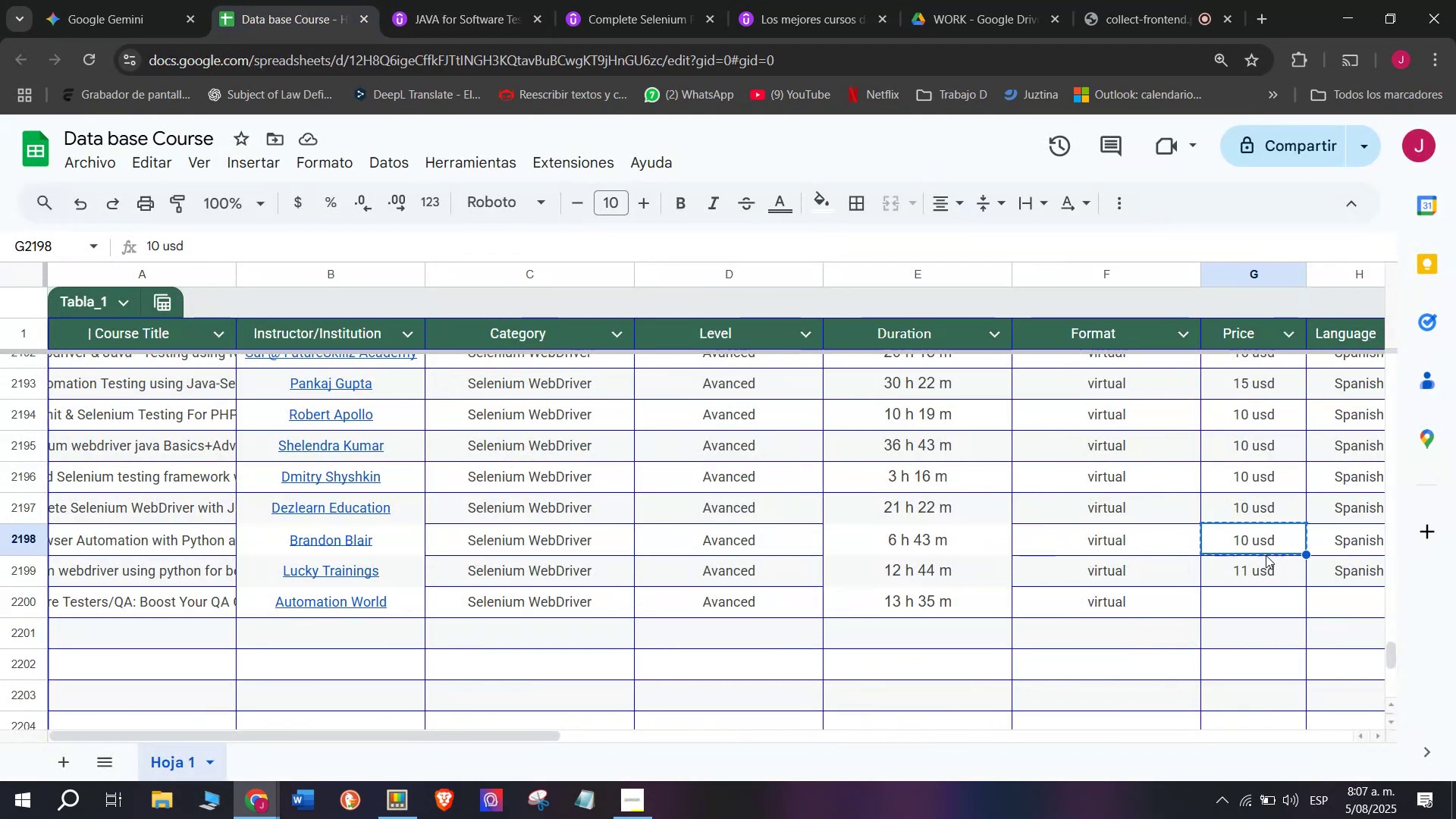 
key(Break)
 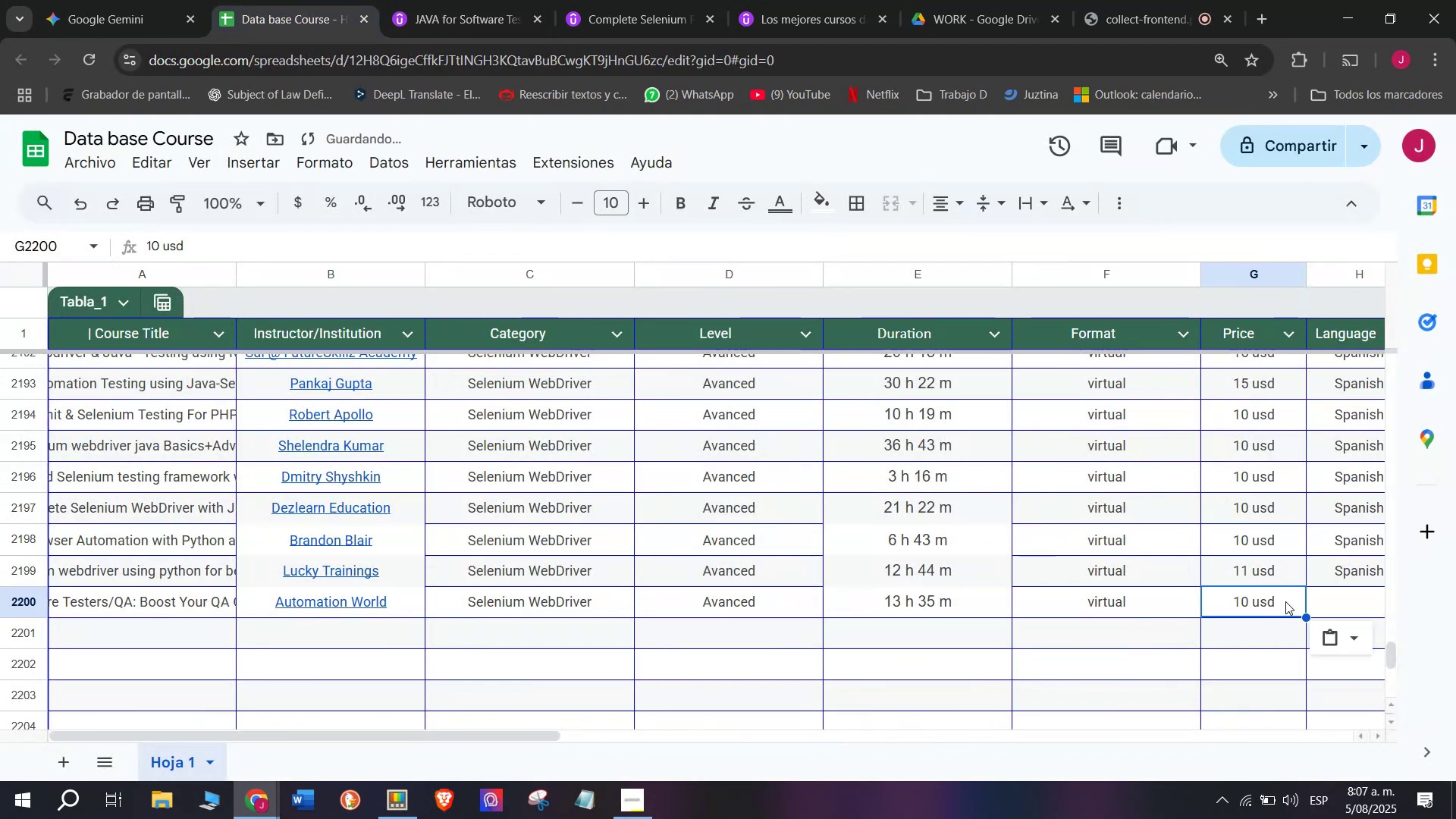 
key(Control+C)
 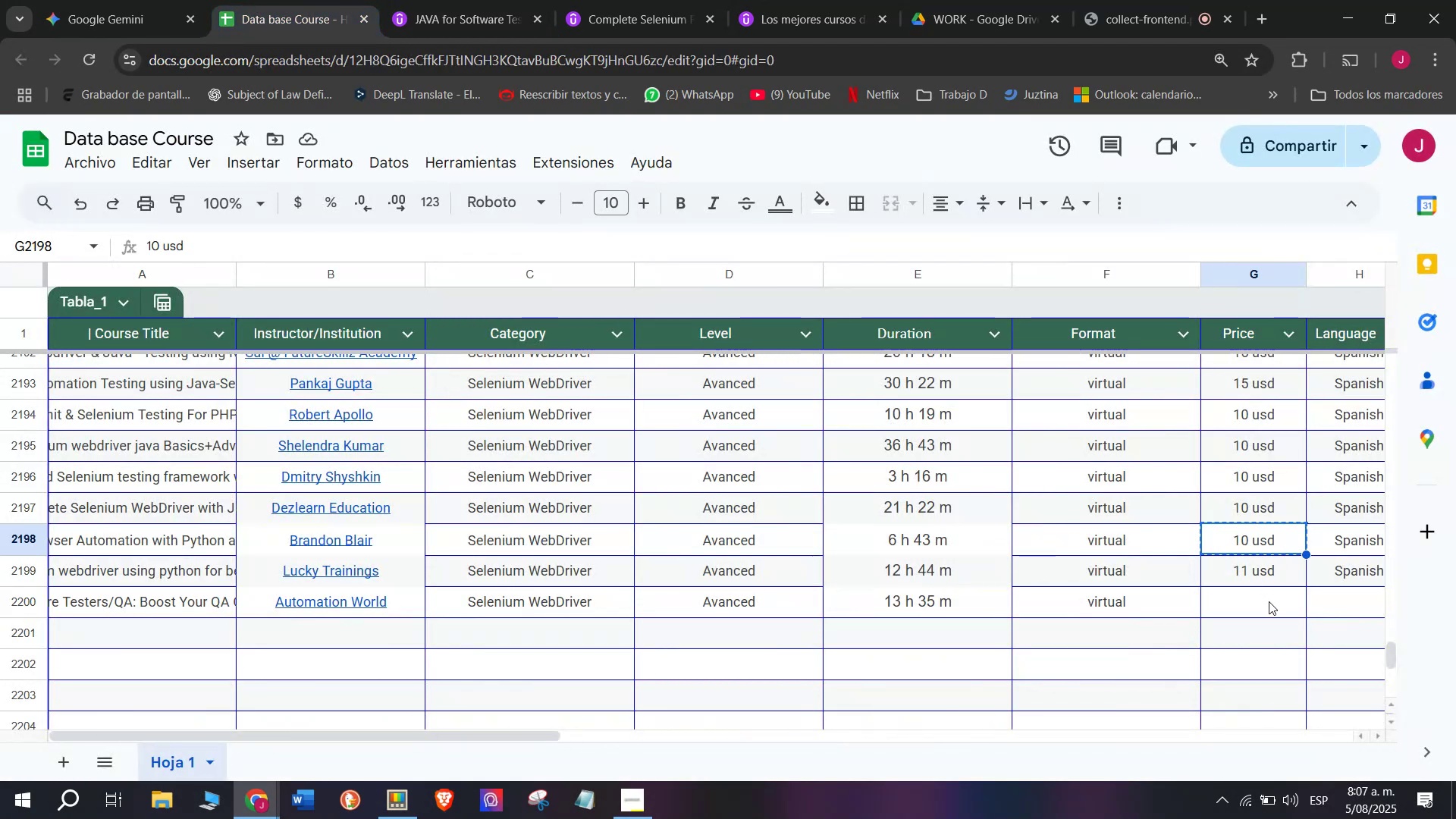 
key(Control+ControlLeft)
 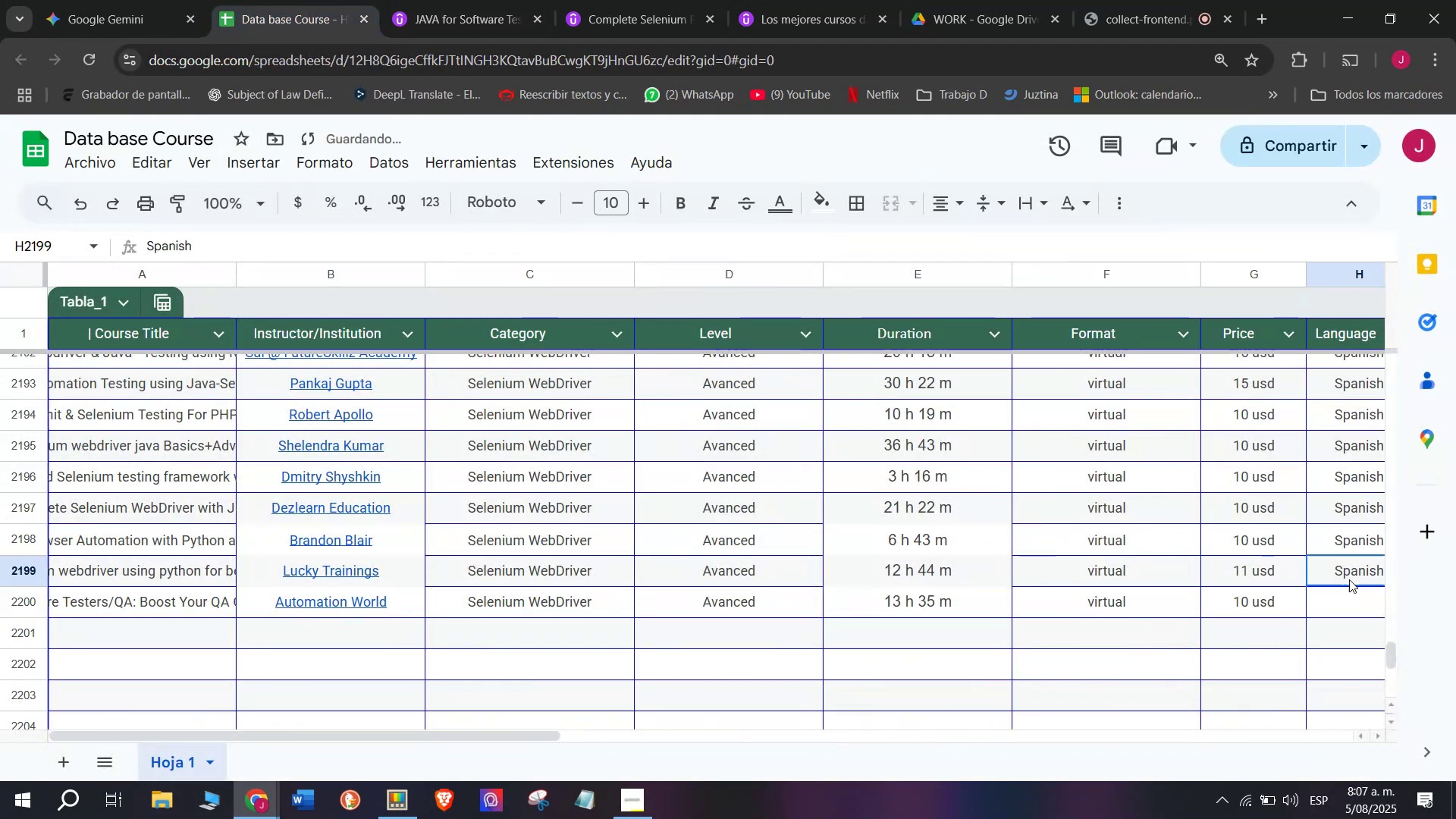 
key(Z)
 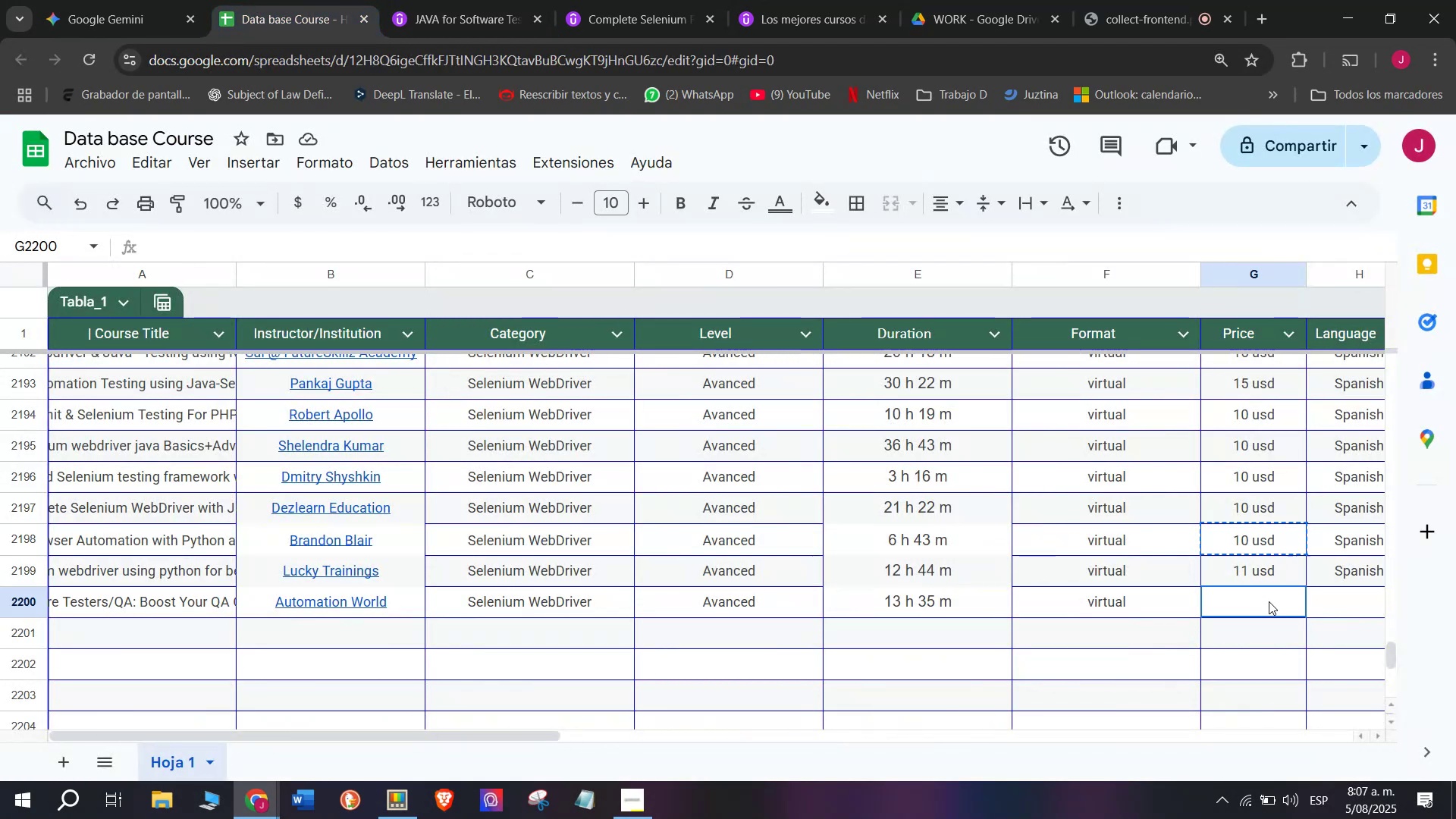 
key(Control+V)
 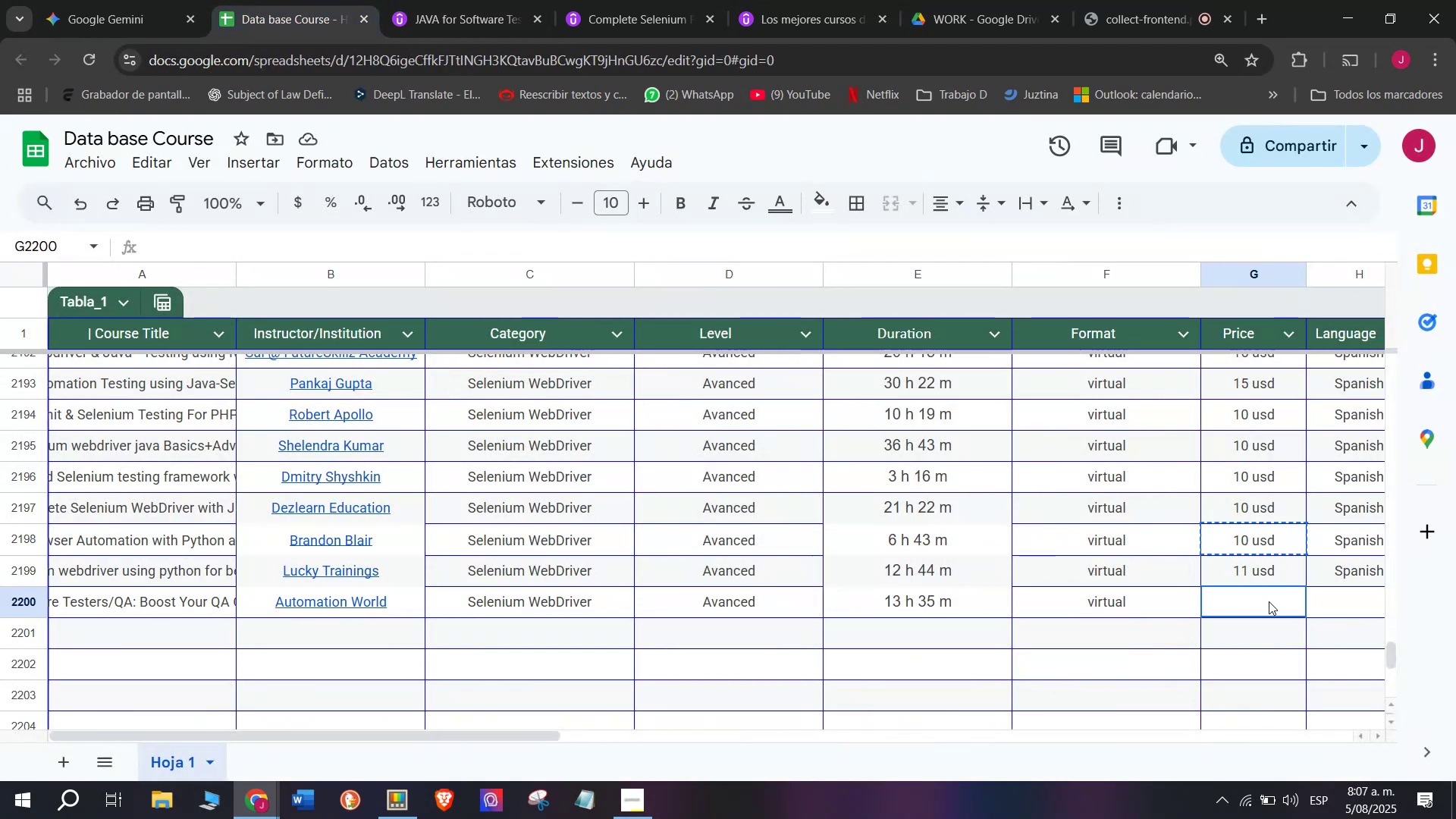 
left_click([1269, 601])
 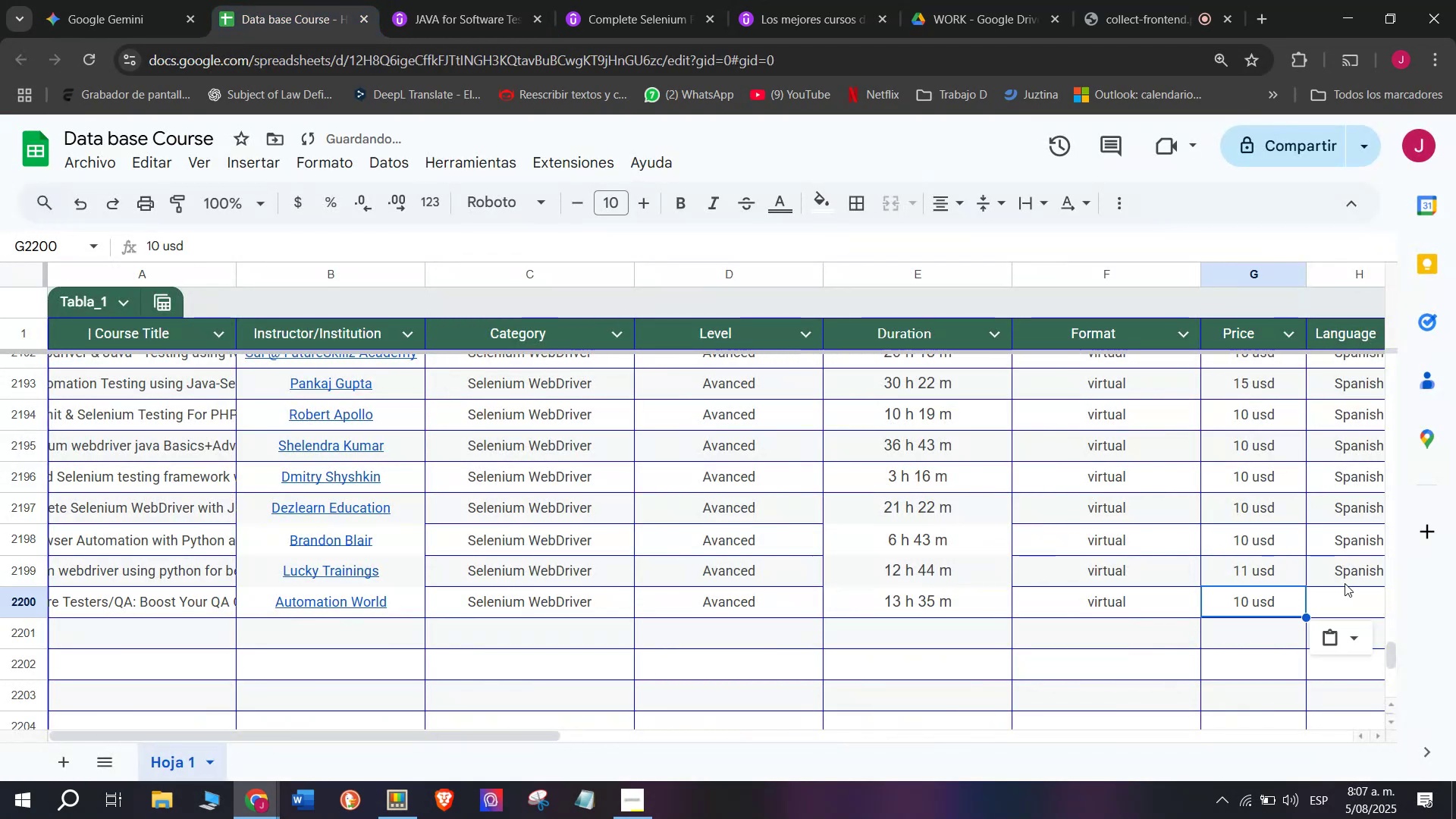 
double_click([1349, 579])
 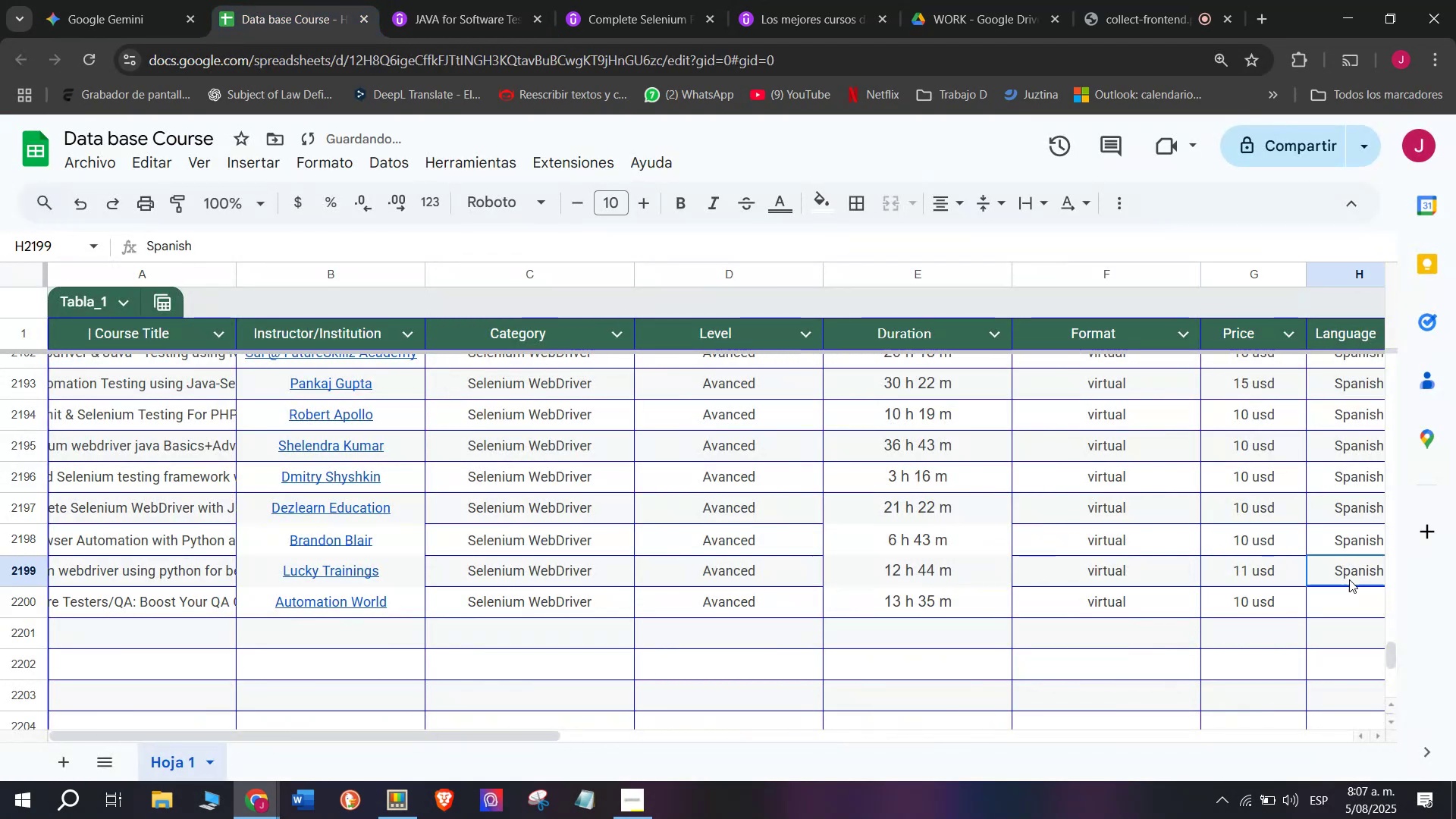 
key(Control+ControlLeft)
 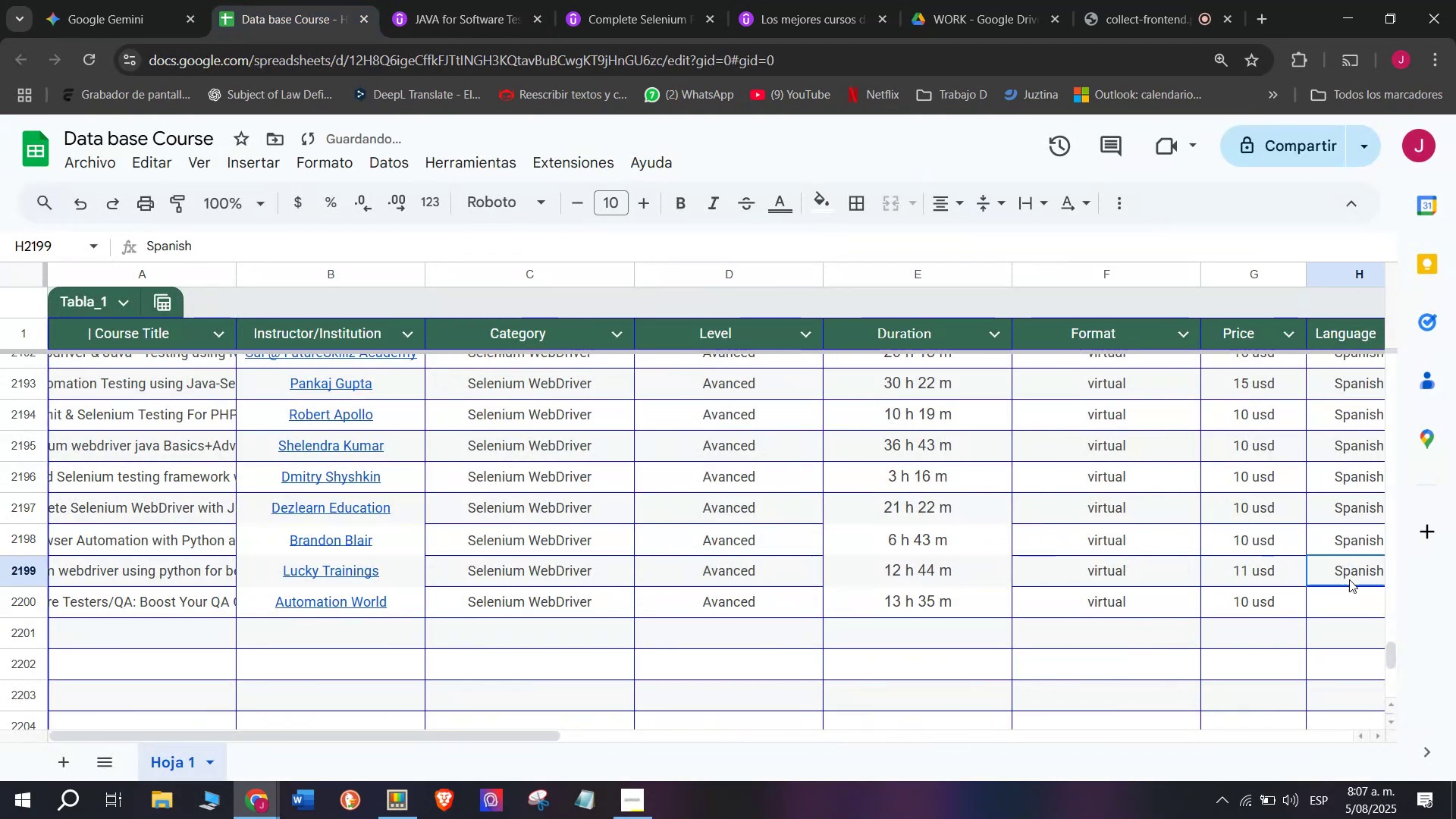 
key(Break)
 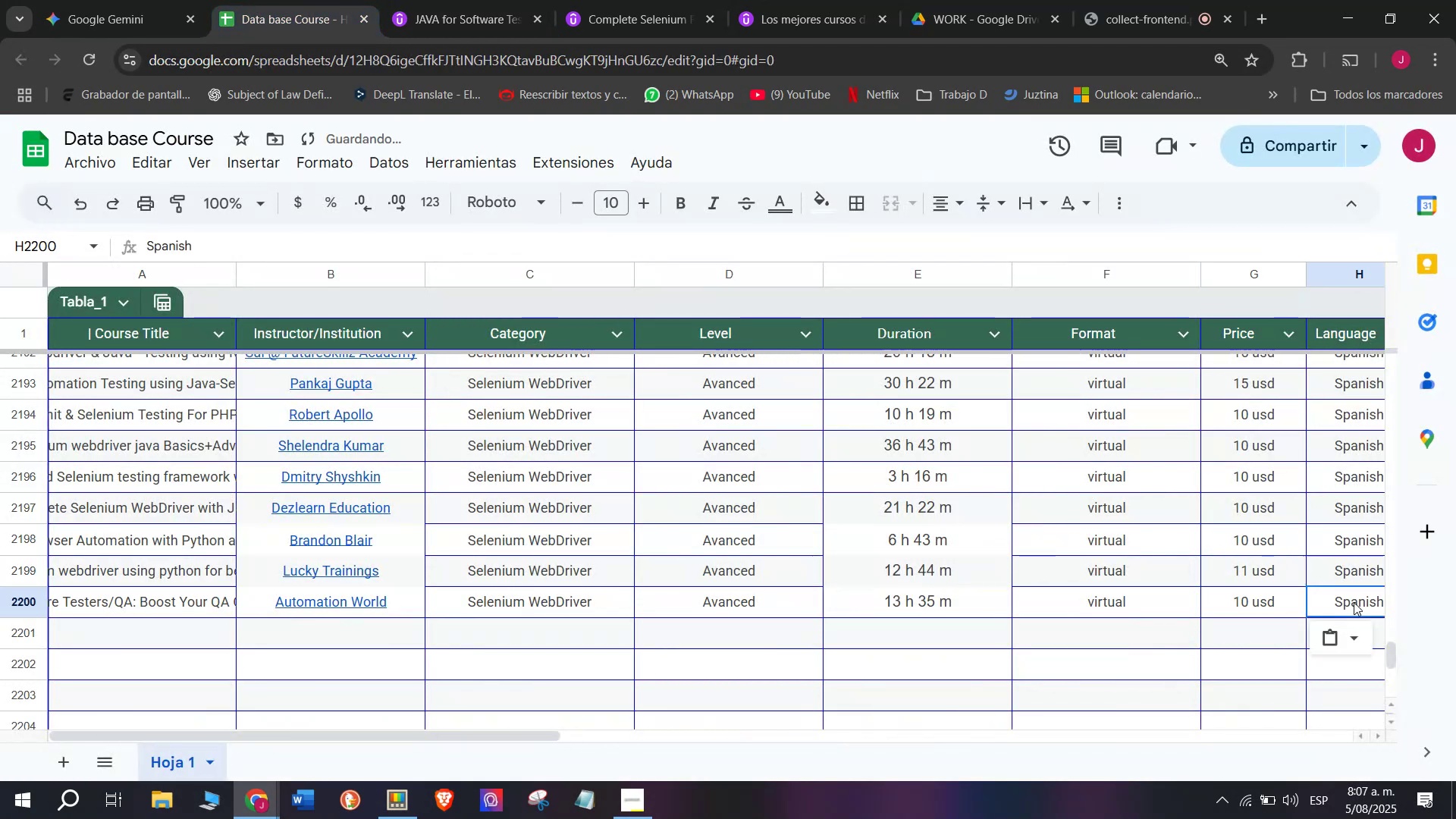 
key(Control+C)
 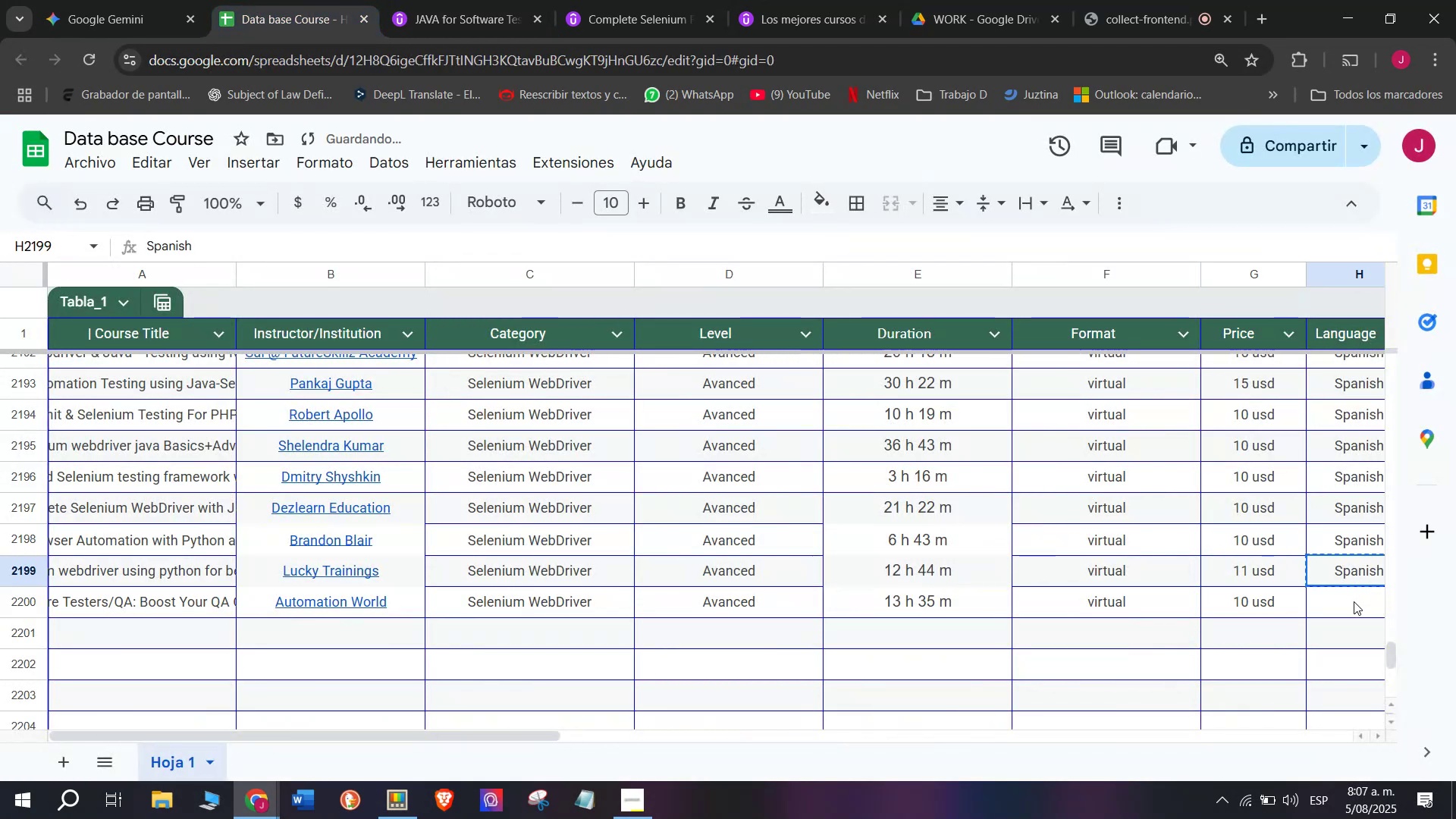 
key(Z)
 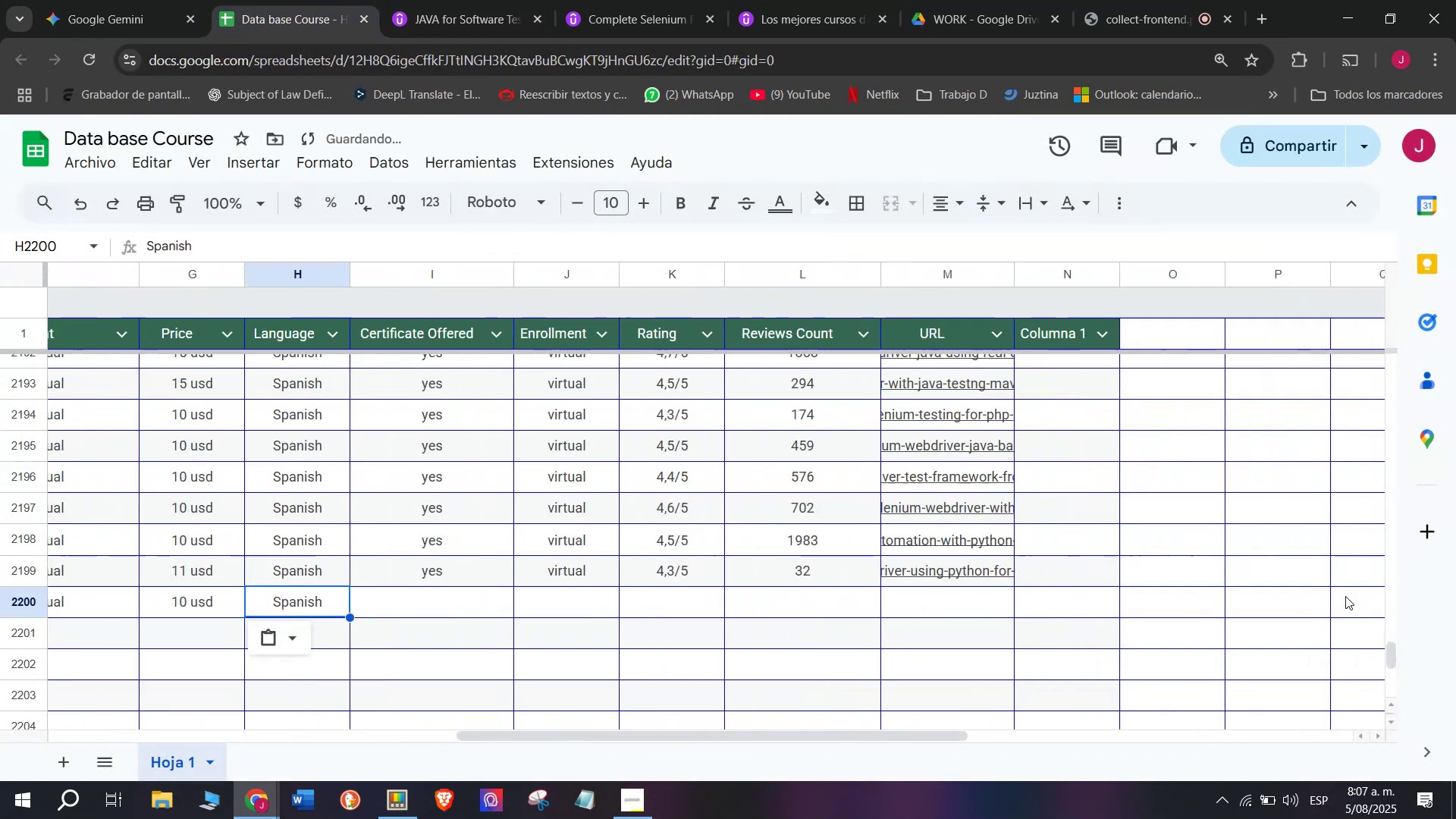 
key(Control+ControlLeft)
 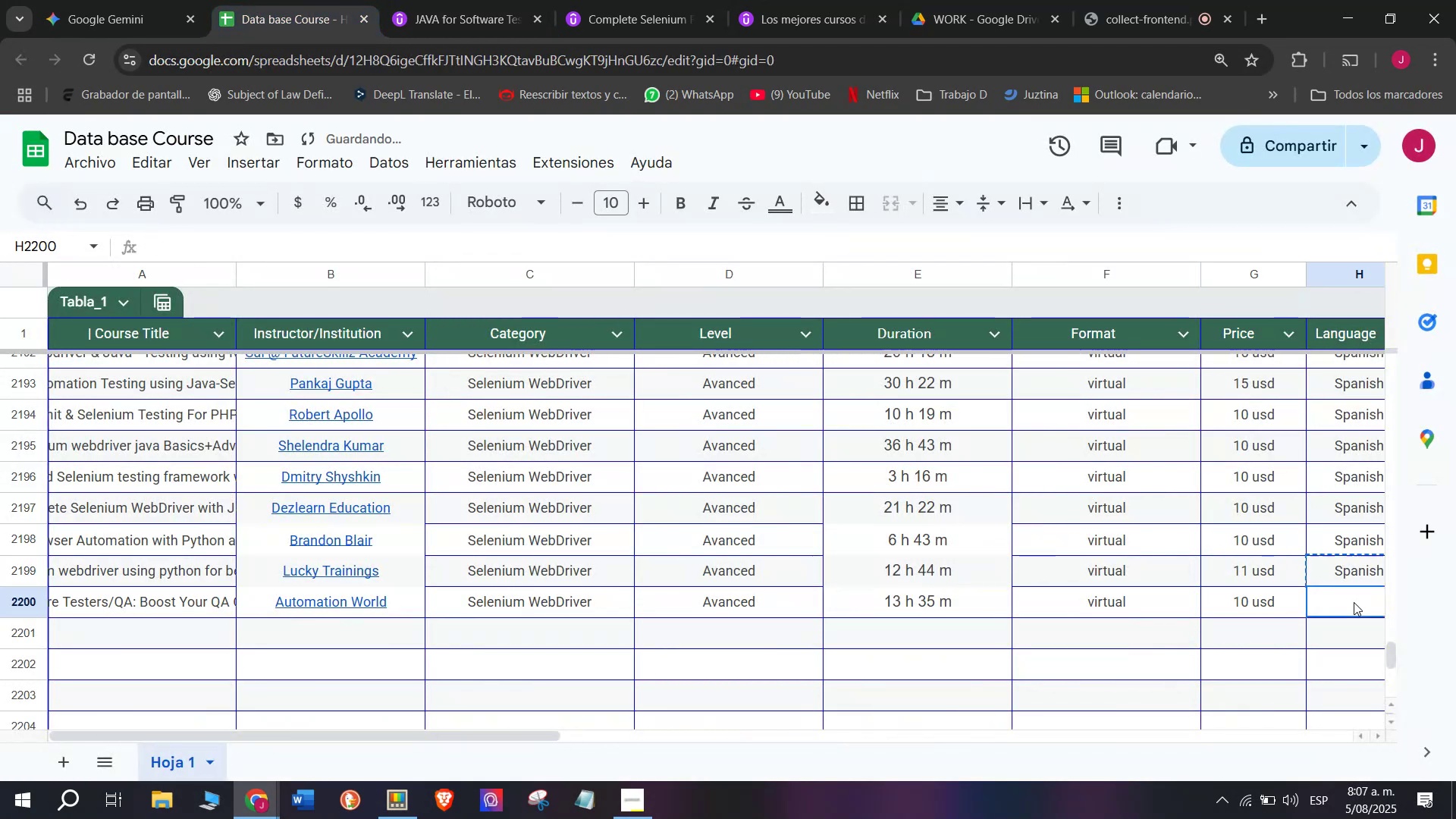 
key(Control+V)
 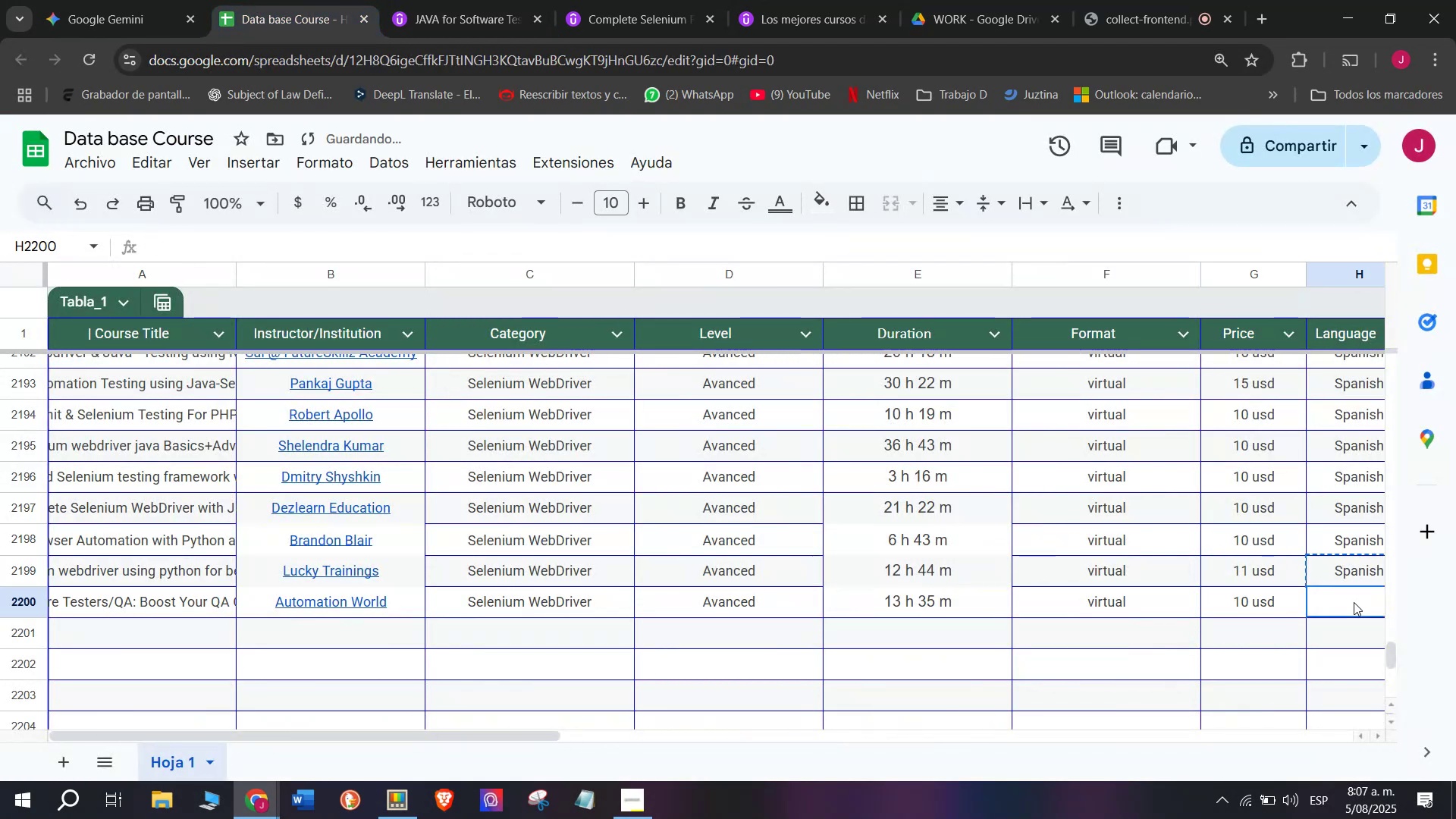 
triple_click([1354, 602])
 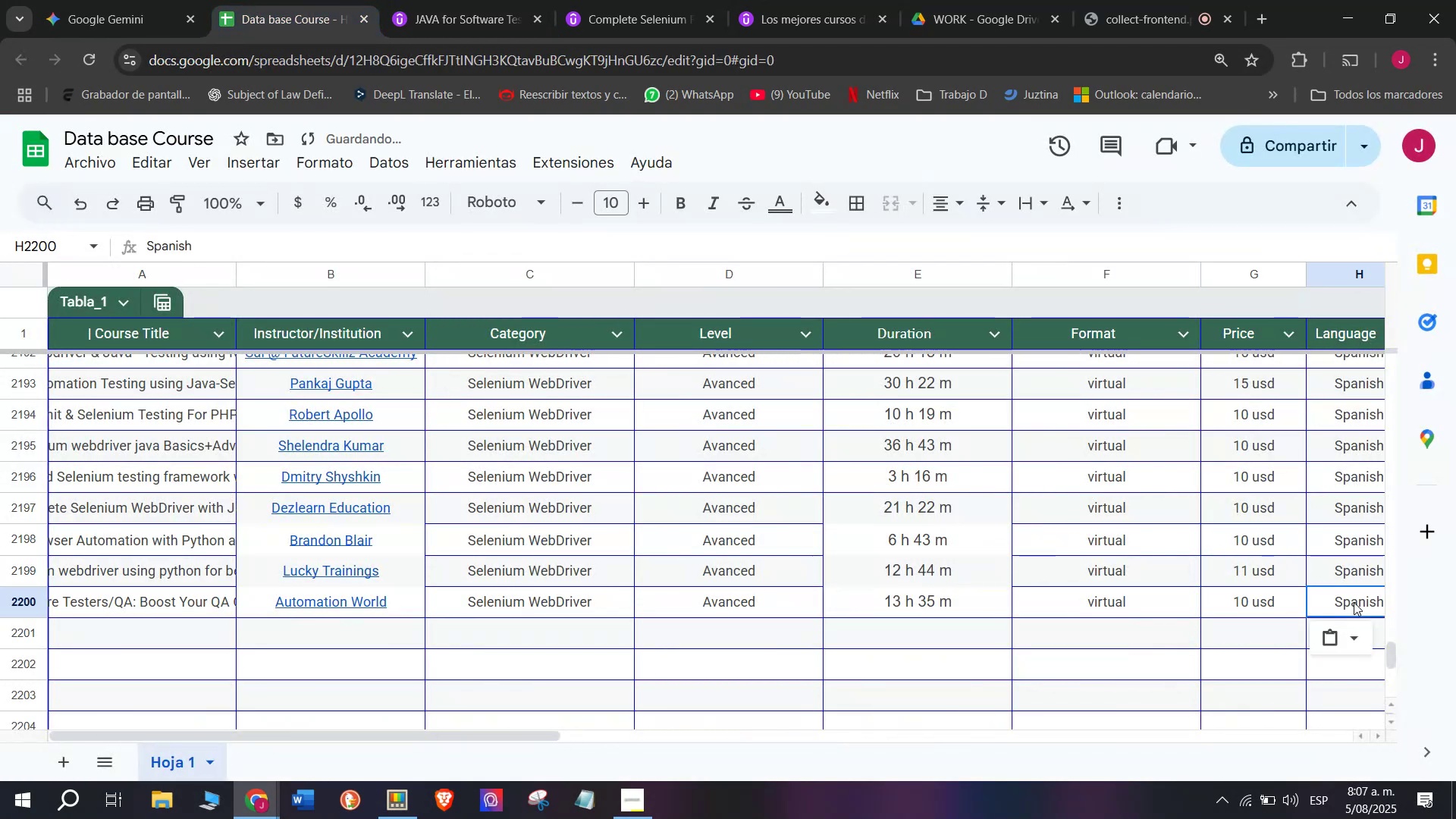 
scroll: coordinate [275, 617], scroll_direction: down, amount: 3.0
 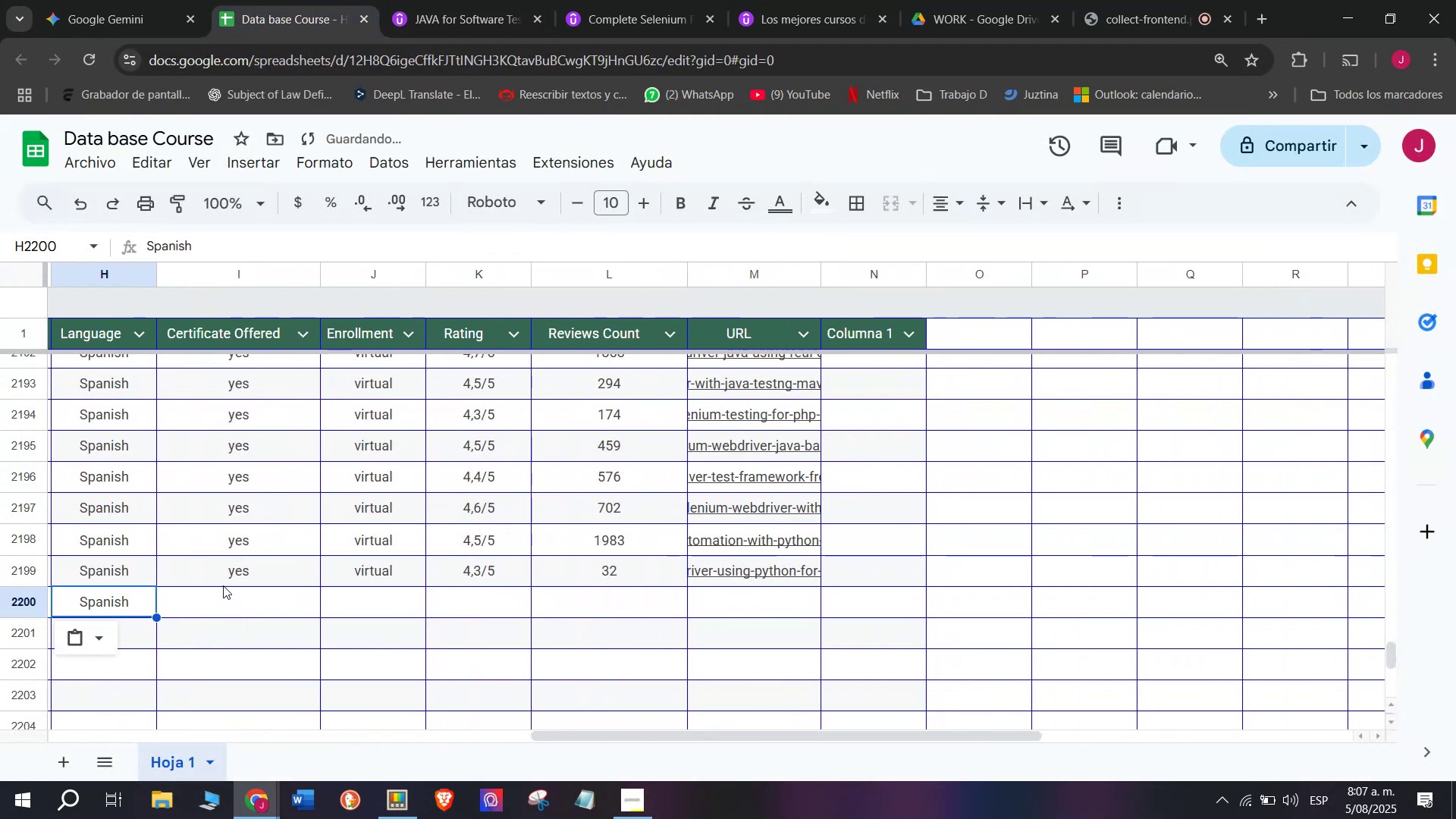 
left_click([221, 579])
 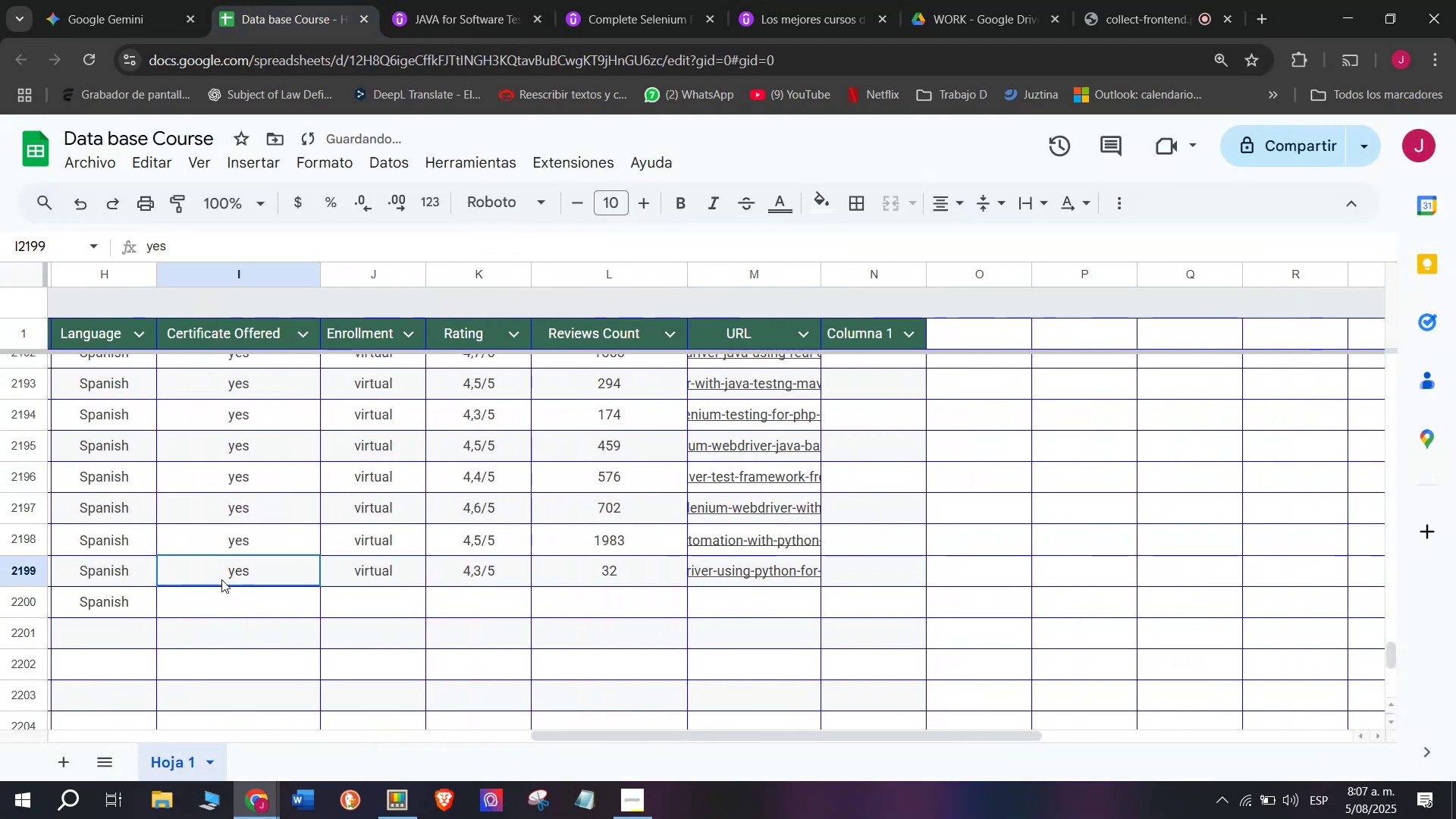 
key(Break)
 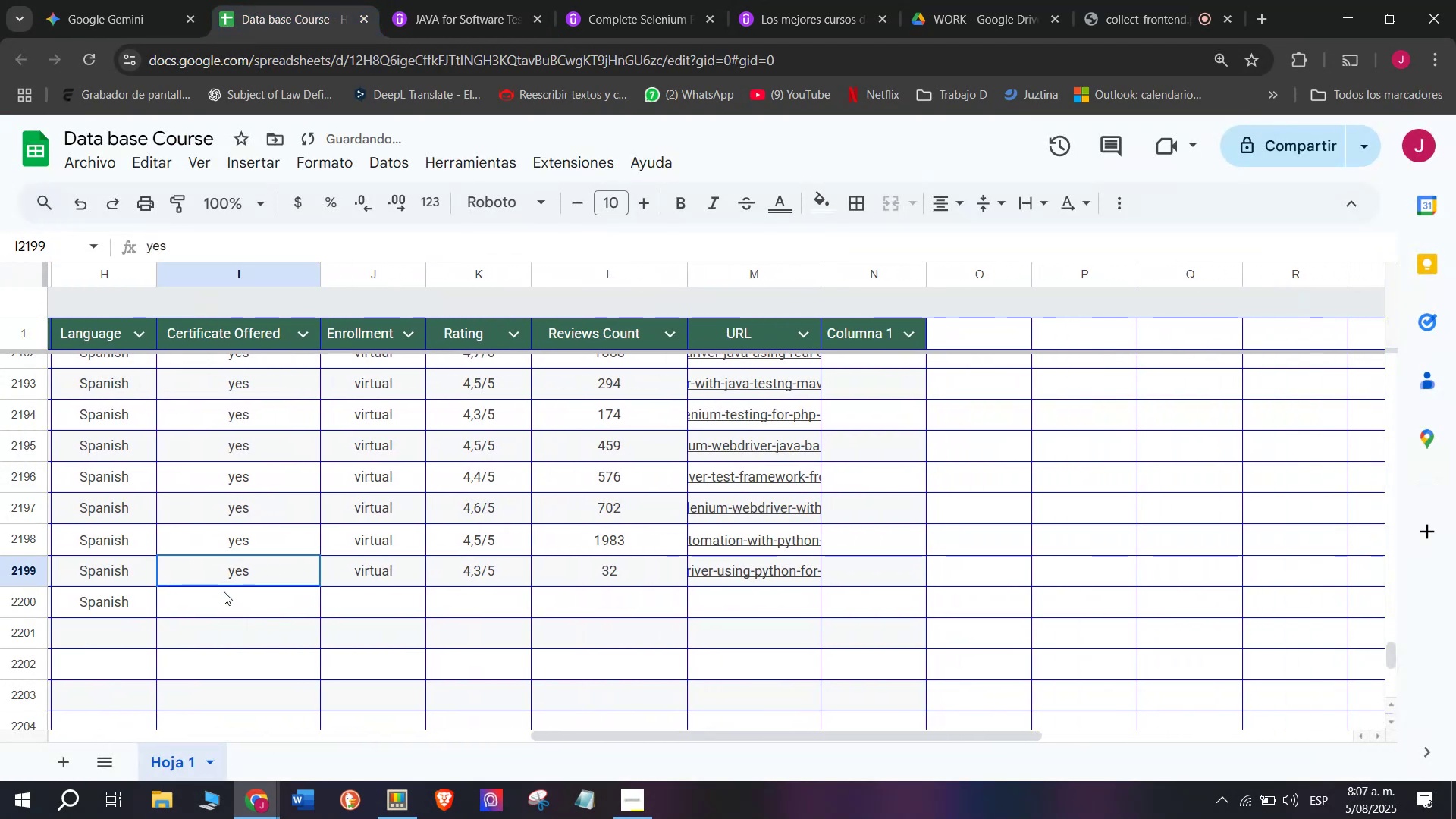 
key(Control+ControlLeft)
 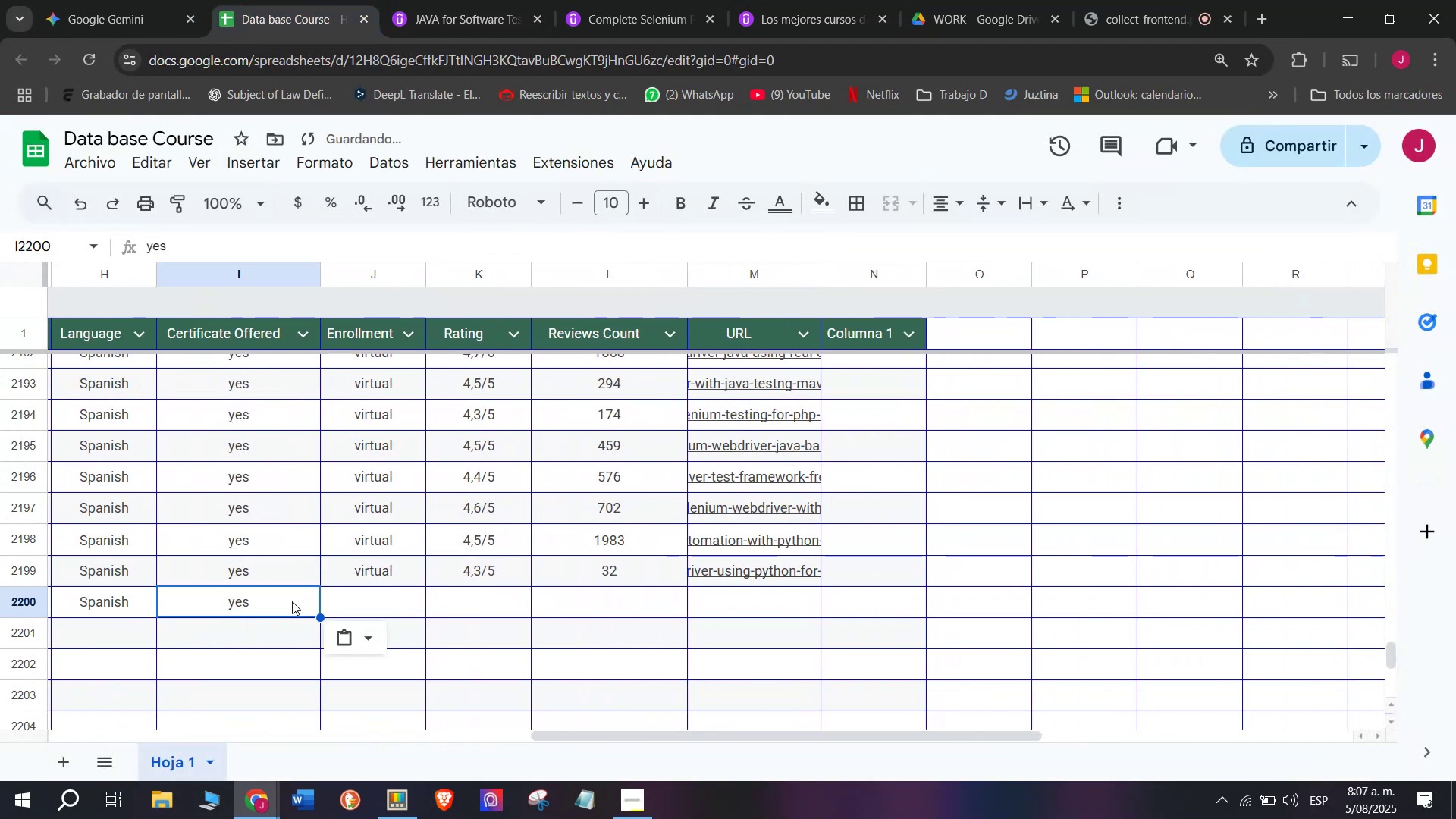 
key(Control+C)
 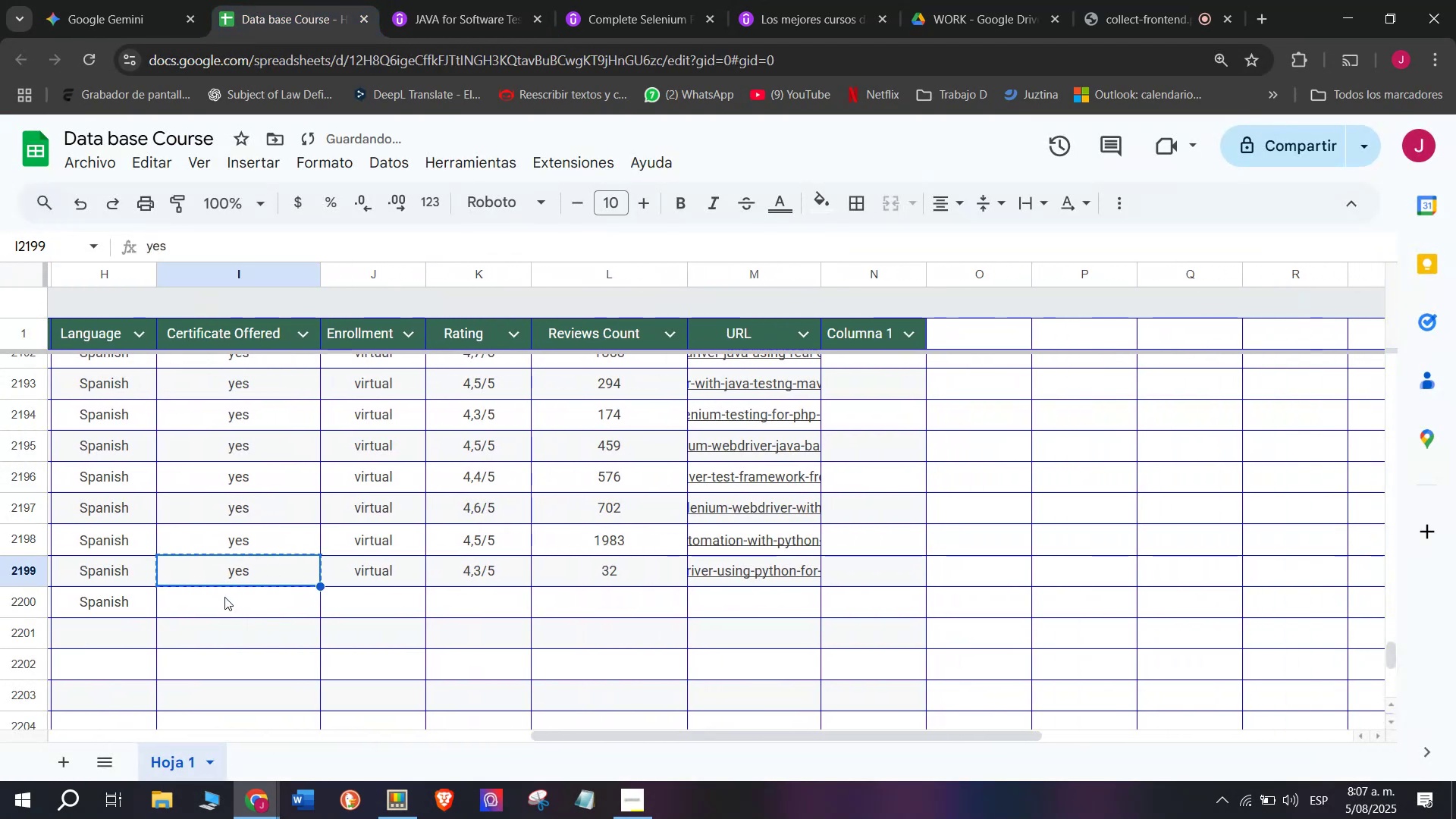 
double_click([224, 596])
 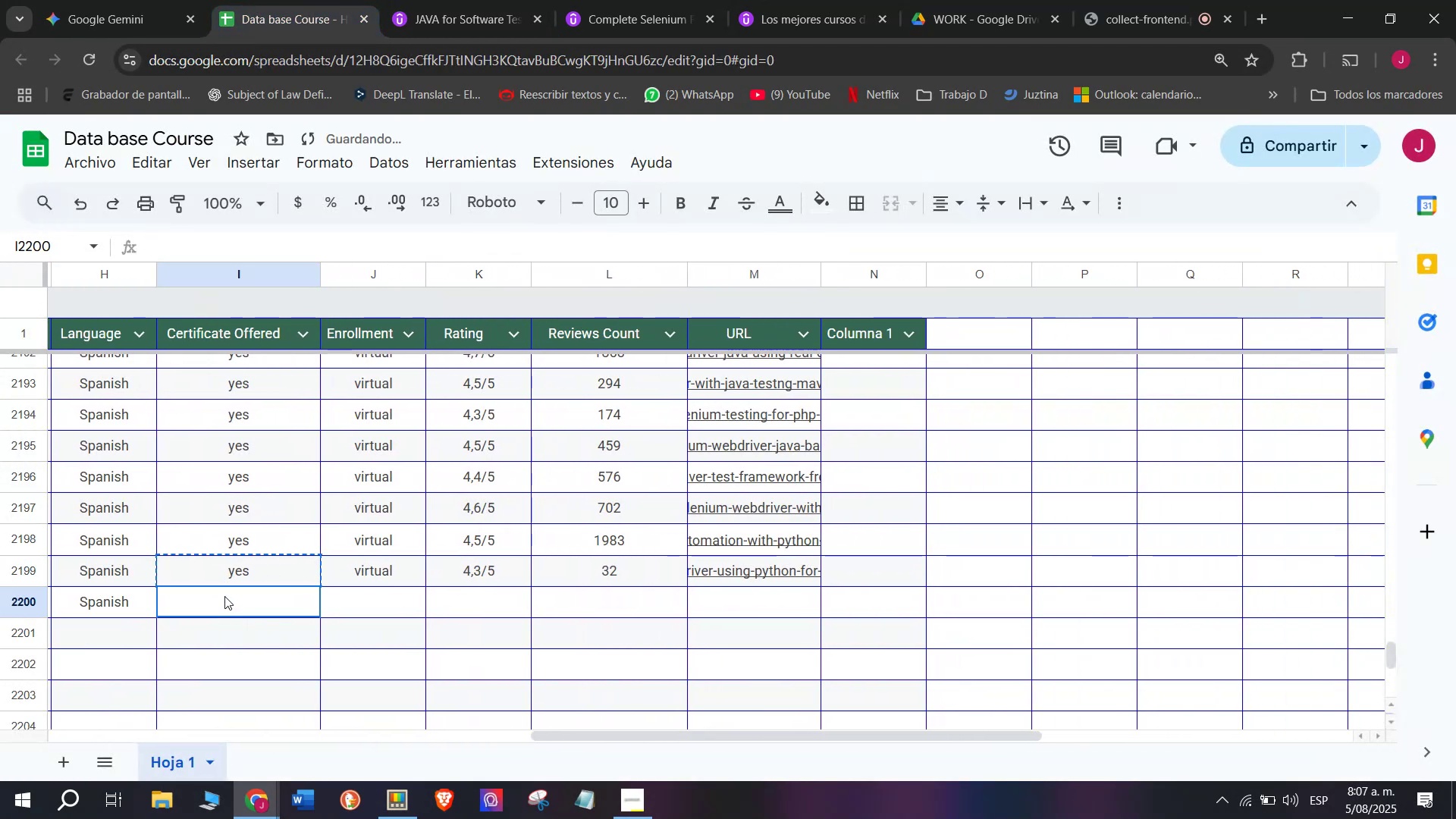 
key(Z)
 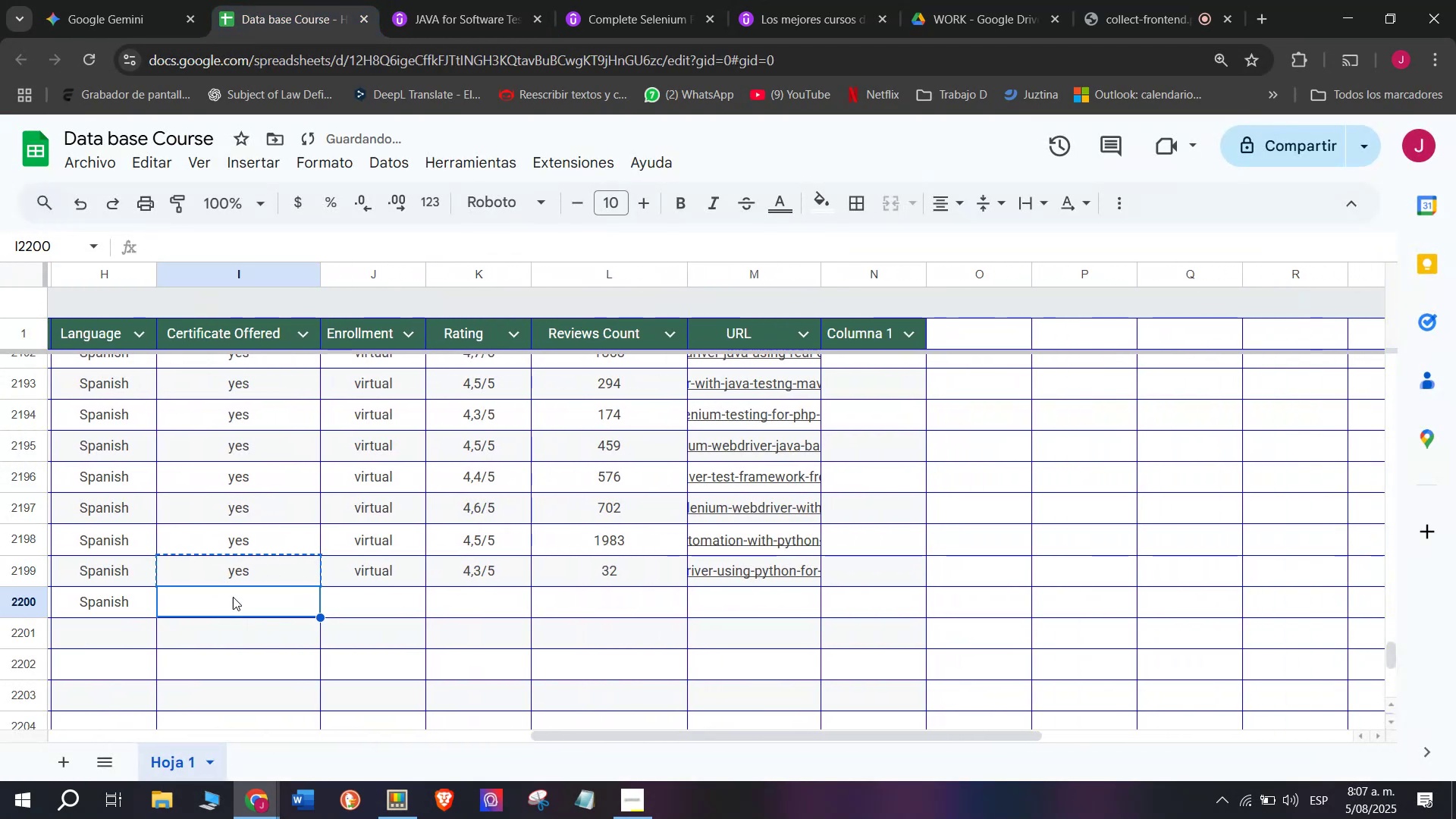 
key(Control+ControlLeft)
 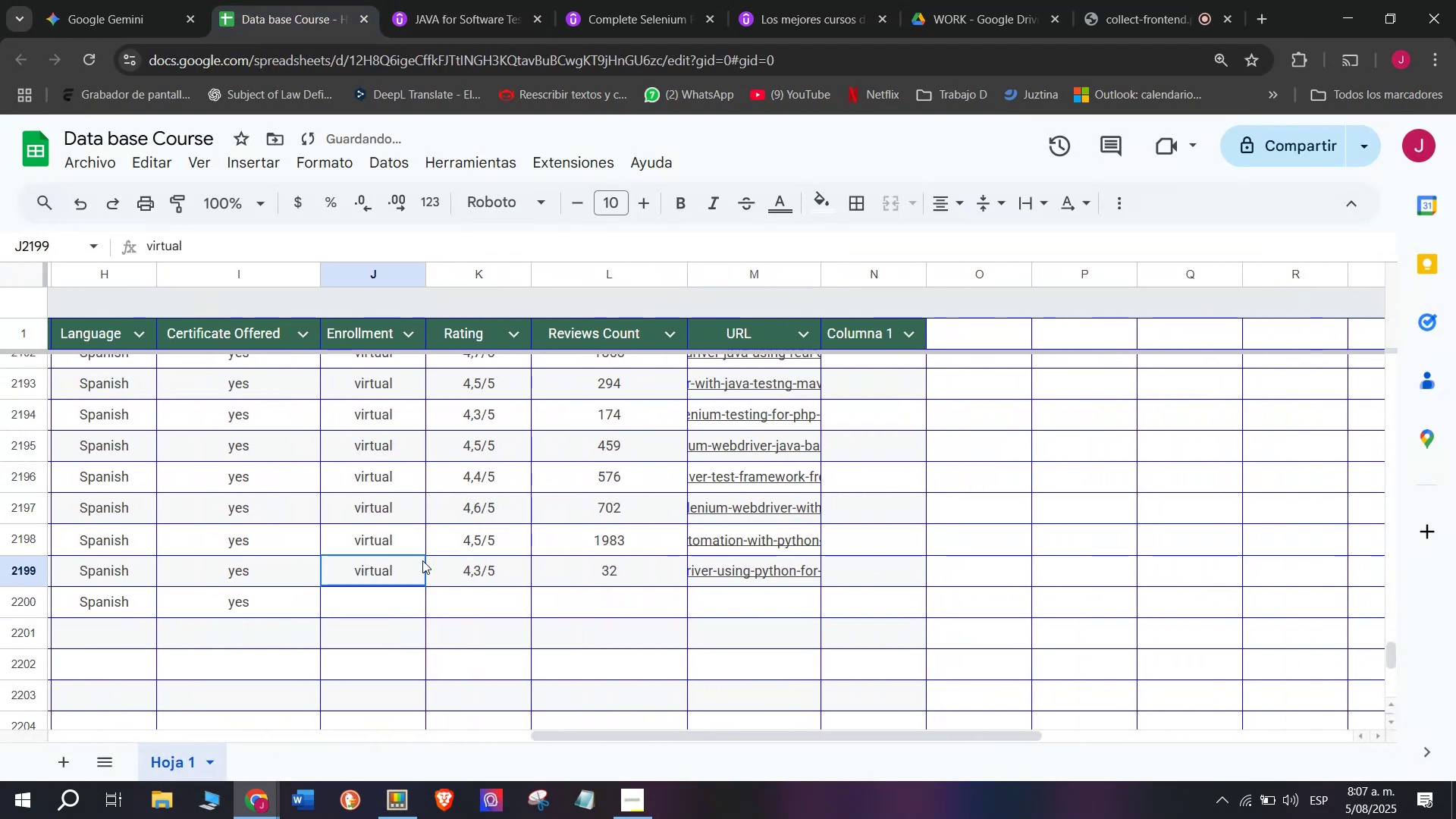 
key(Control+V)
 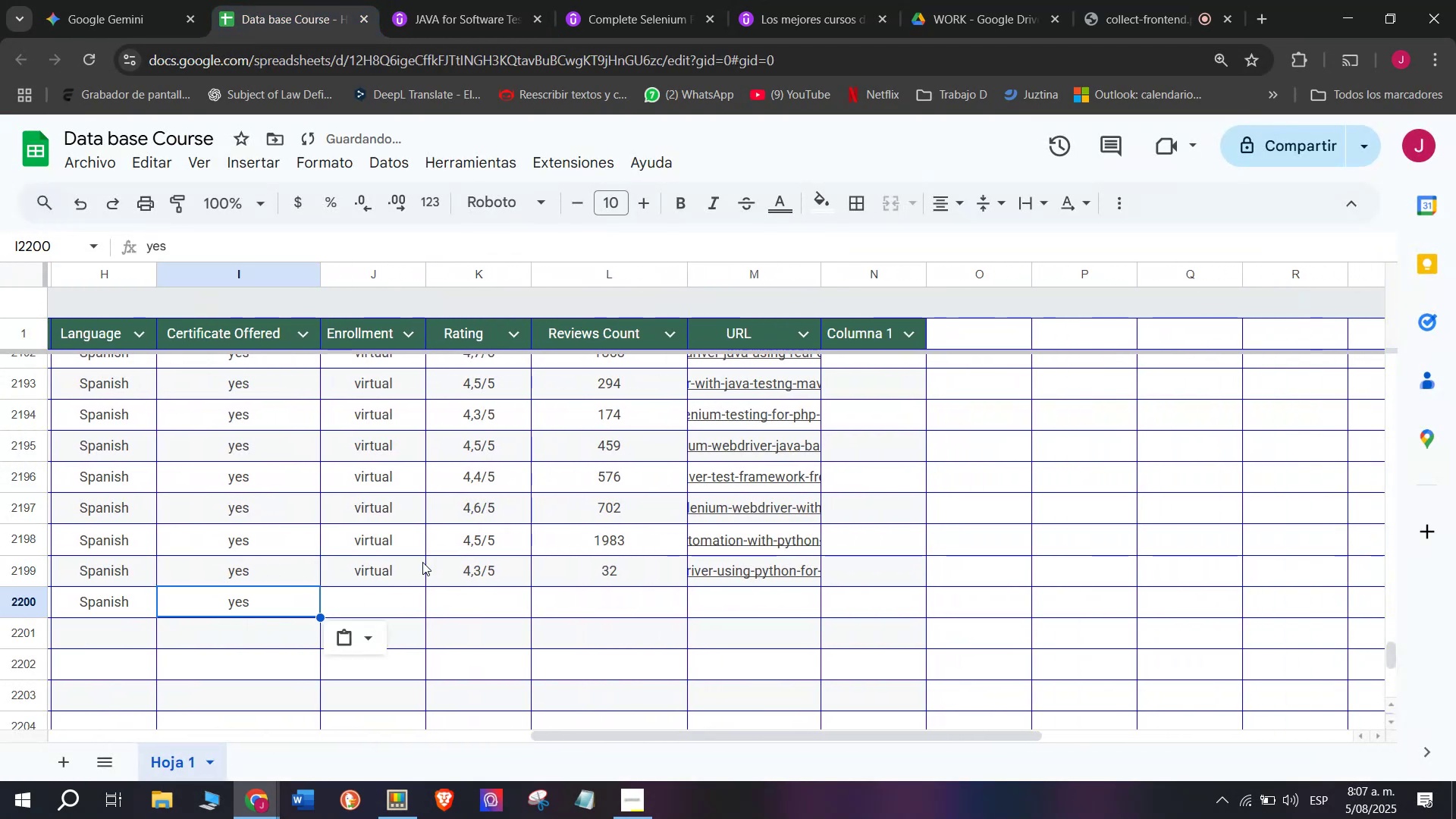 
triple_click([422, 560])
 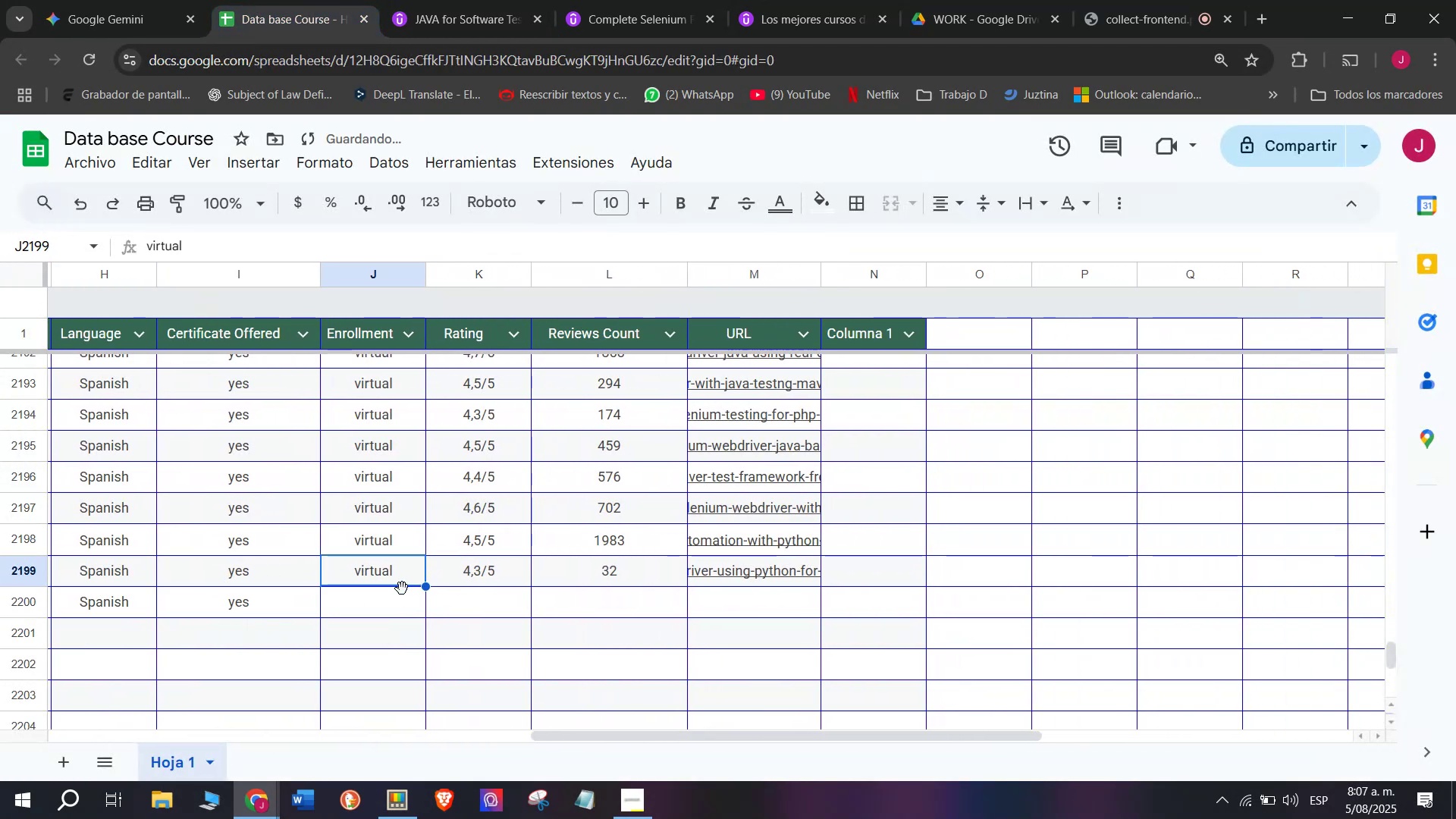 
key(Control+ControlLeft)
 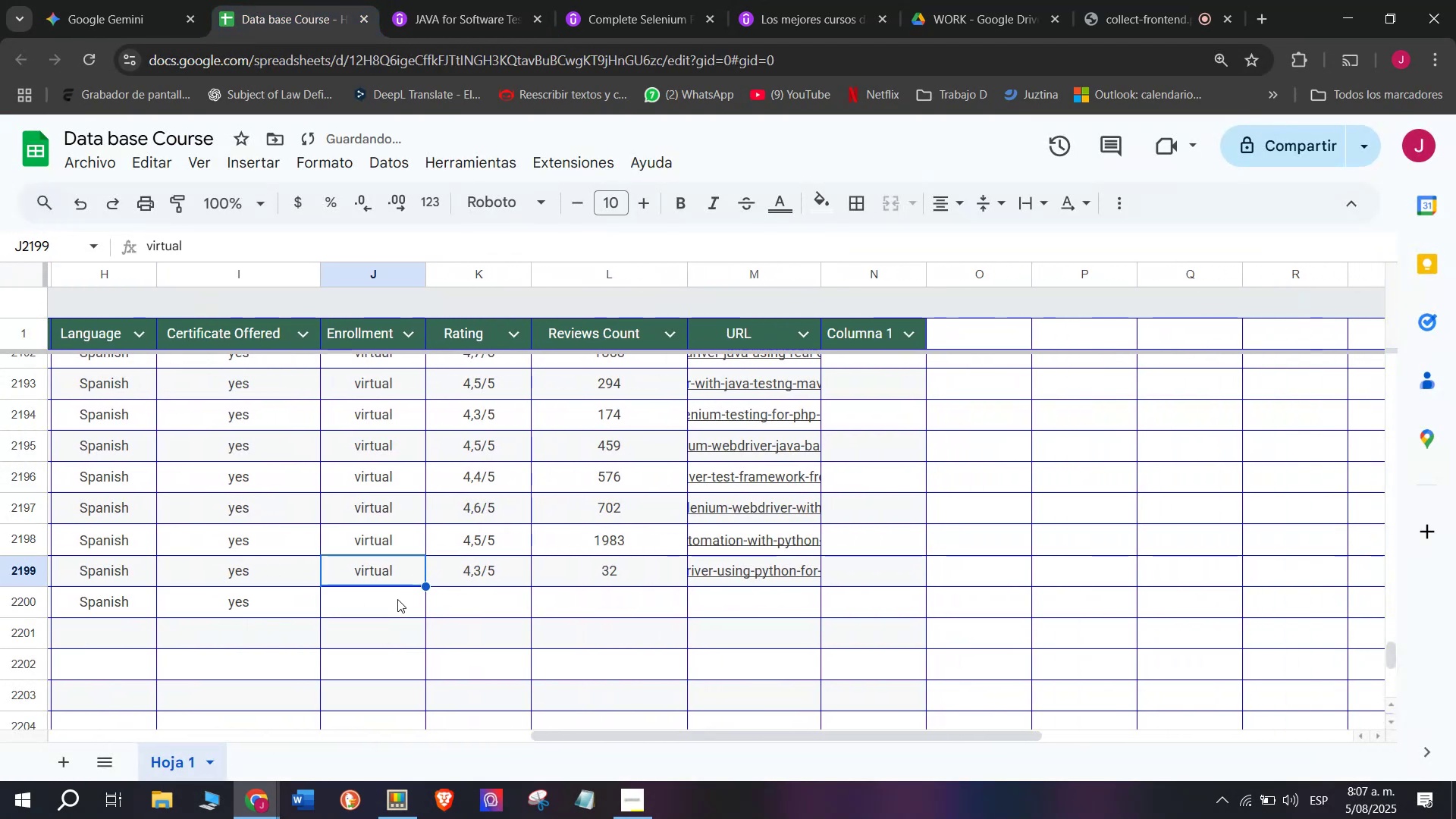 
key(Break)
 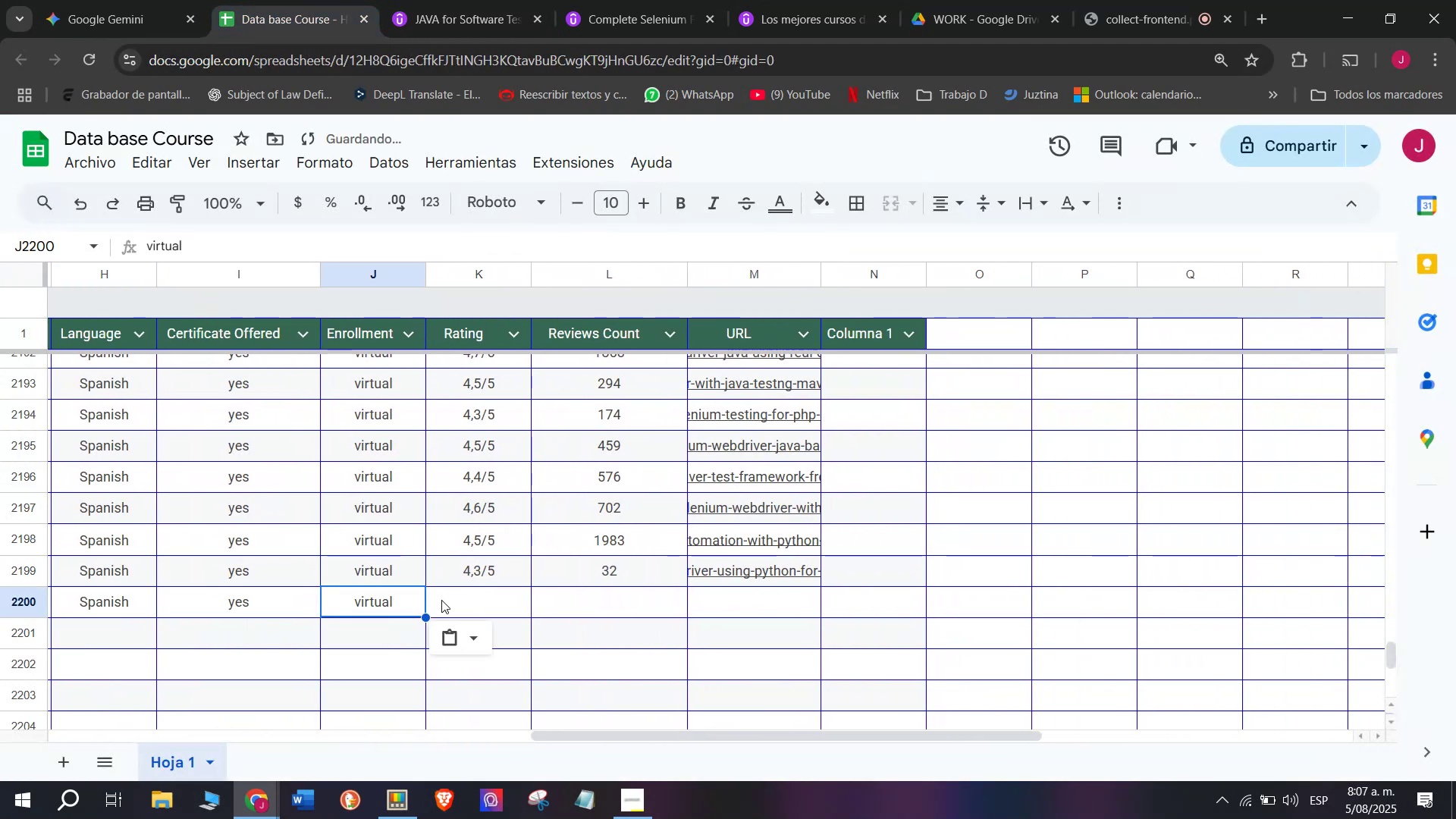 
key(Control+C)
 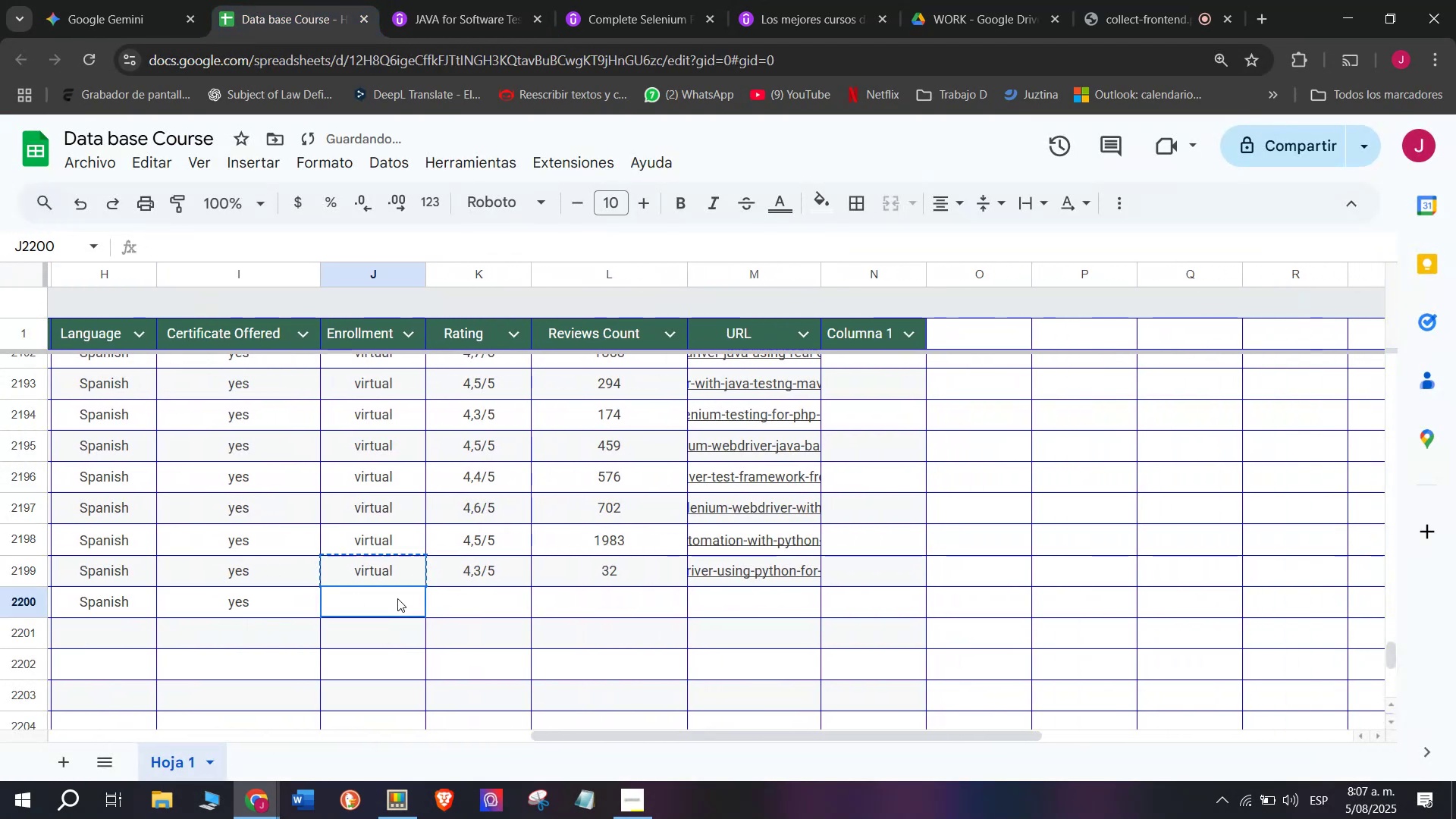 
left_click([397, 598])
 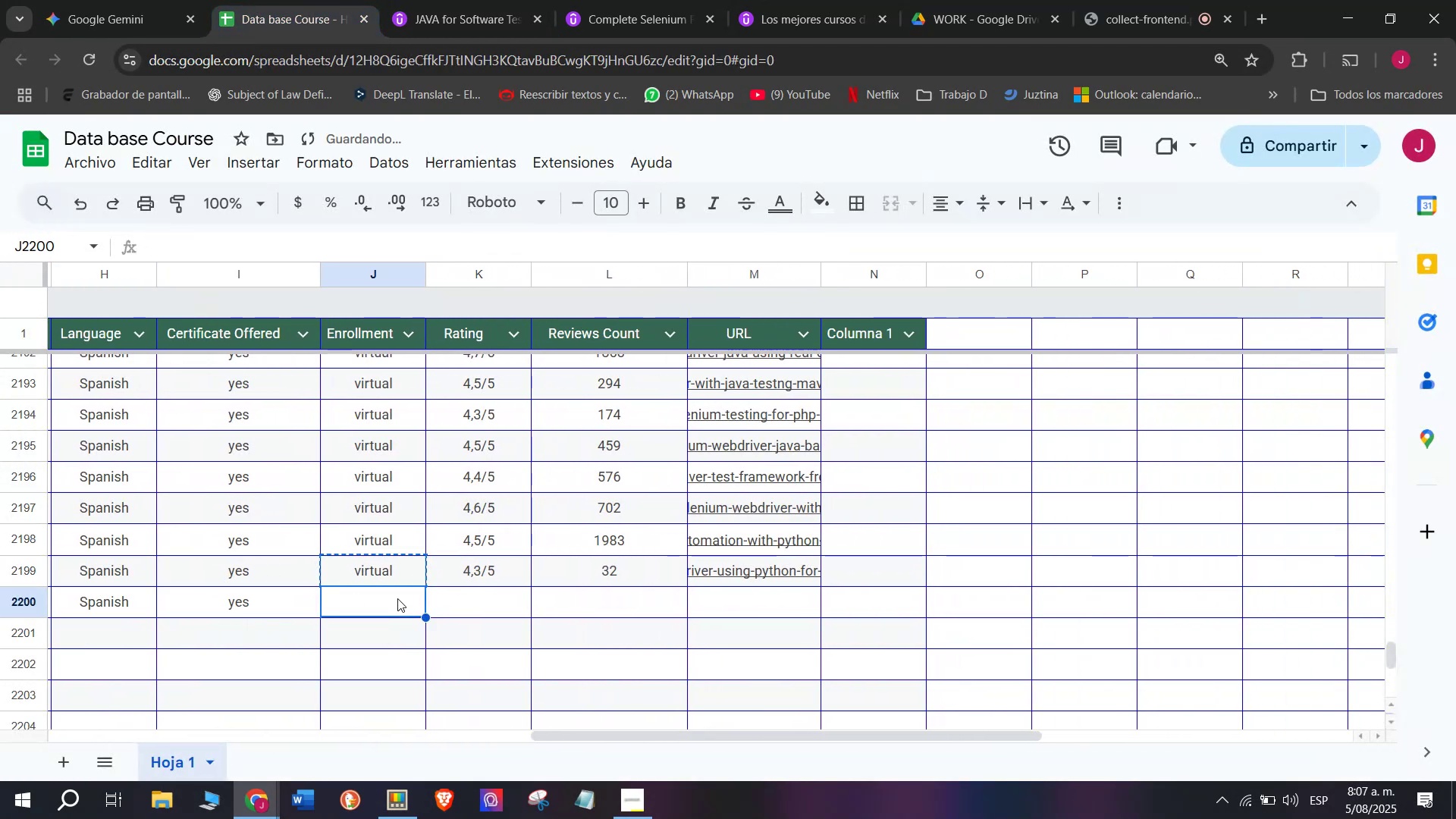 
key(Z)
 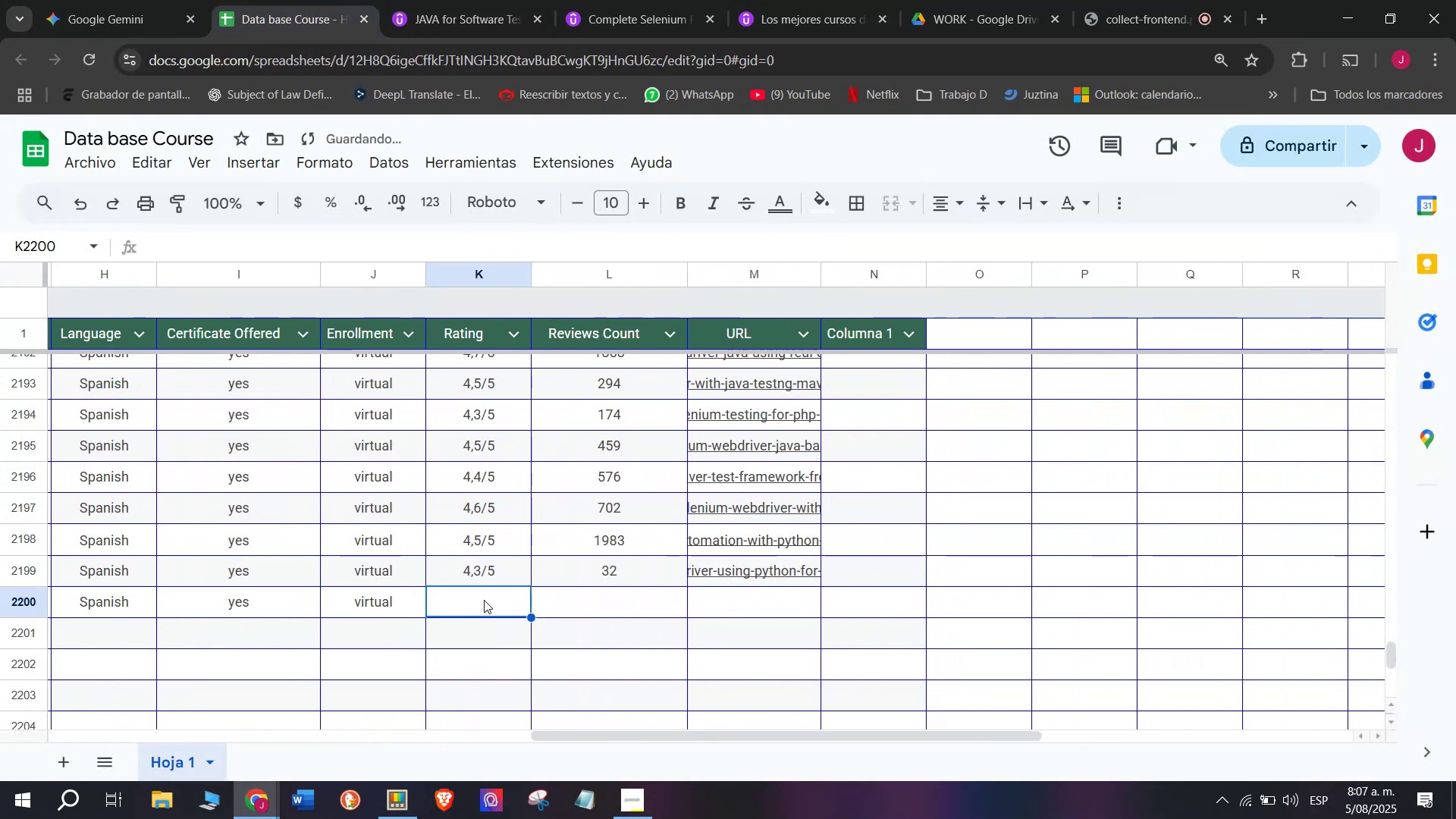 
key(Control+ControlLeft)
 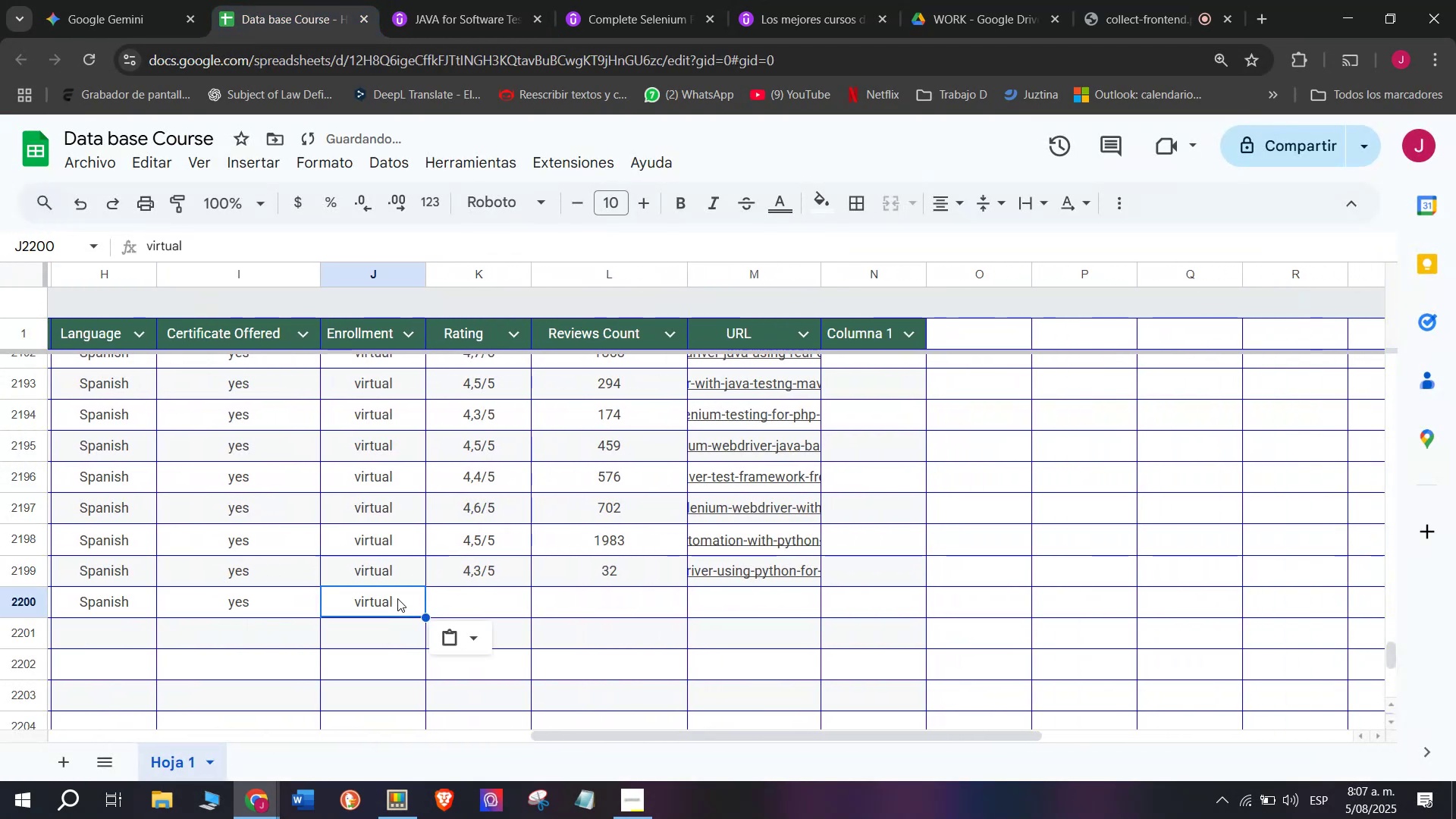 
key(Control+V)
 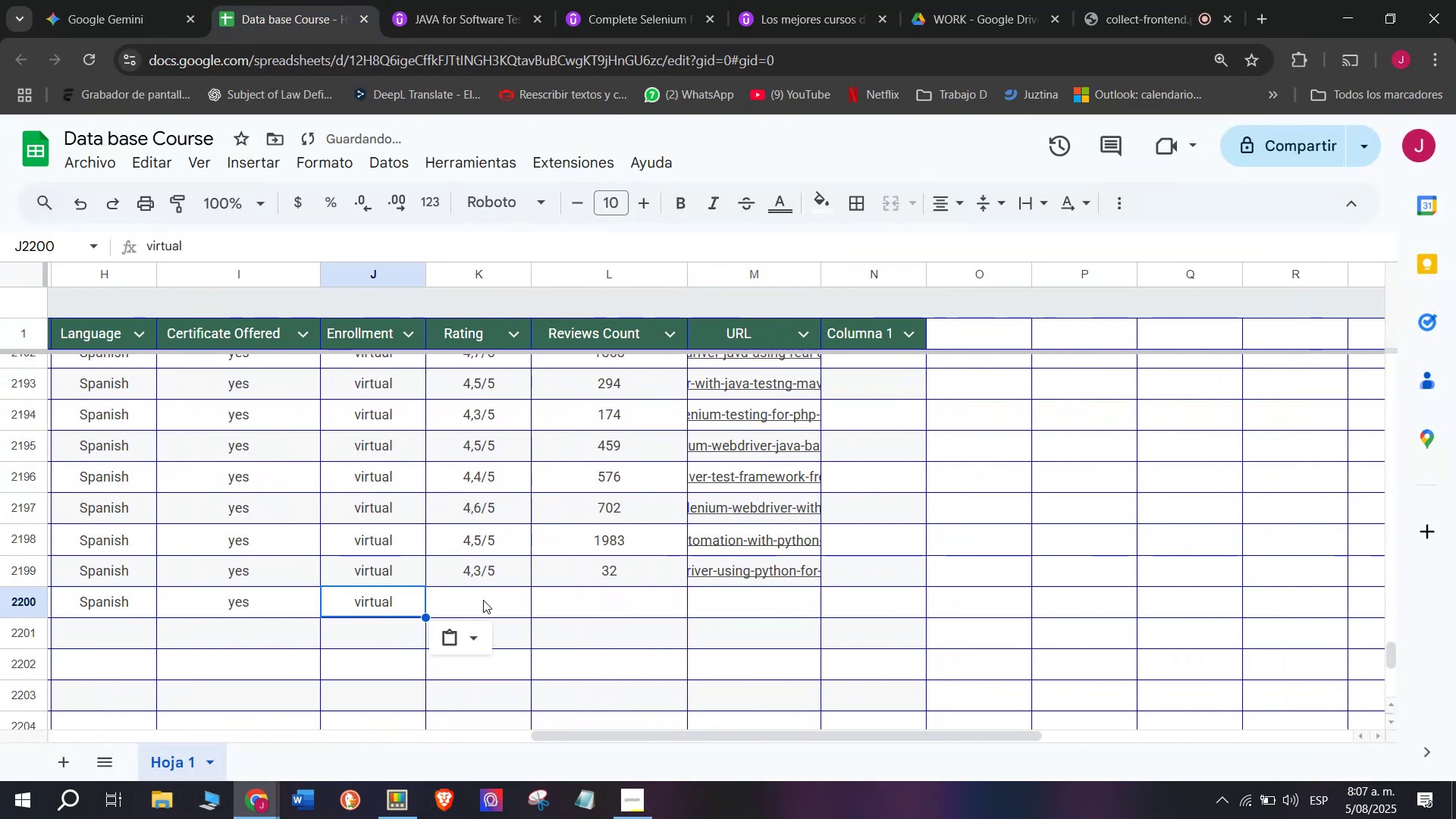 
double_click([484, 600])
 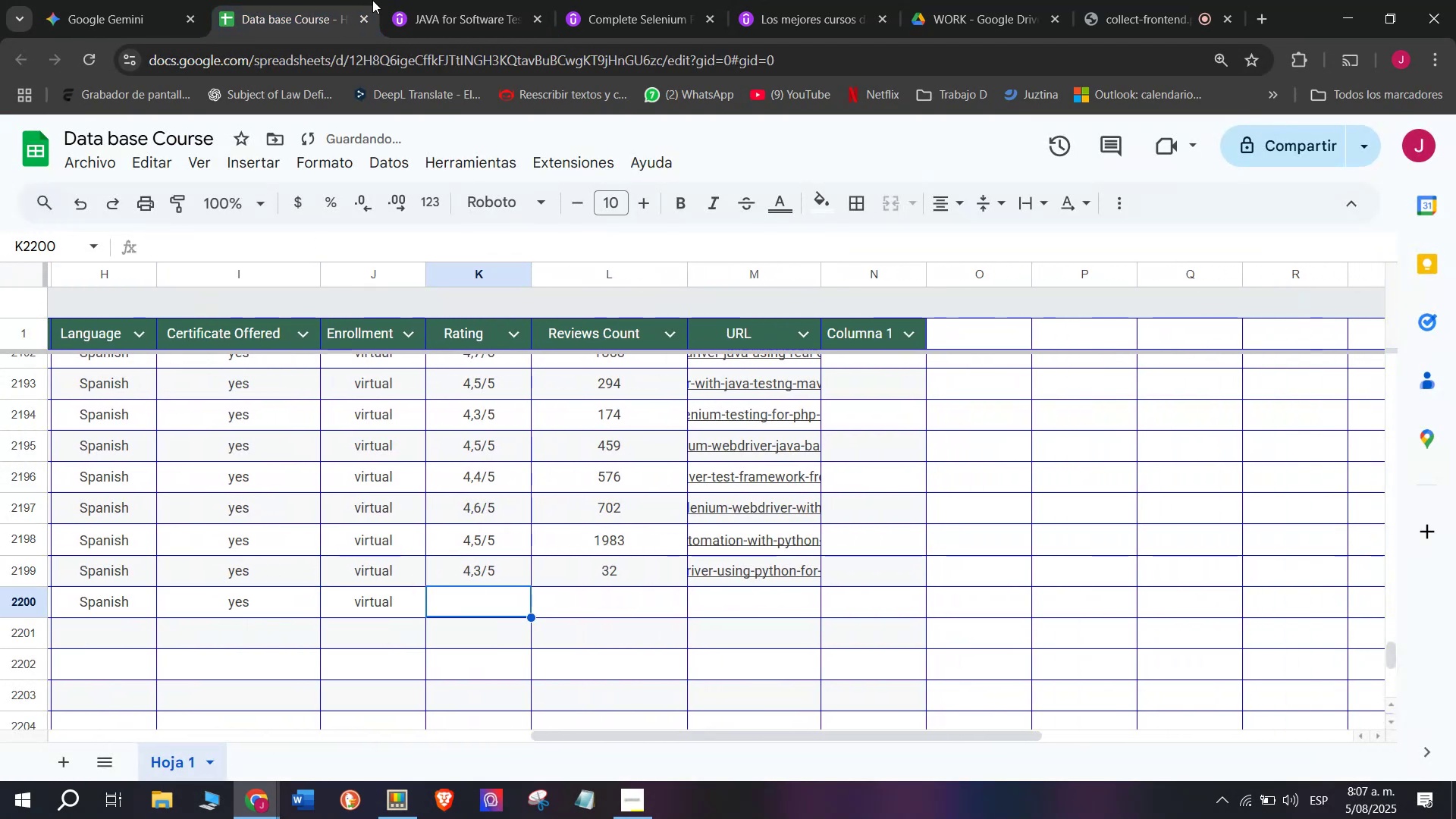 
left_click([384, 0])
 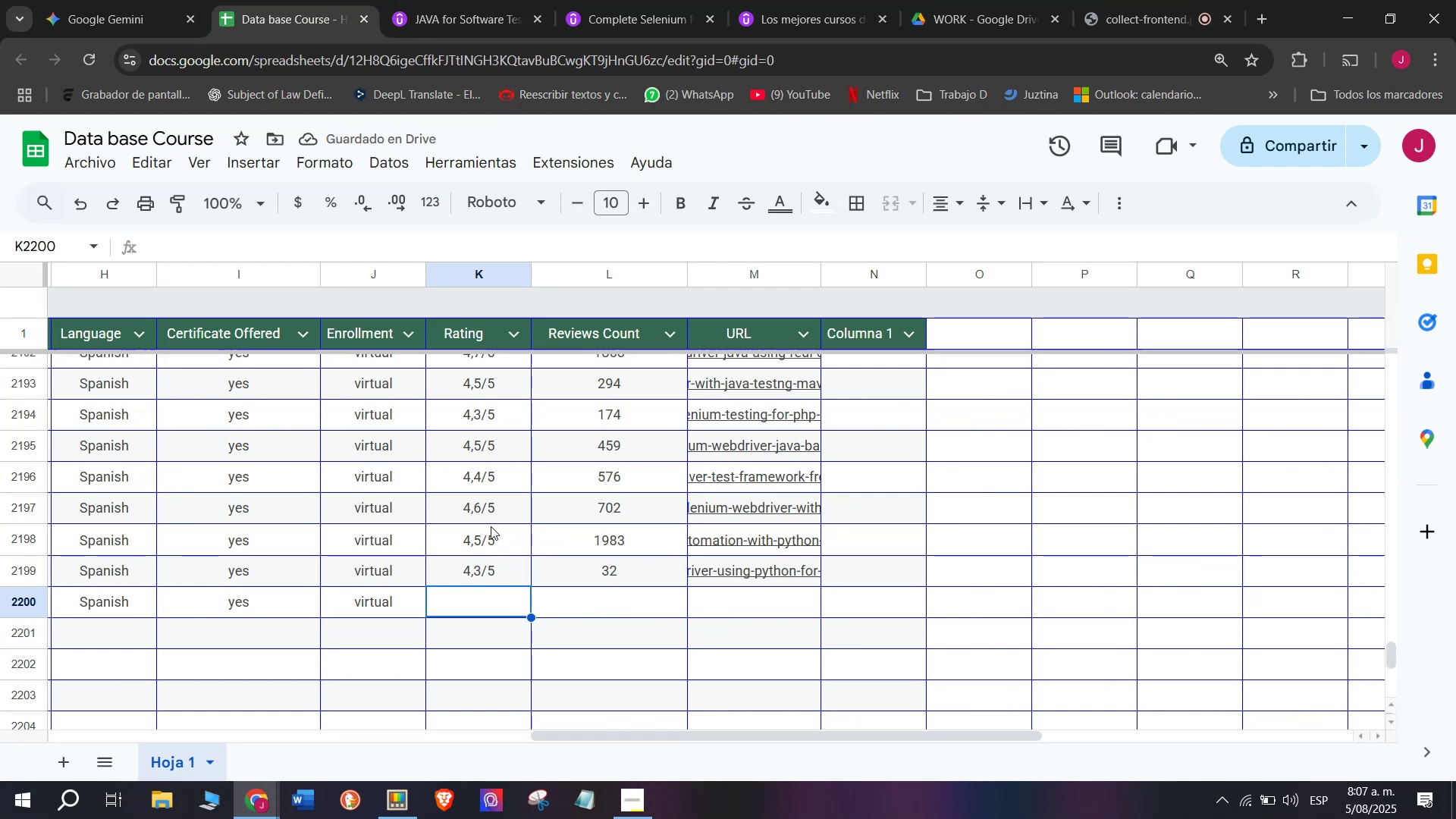 
left_click([491, 467])
 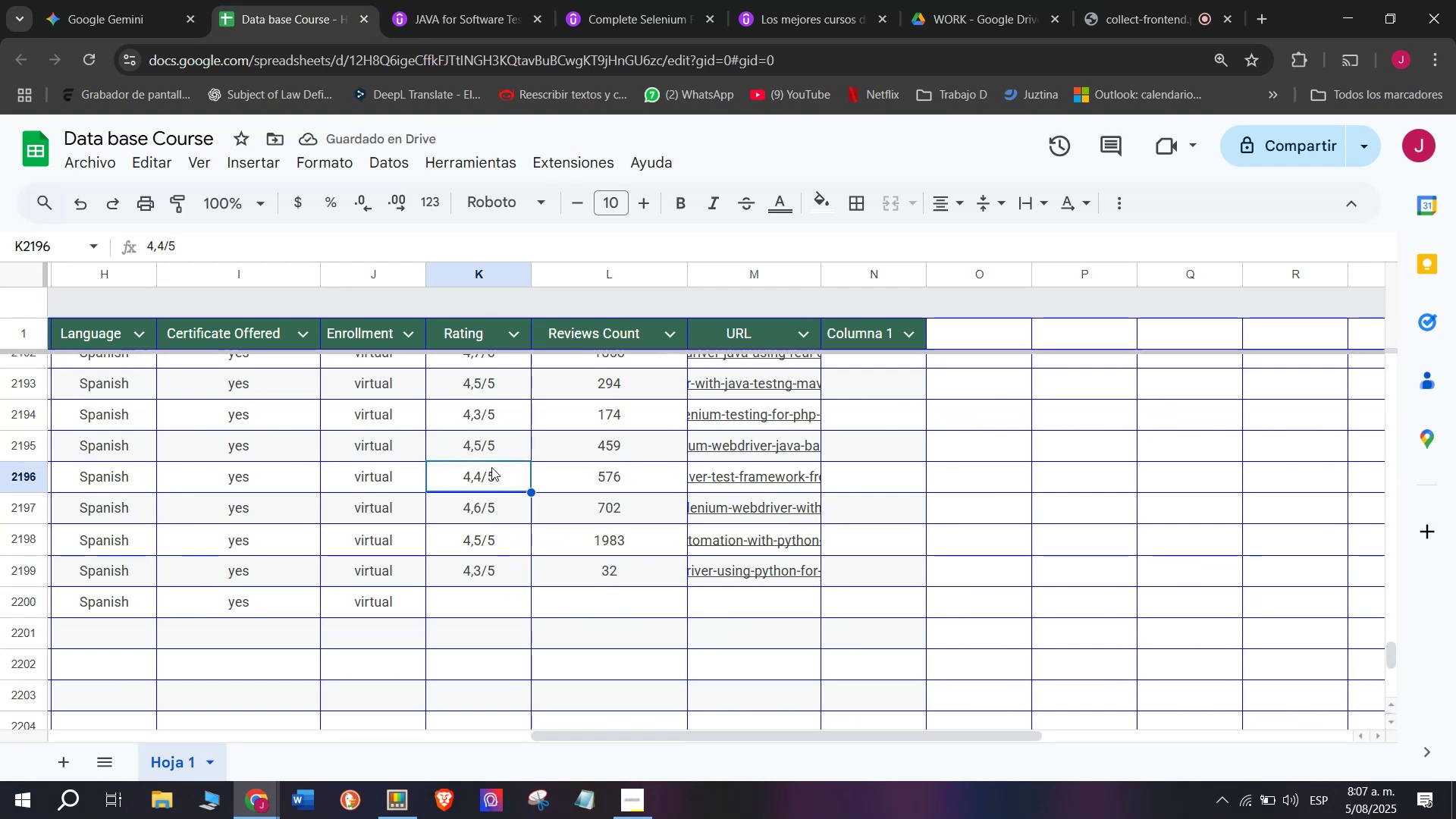 
key(Break)
 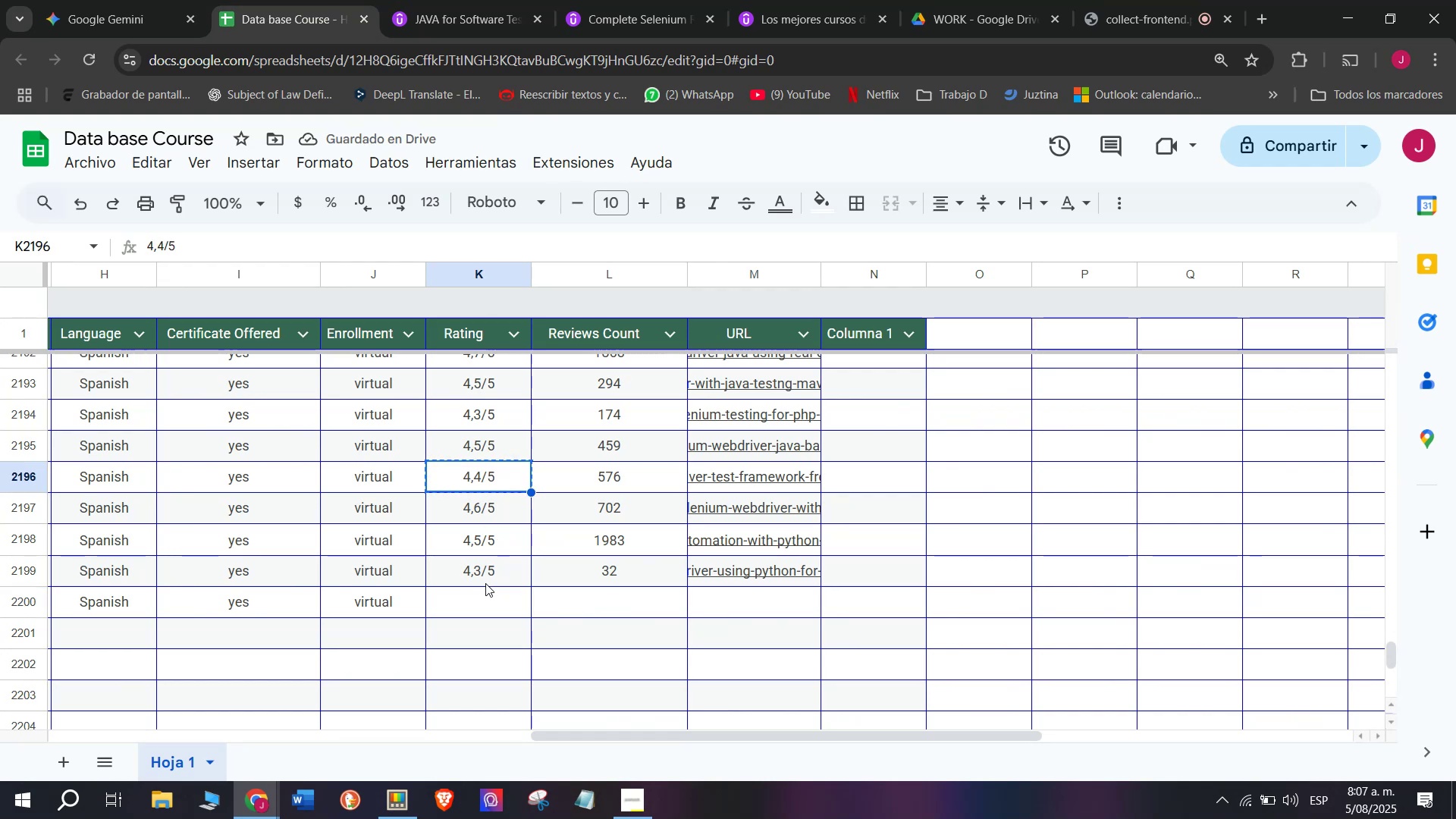 
key(Control+ControlLeft)
 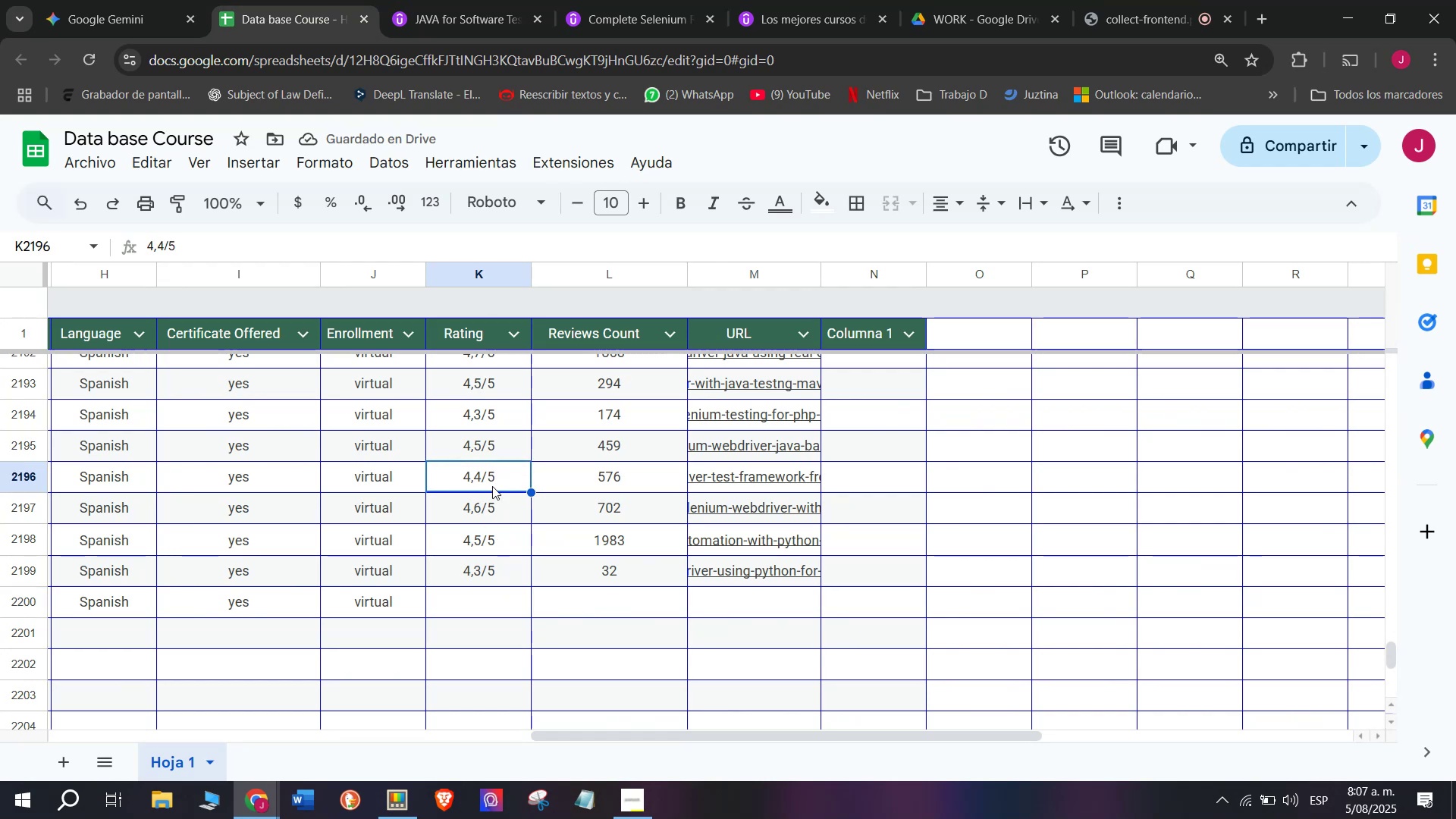 
key(Control+C)
 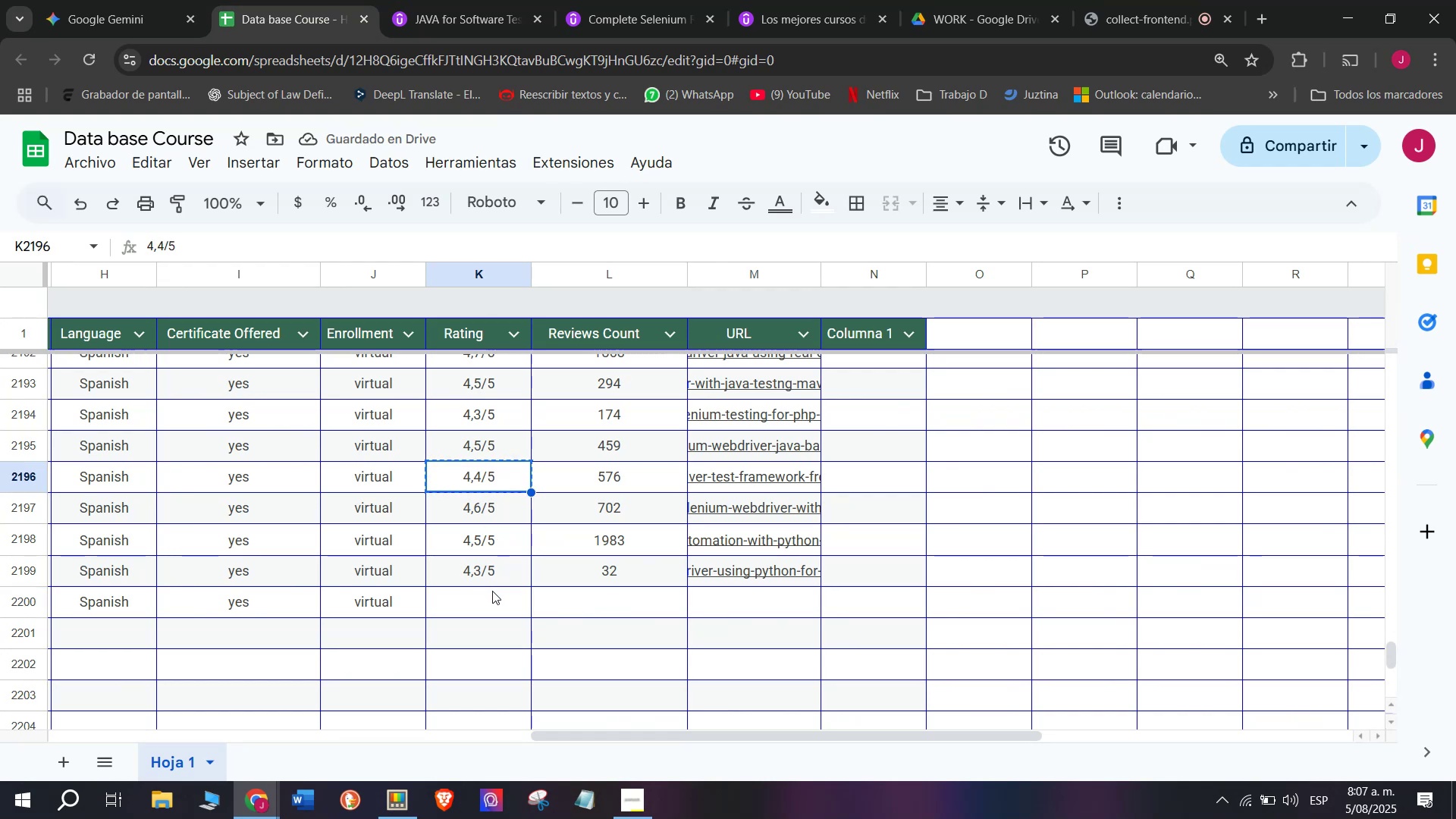 
left_click([492, 591])
 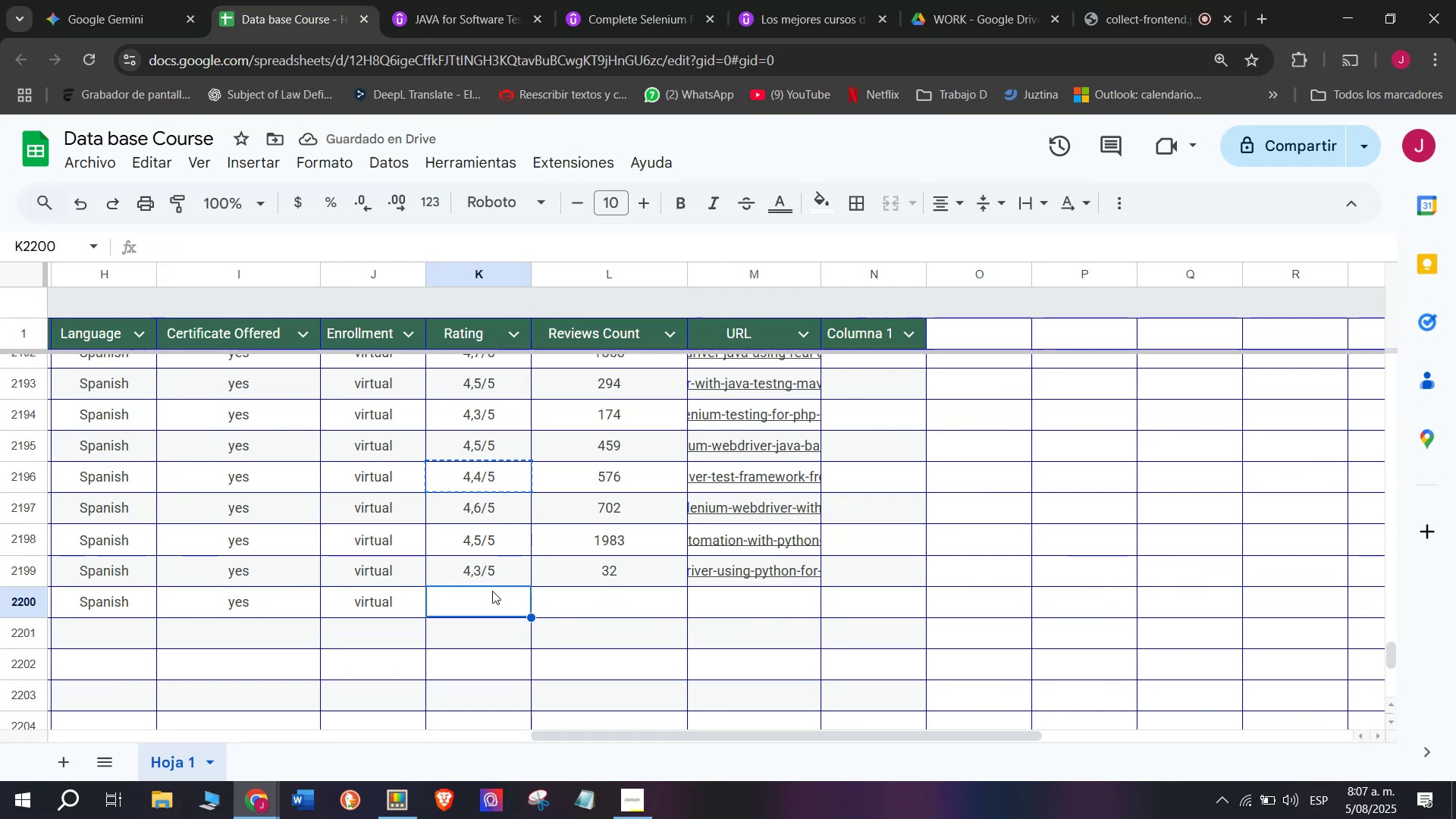 
key(Control+ControlLeft)
 